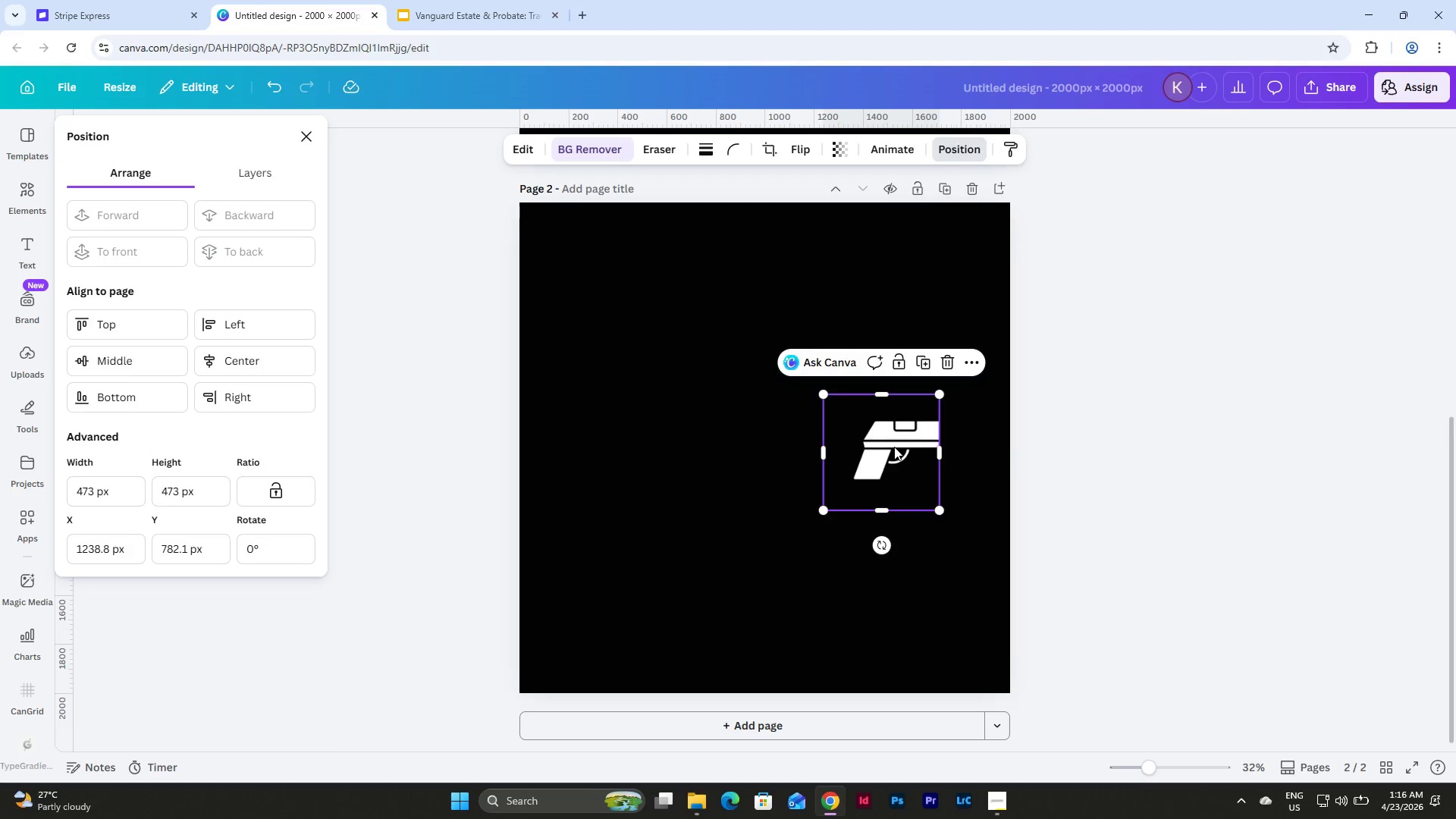 
double_click([894, 447])
 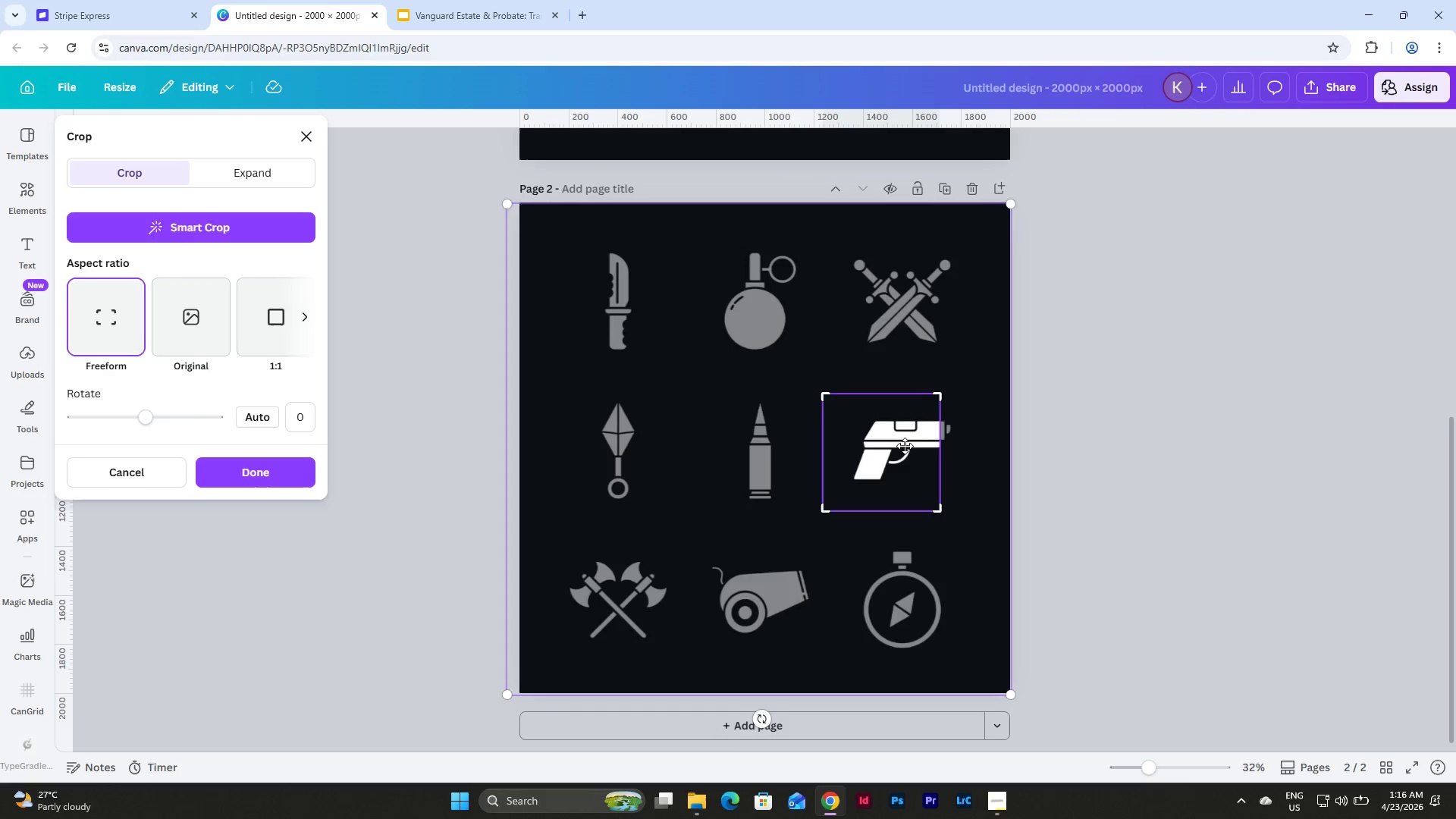 
left_click_drag(start_coordinate=[905, 446], to_coordinate=[877, 449])
 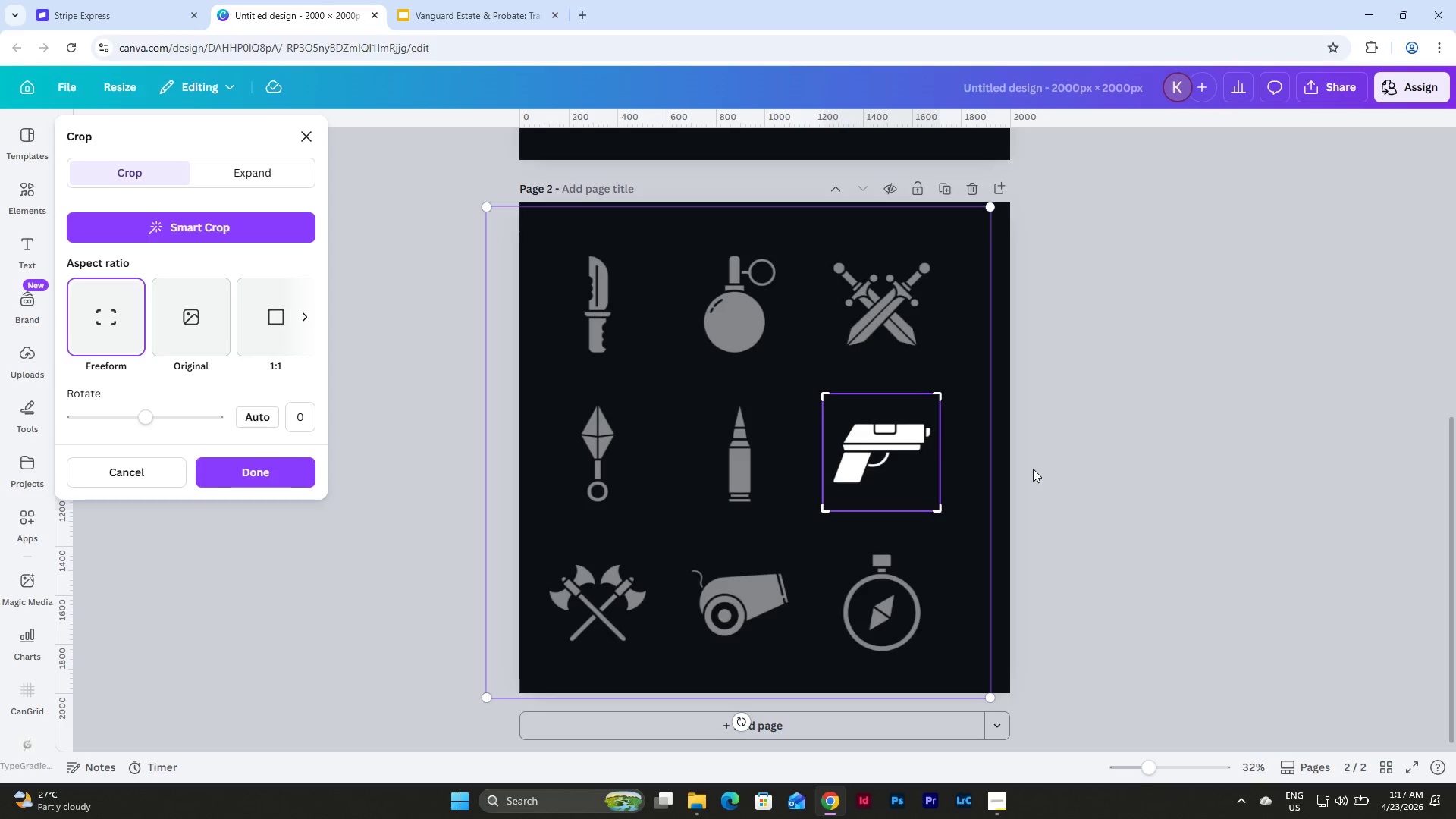 
left_click([1033, 469])
 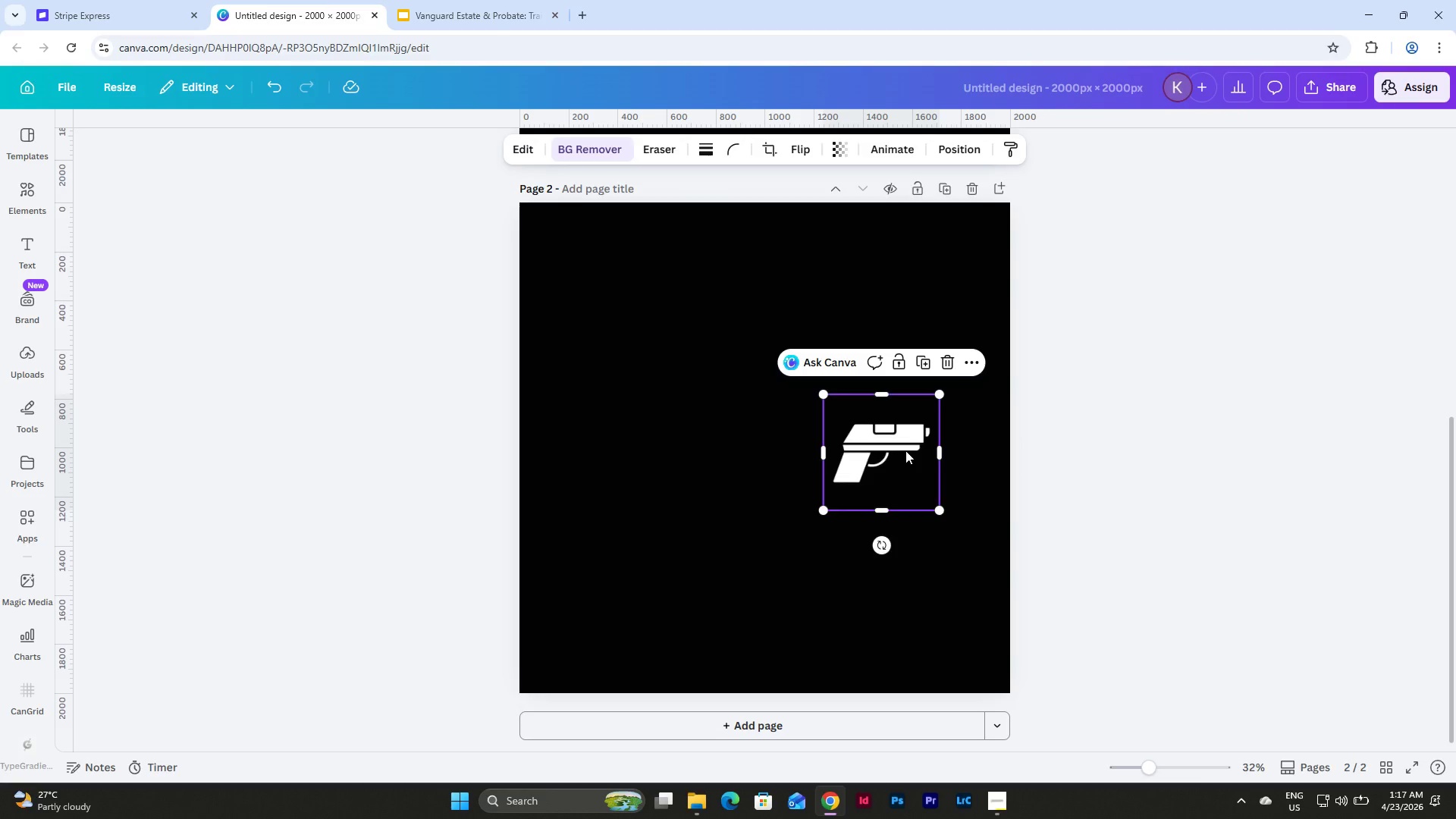 
left_click_drag(start_coordinate=[905, 450], to_coordinate=[737, 423])
 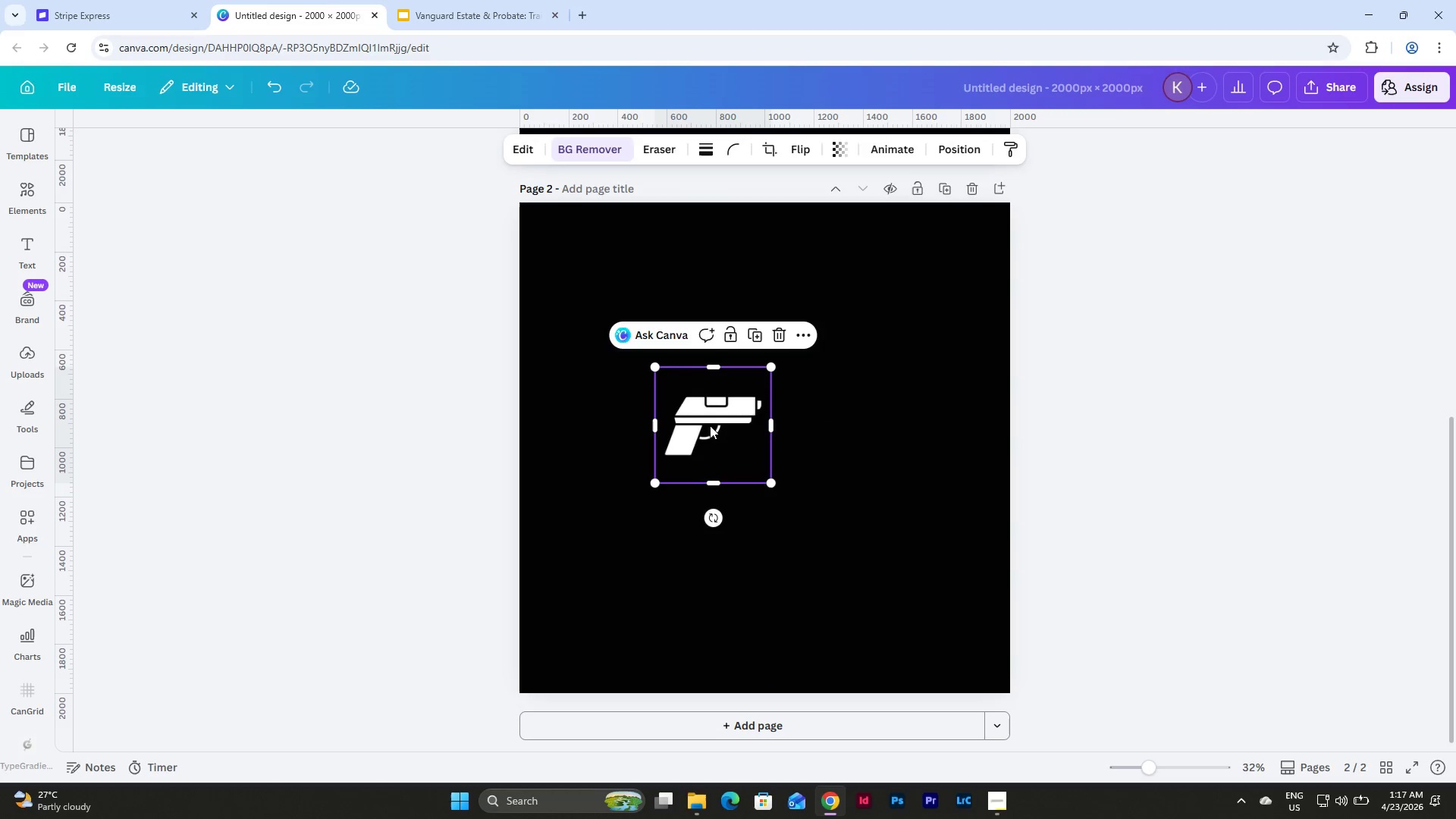 
left_click_drag(start_coordinate=[708, 425], to_coordinate=[571, 262])
 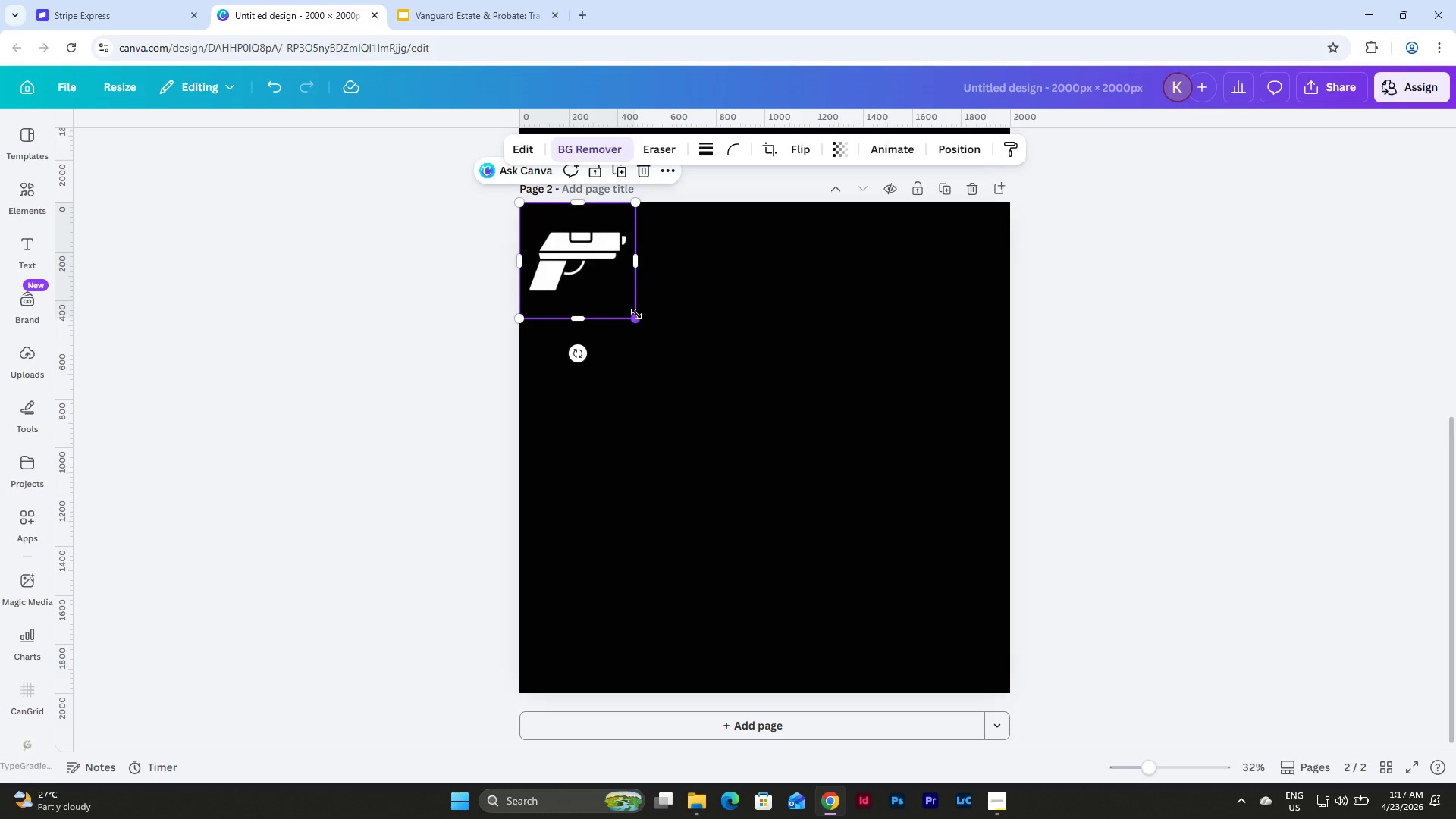 
left_click_drag(start_coordinate=[636, 314], to_coordinate=[1009, 689])
 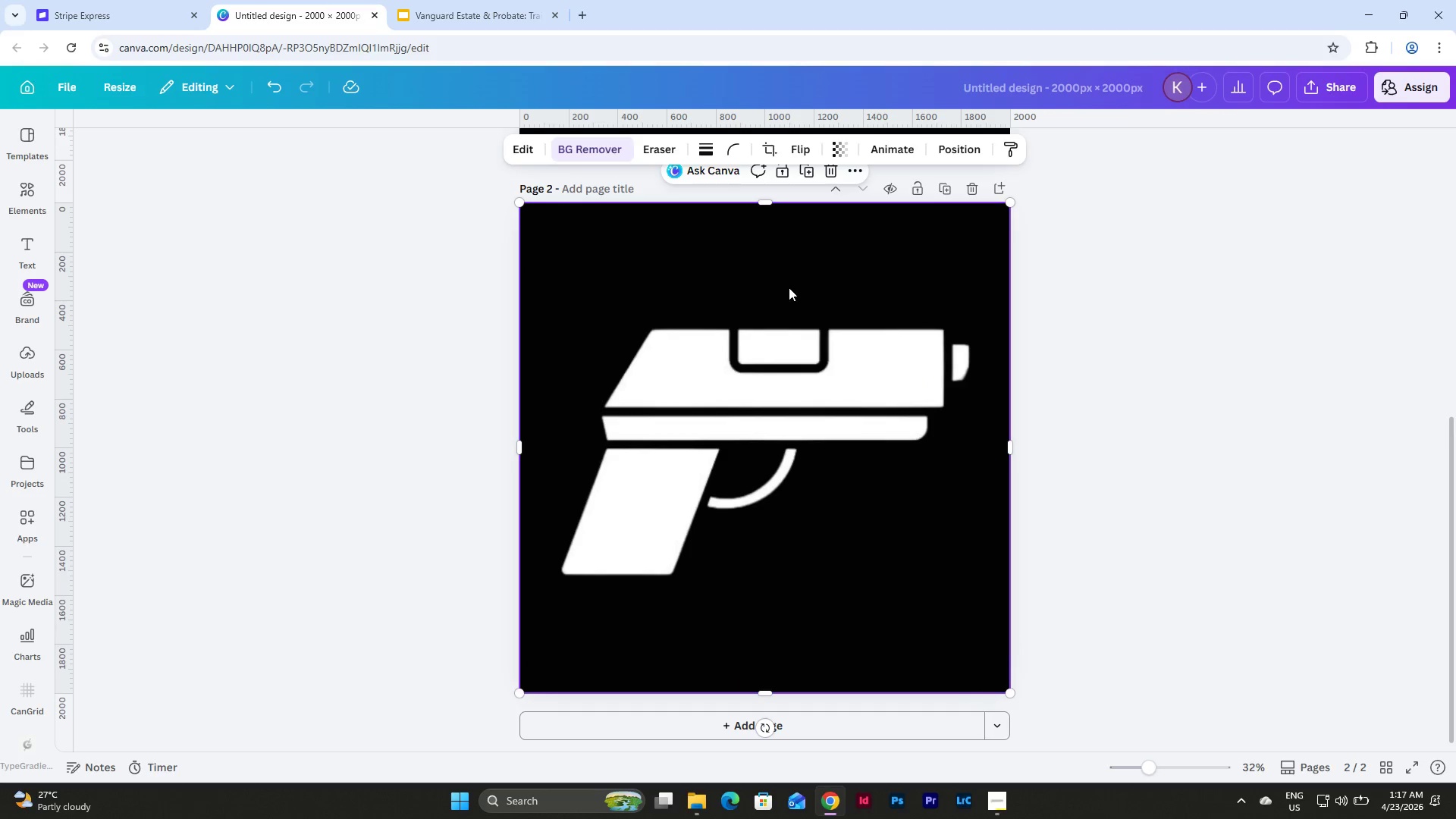 
left_click_drag(start_coordinate=[789, 287], to_coordinate=[795, 367])
 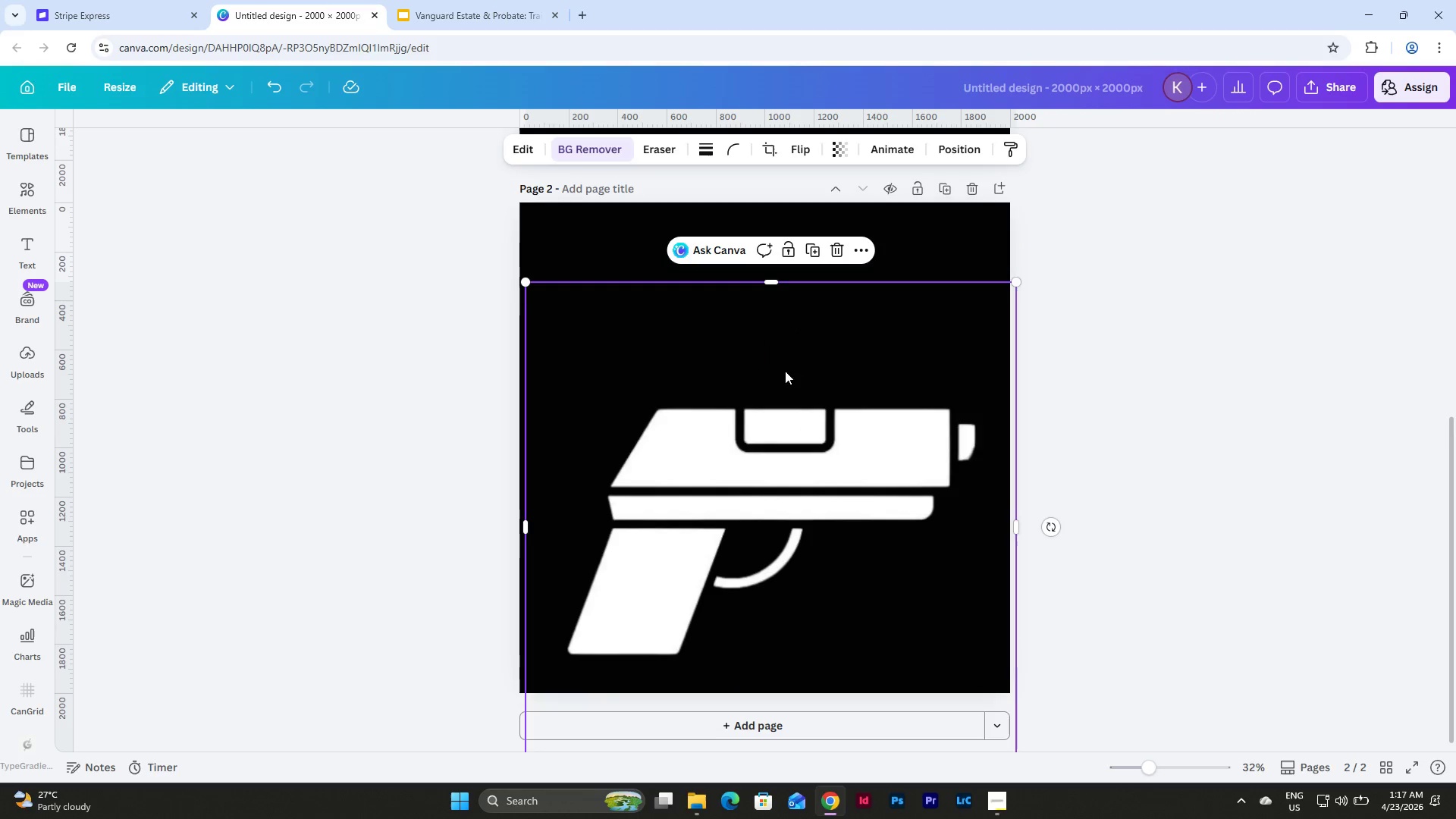 
left_click_drag(start_coordinate=[785, 385], to_coordinate=[780, 303])
 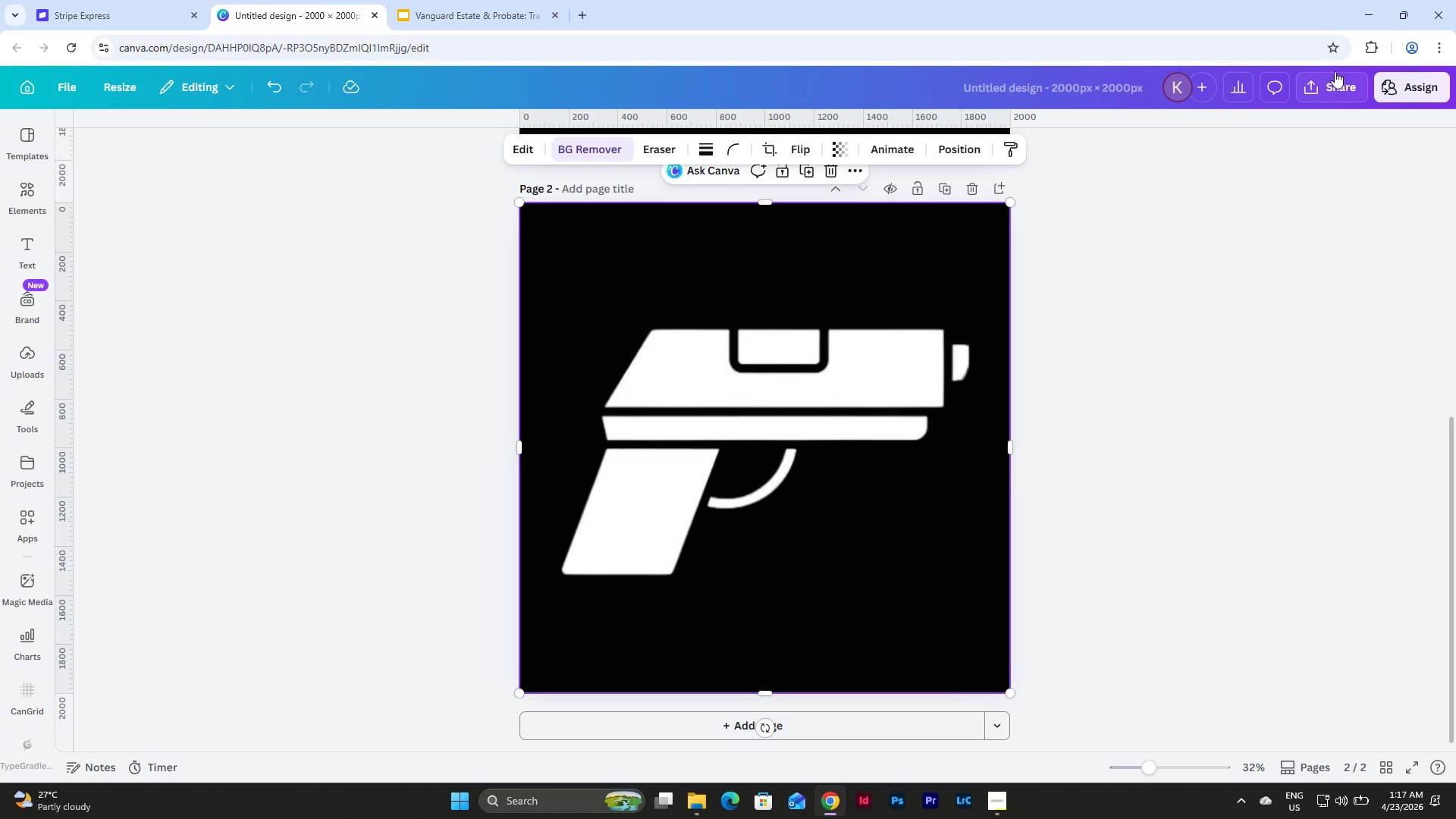 
left_click([1335, 80])
 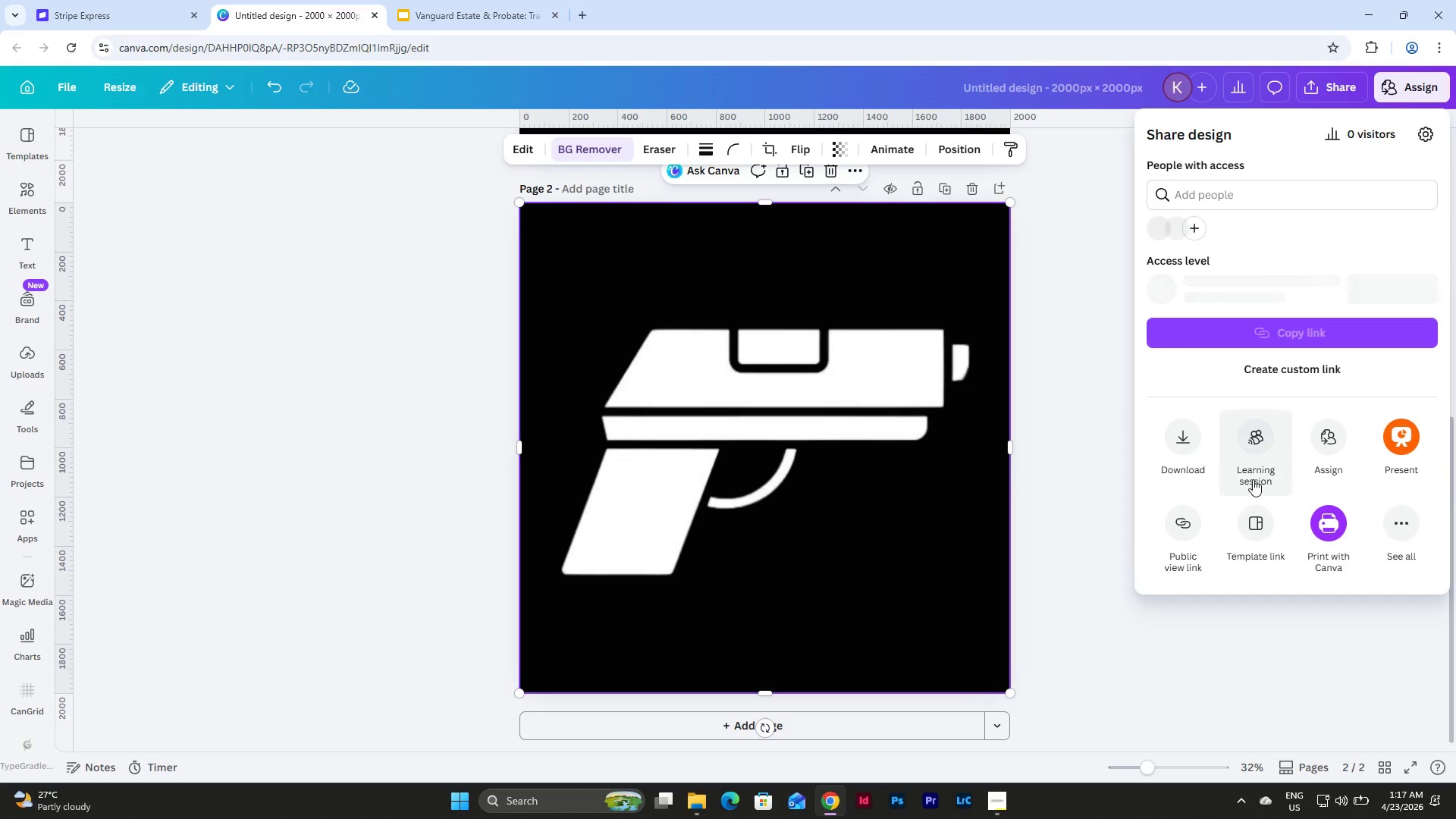 
left_click([1175, 435])
 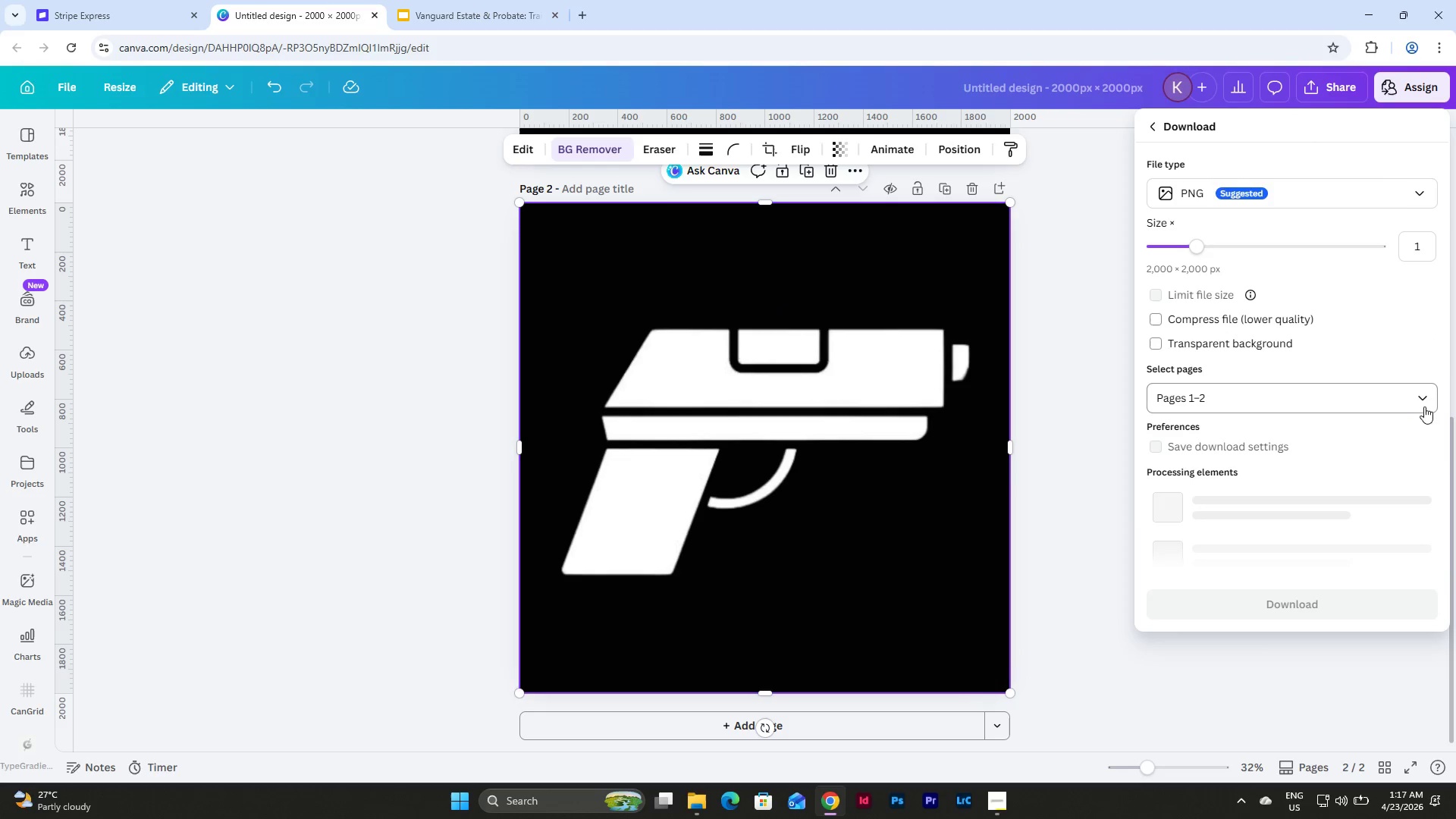 
left_click([1432, 389])
 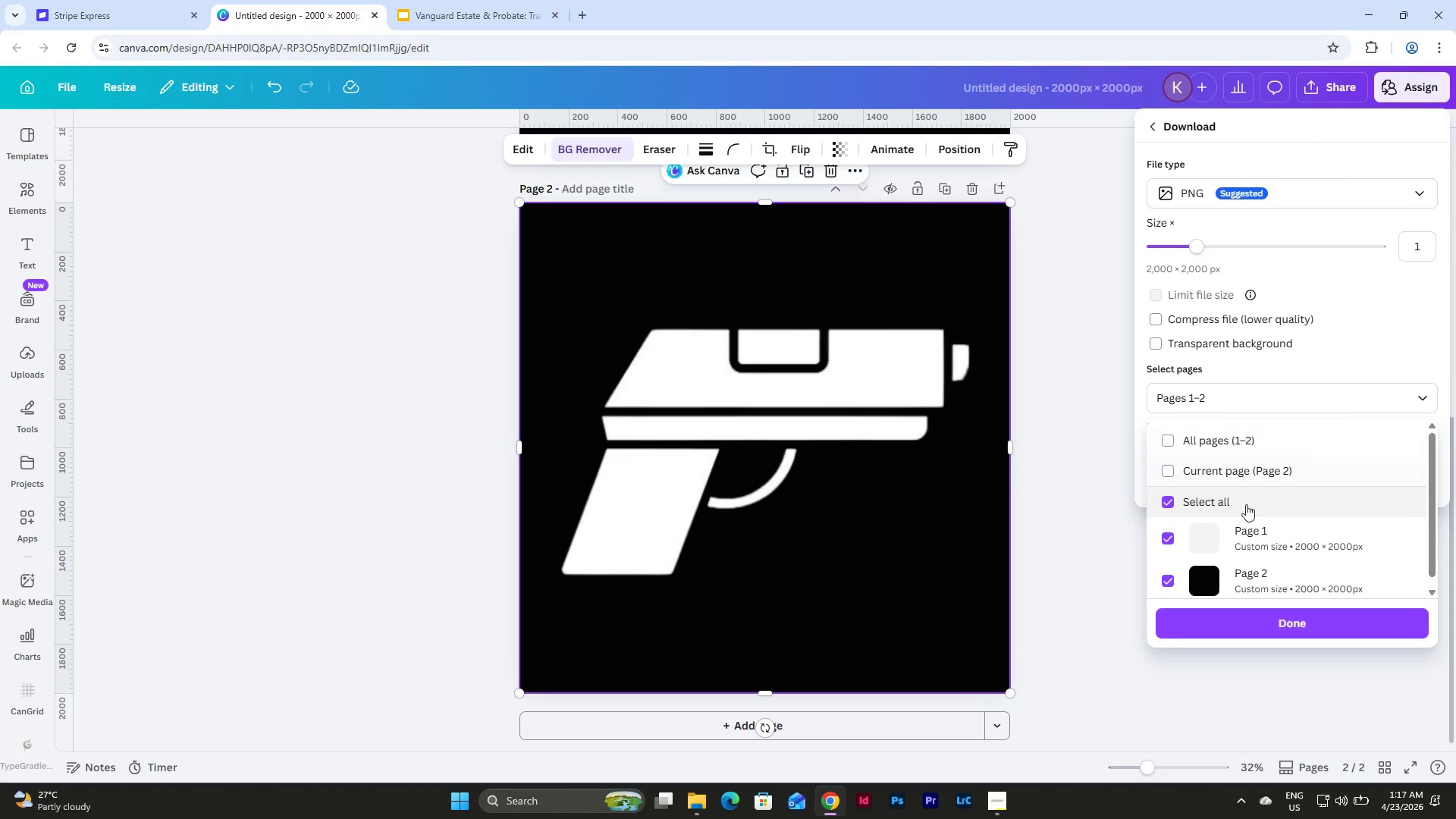 
left_click([1235, 469])
 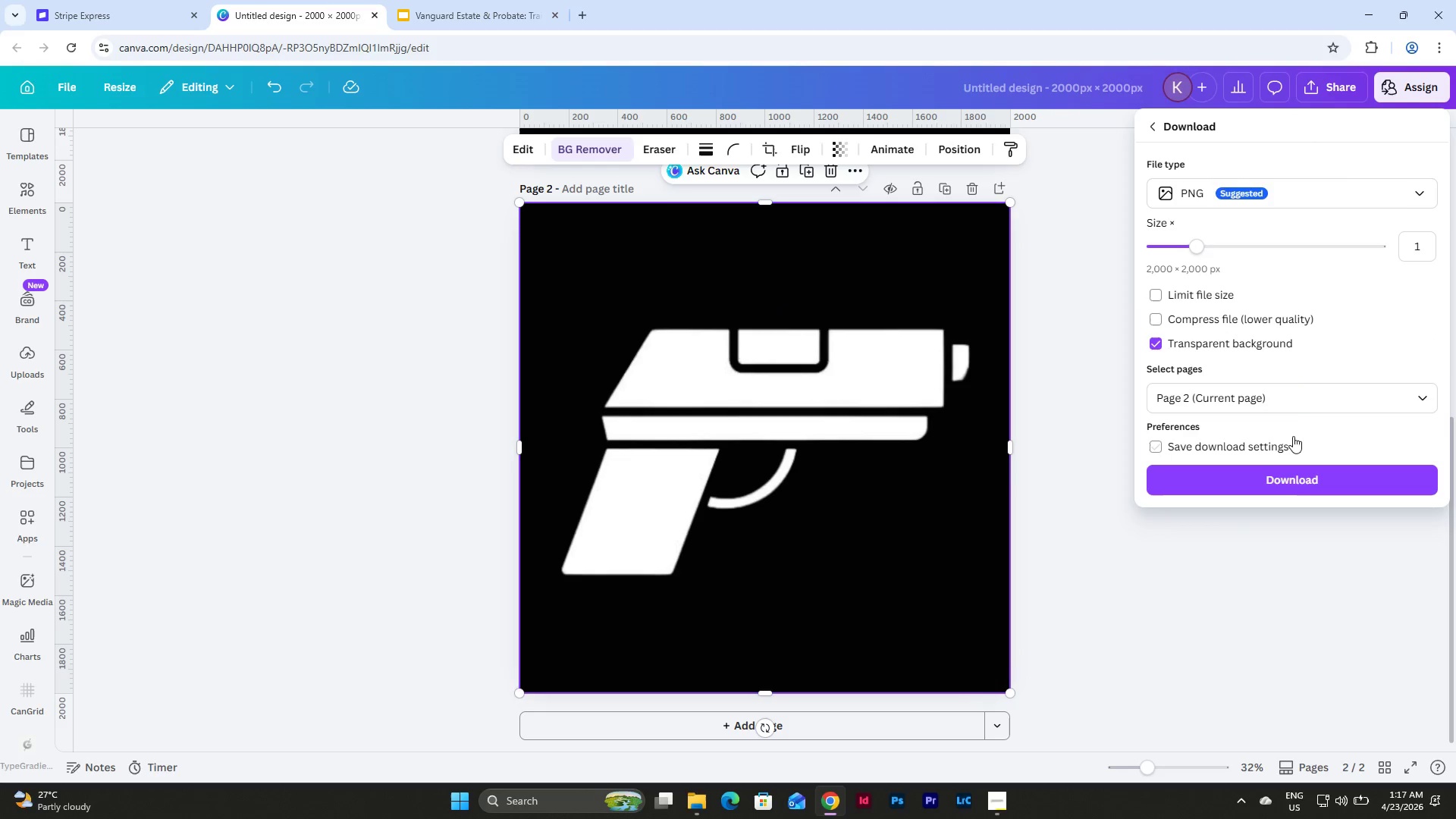 
left_click([1300, 397])
 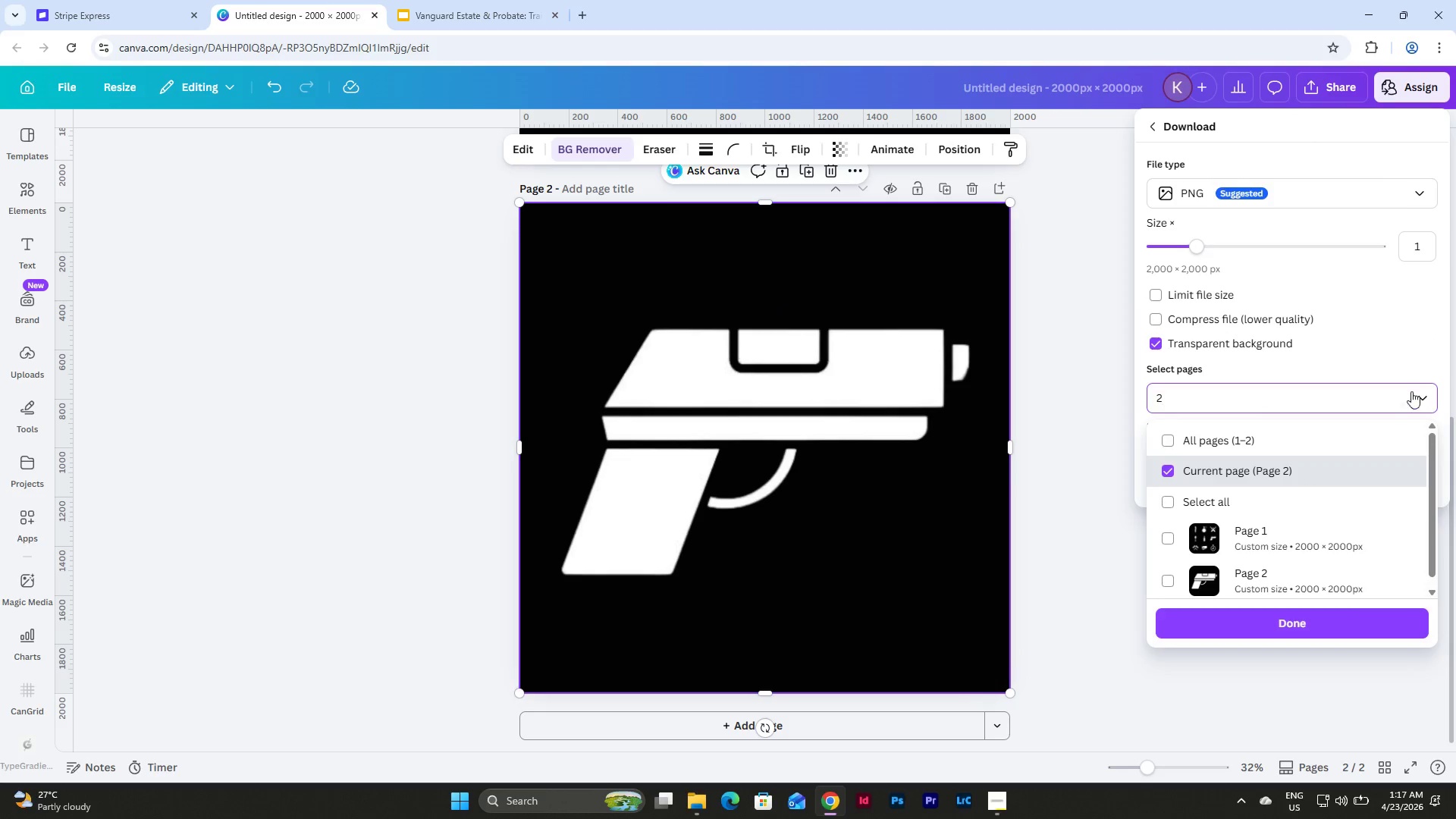 
left_click_drag(start_coordinate=[1418, 391], to_coordinate=[1423, 391])
 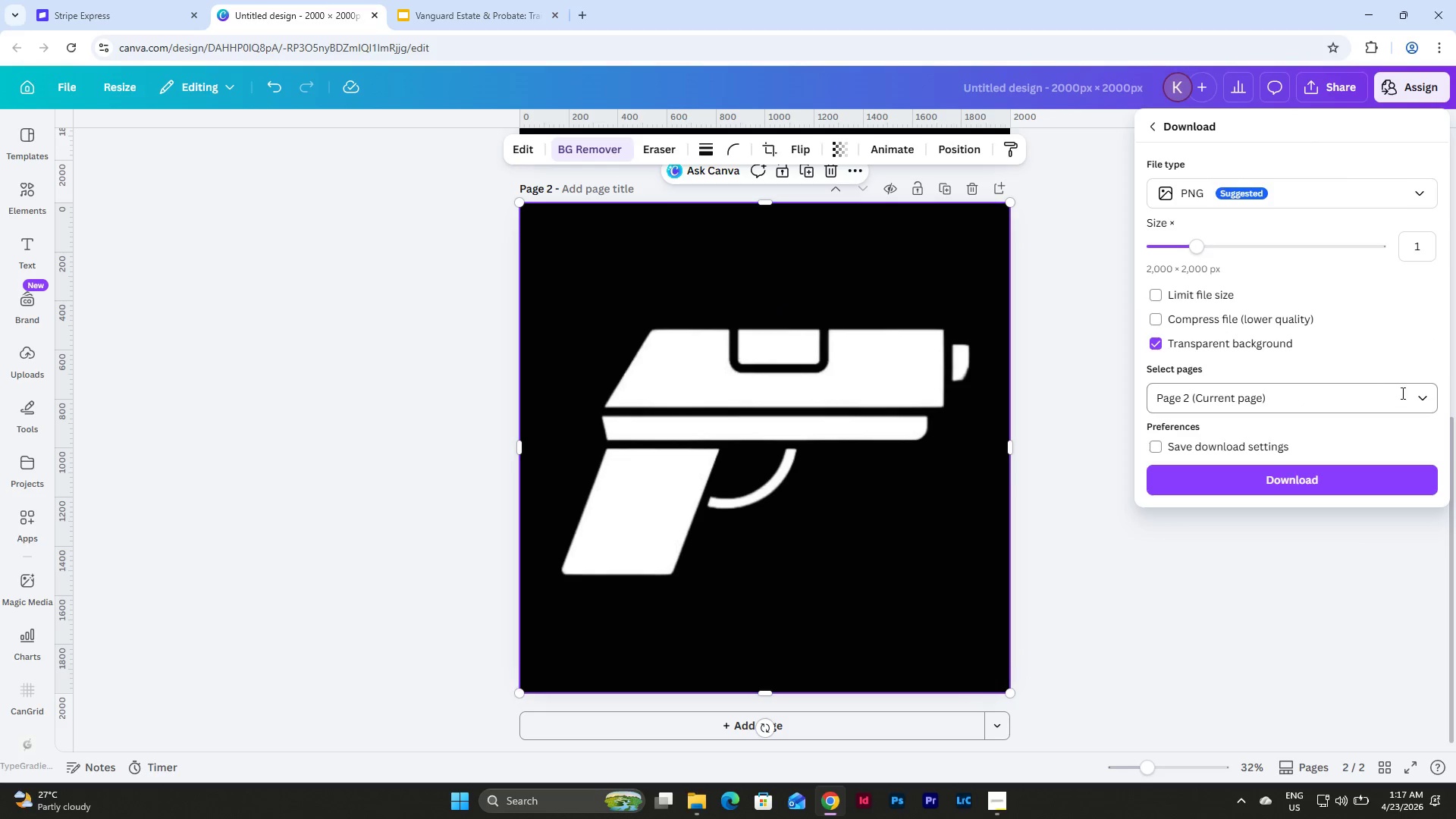 
left_click([1429, 396])
 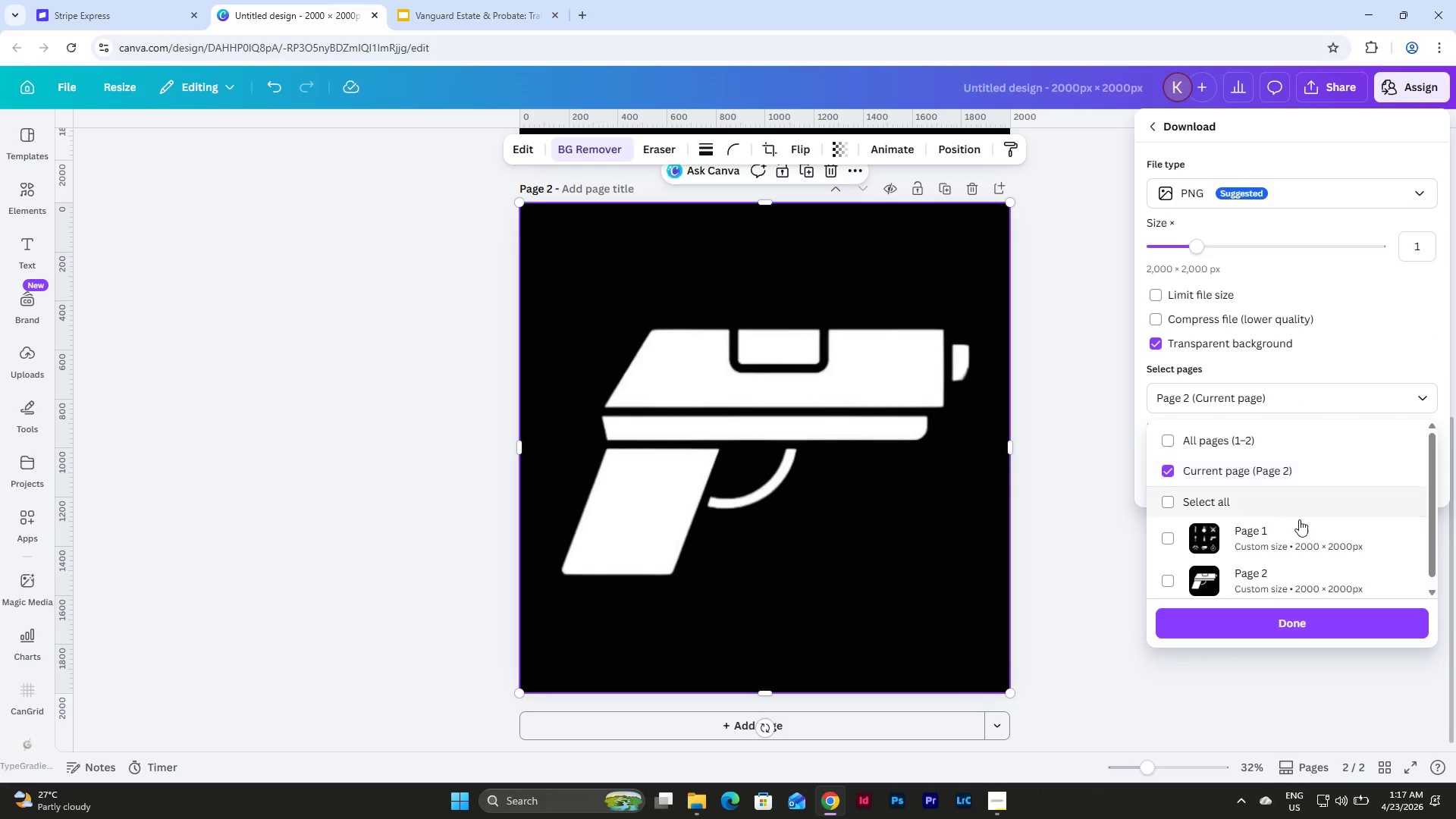 
scroll: coordinate [1298, 531], scroll_direction: down, amount: 1.0
 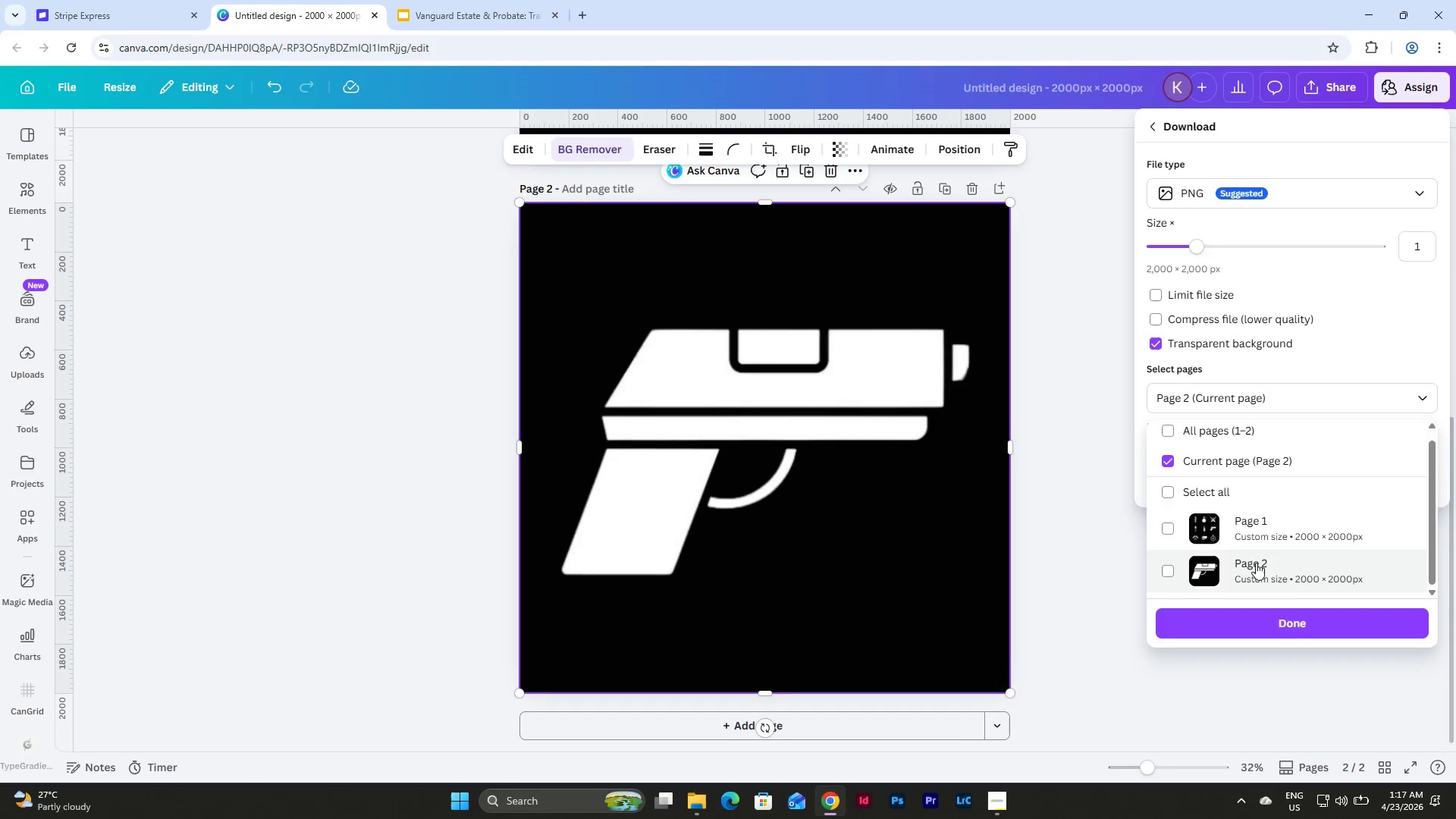 
left_click([1255, 563])
 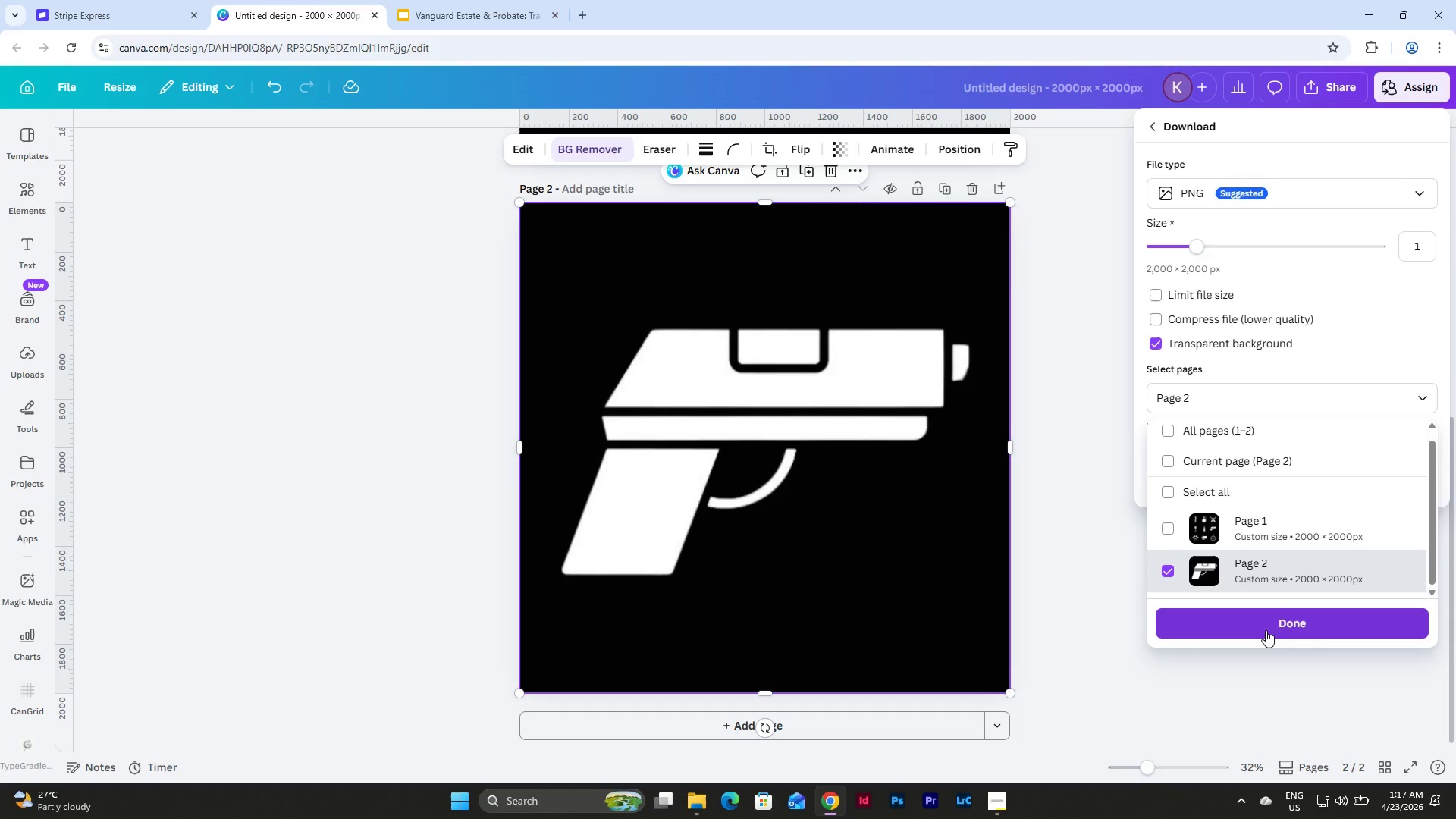 
left_click([1266, 630])
 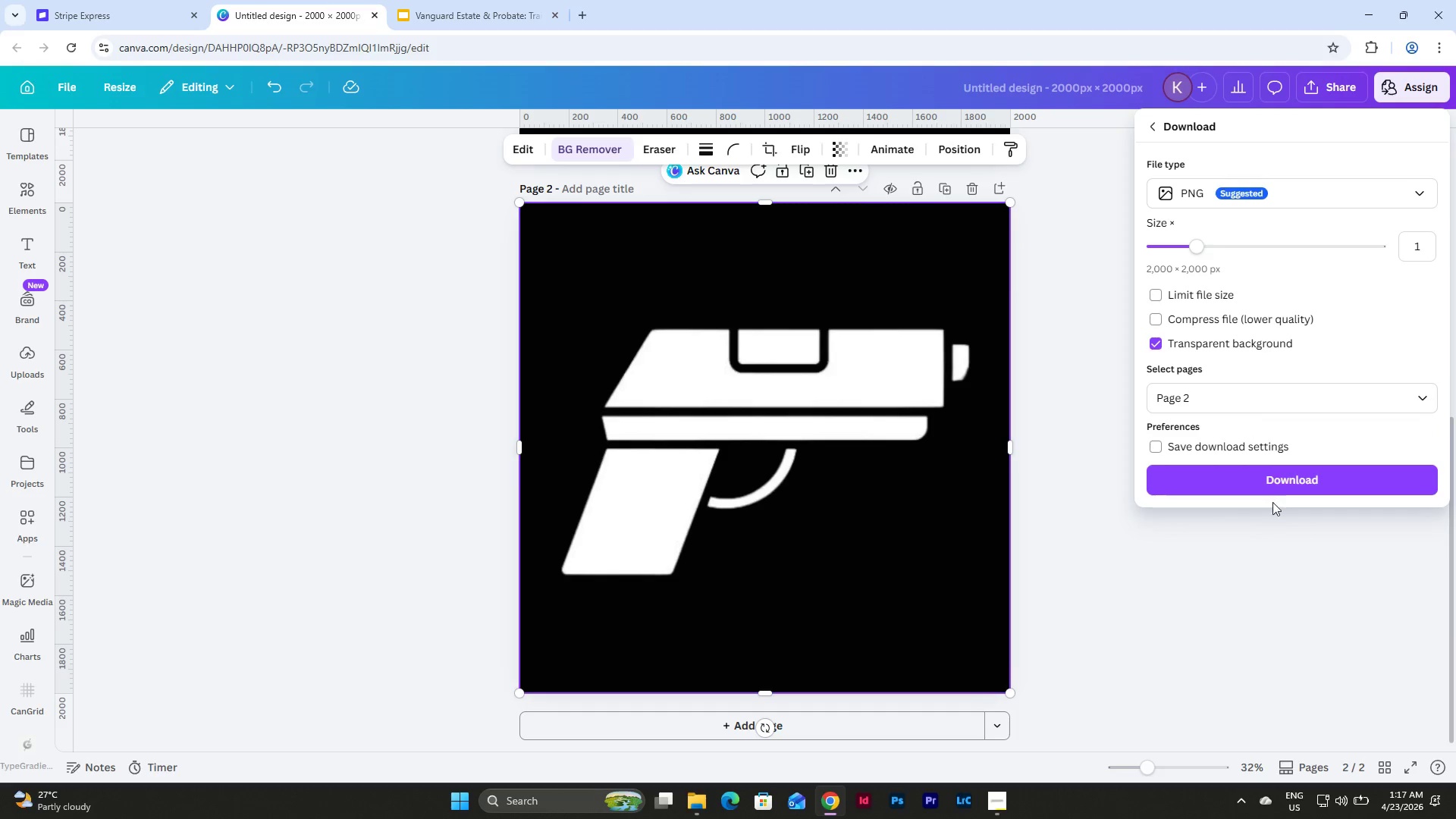 
left_click([1271, 481])
 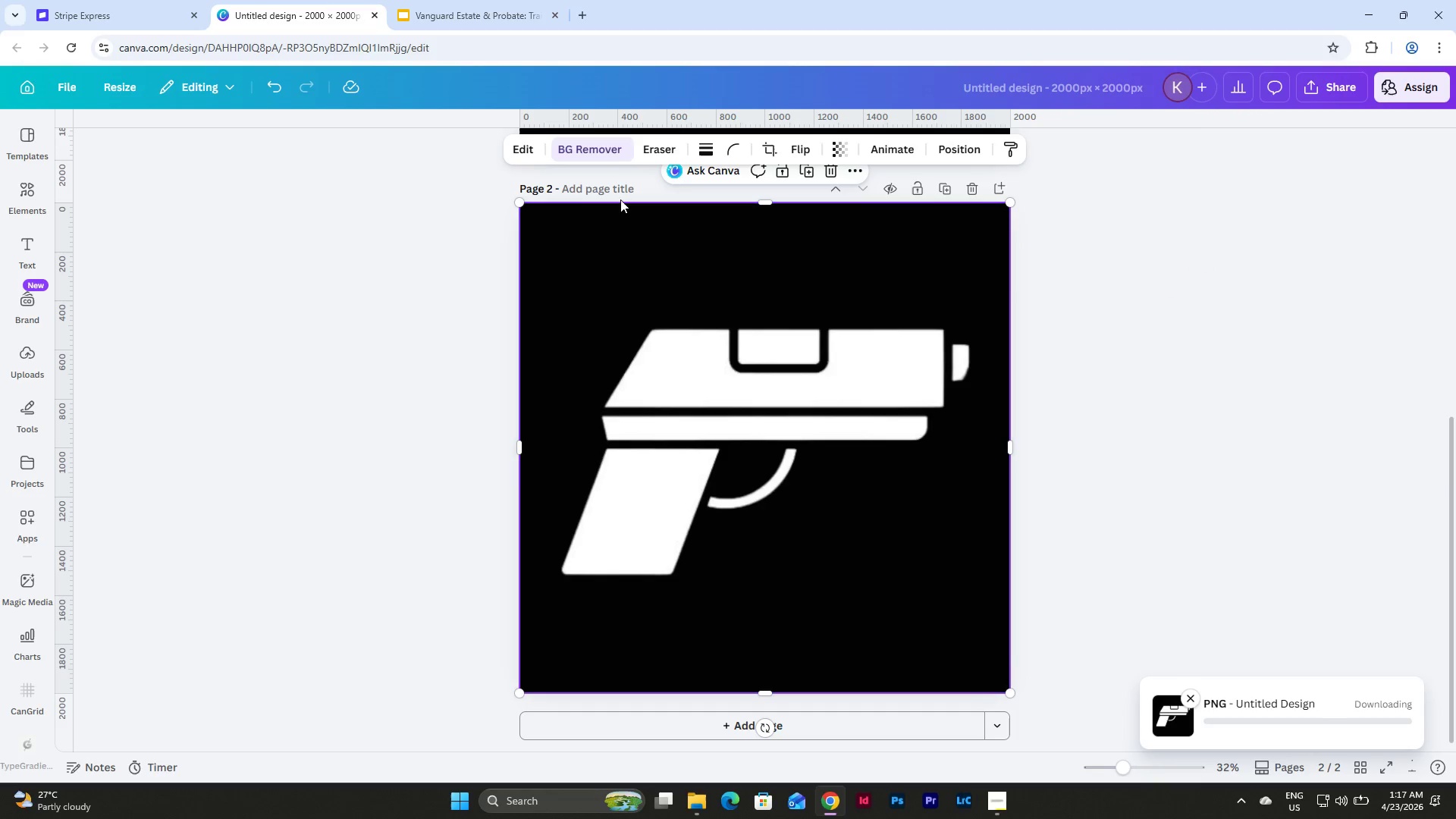 
left_click([463, 0])
 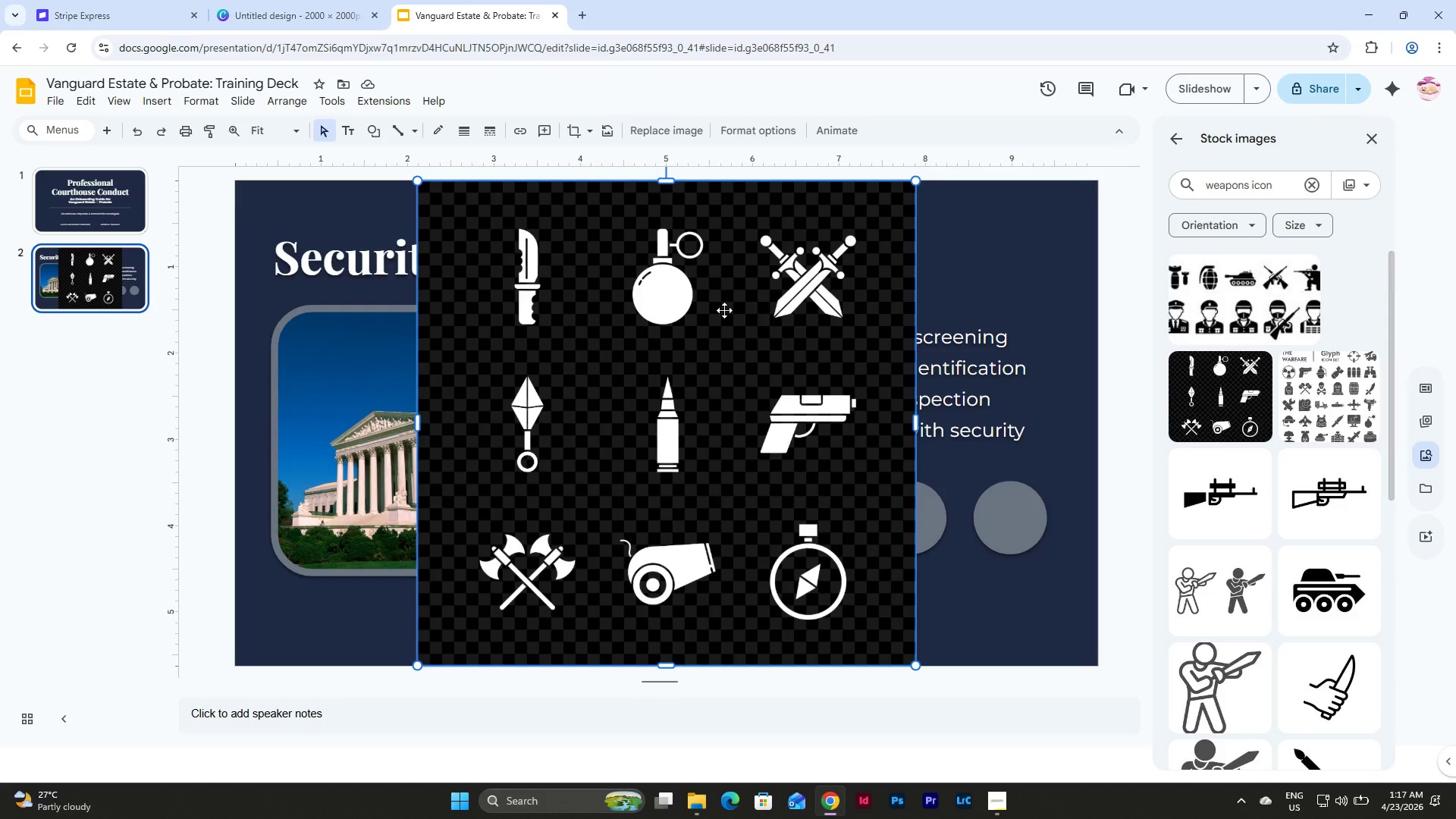 
left_click([726, 308])
 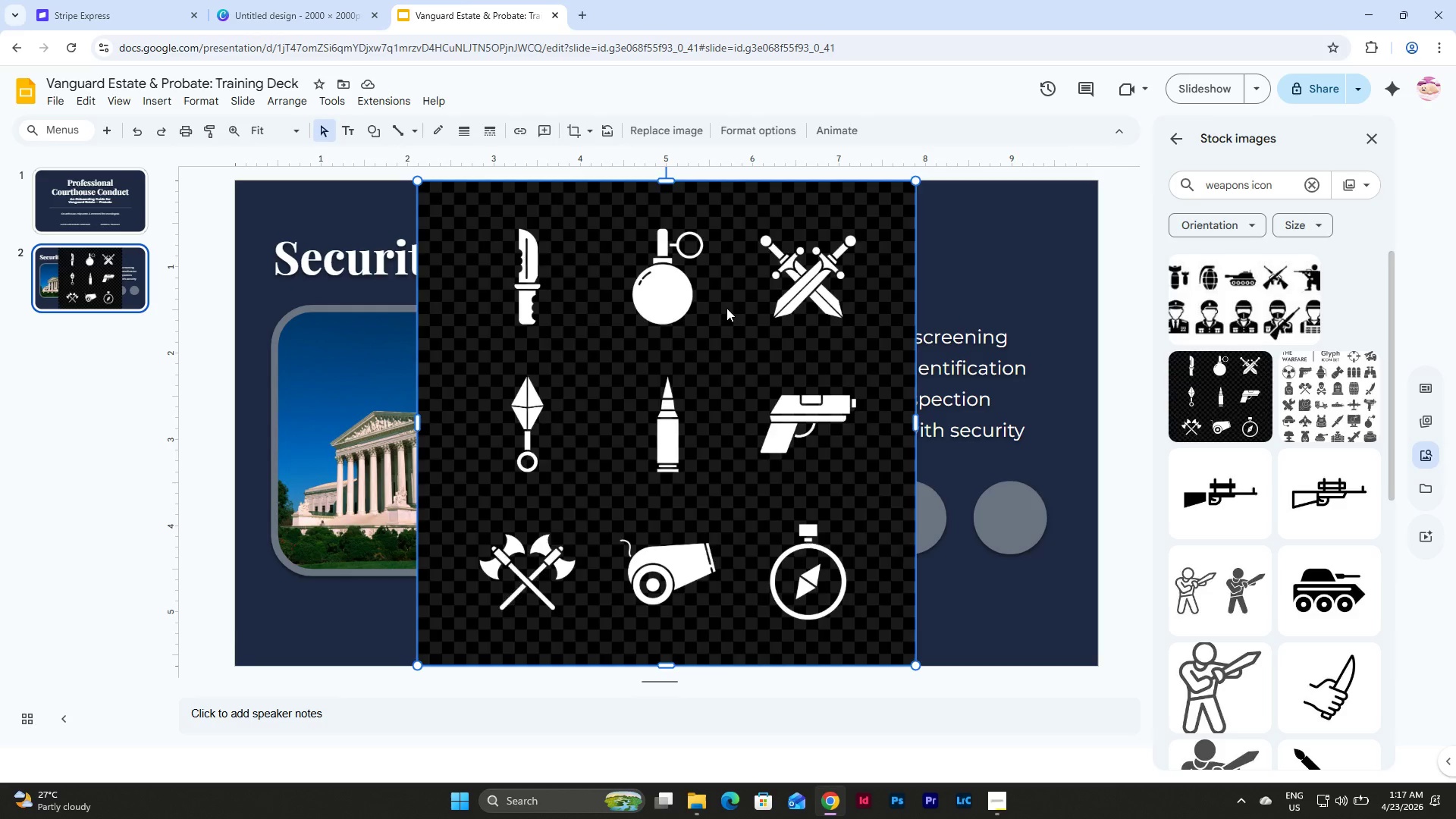 
key(Backspace)
 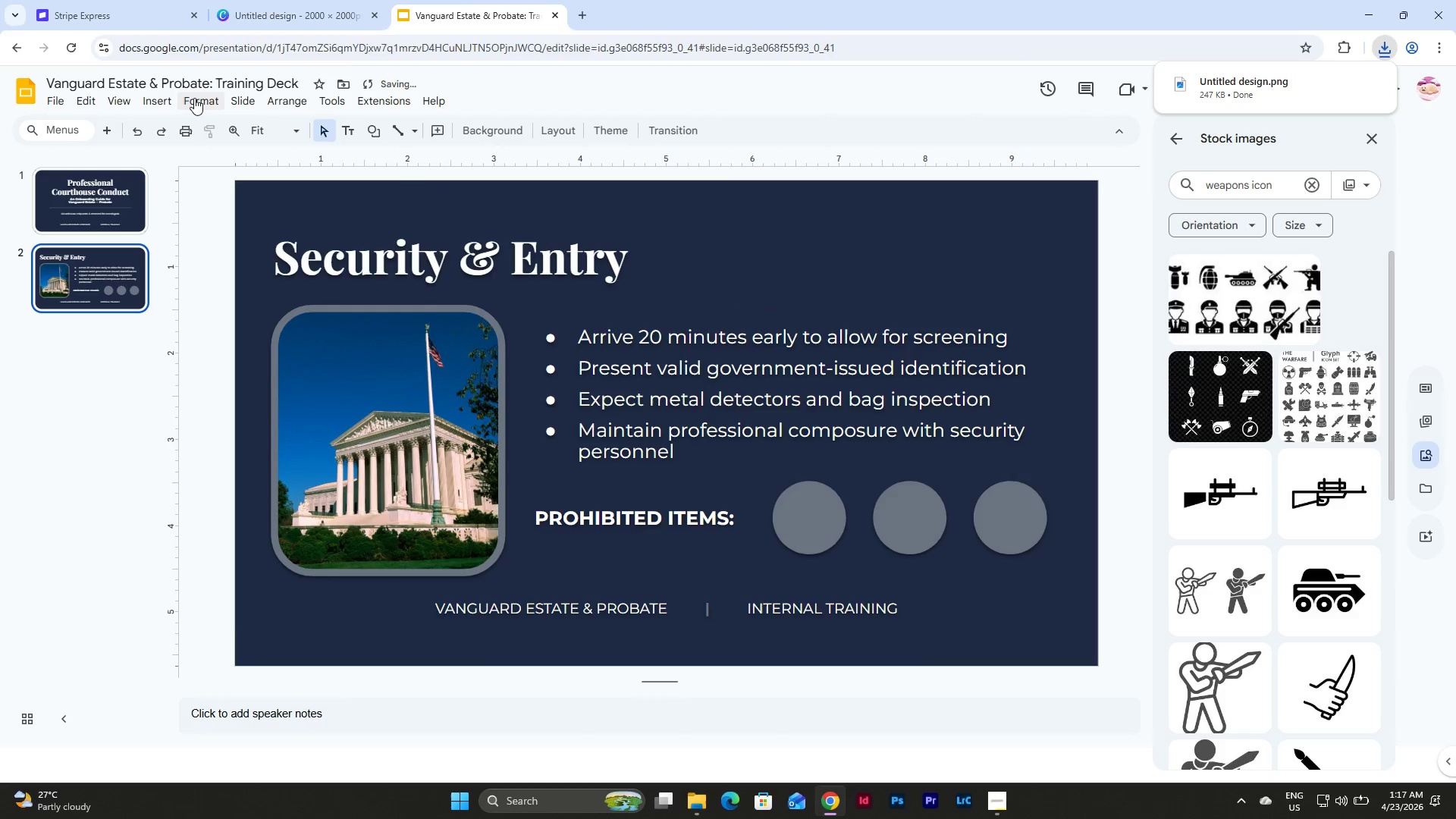 
left_click([156, 99])
 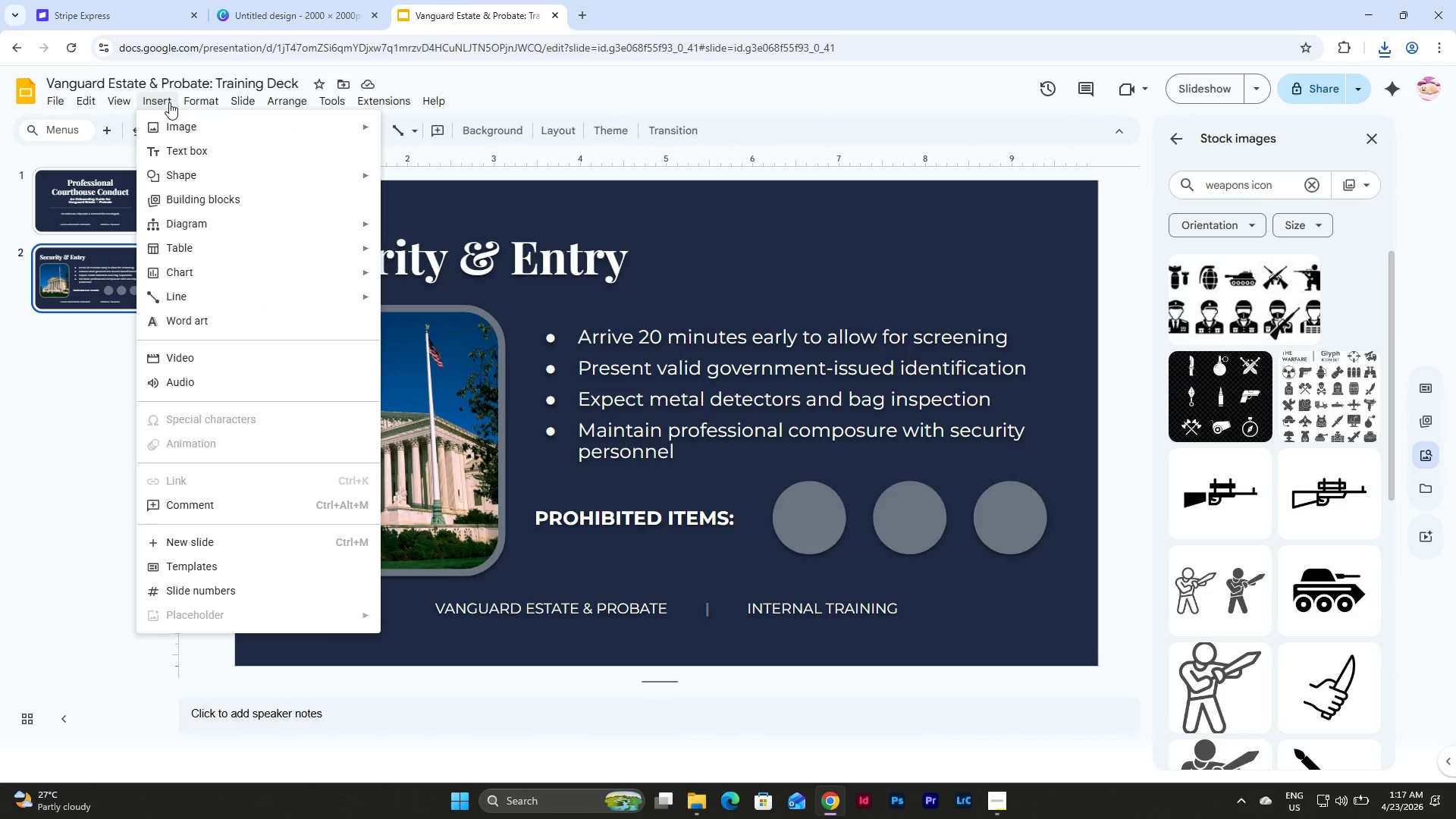 
left_click([427, 126])
 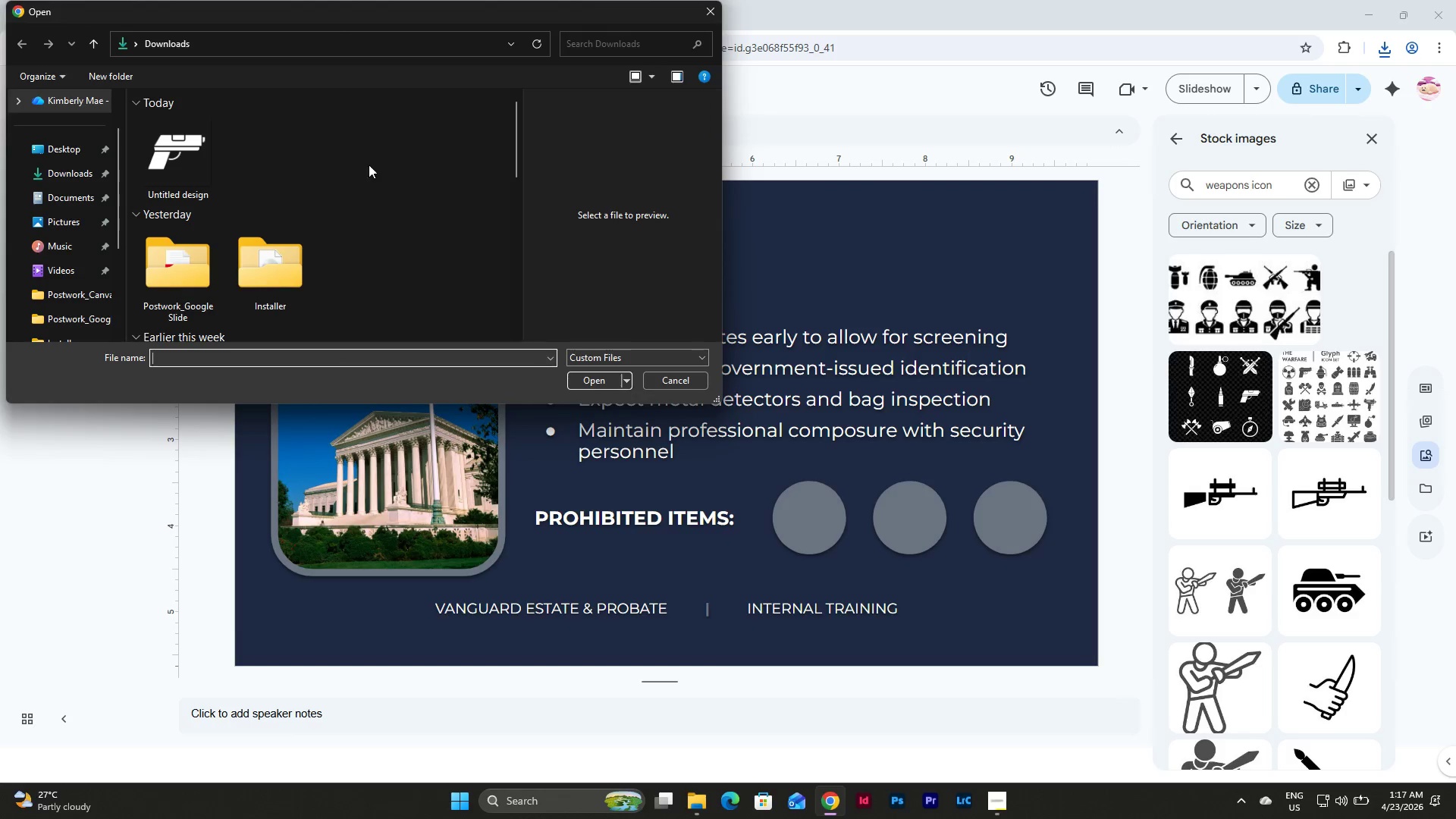 
left_click([178, 149])
 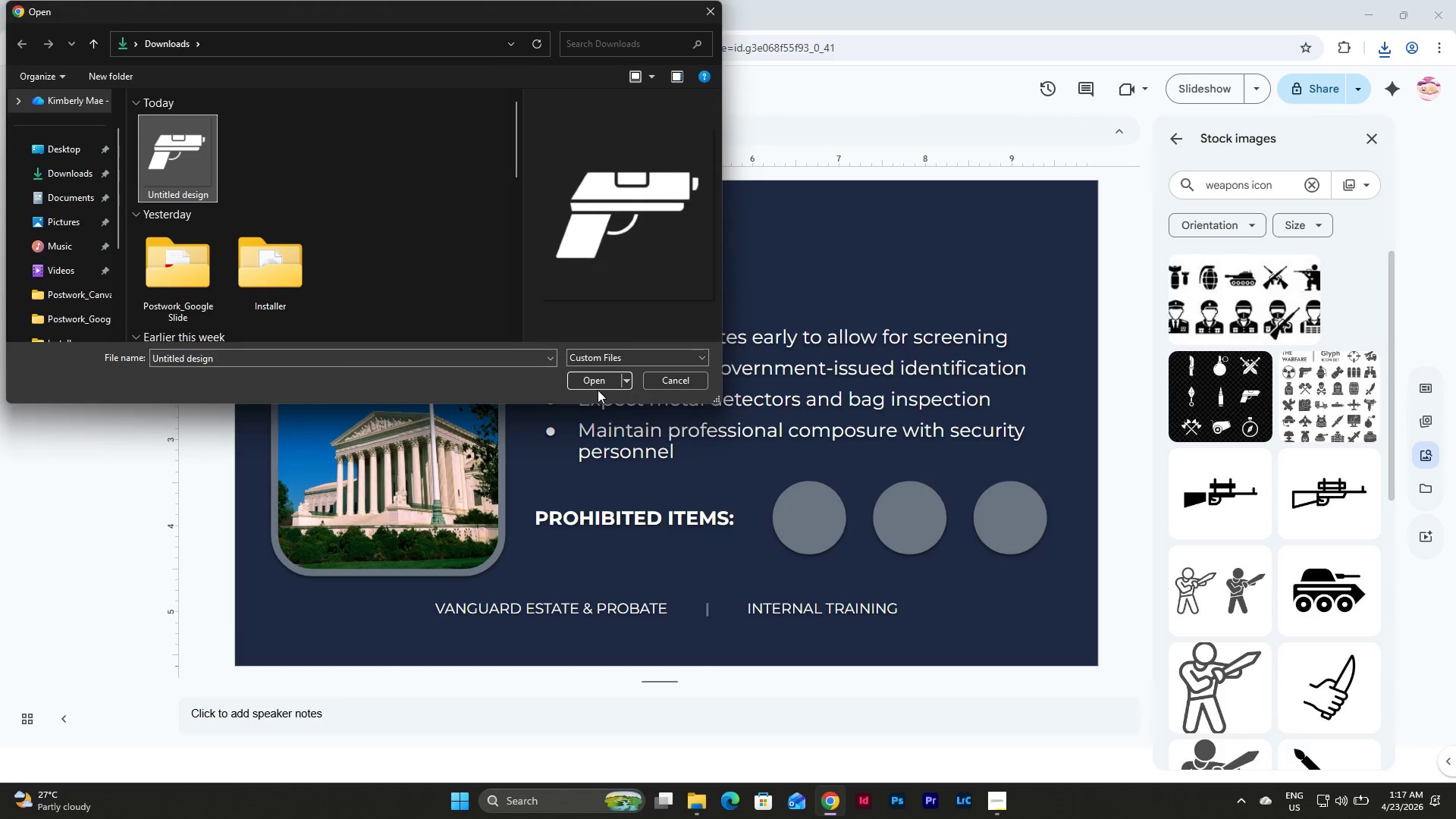 
left_click([597, 386])
 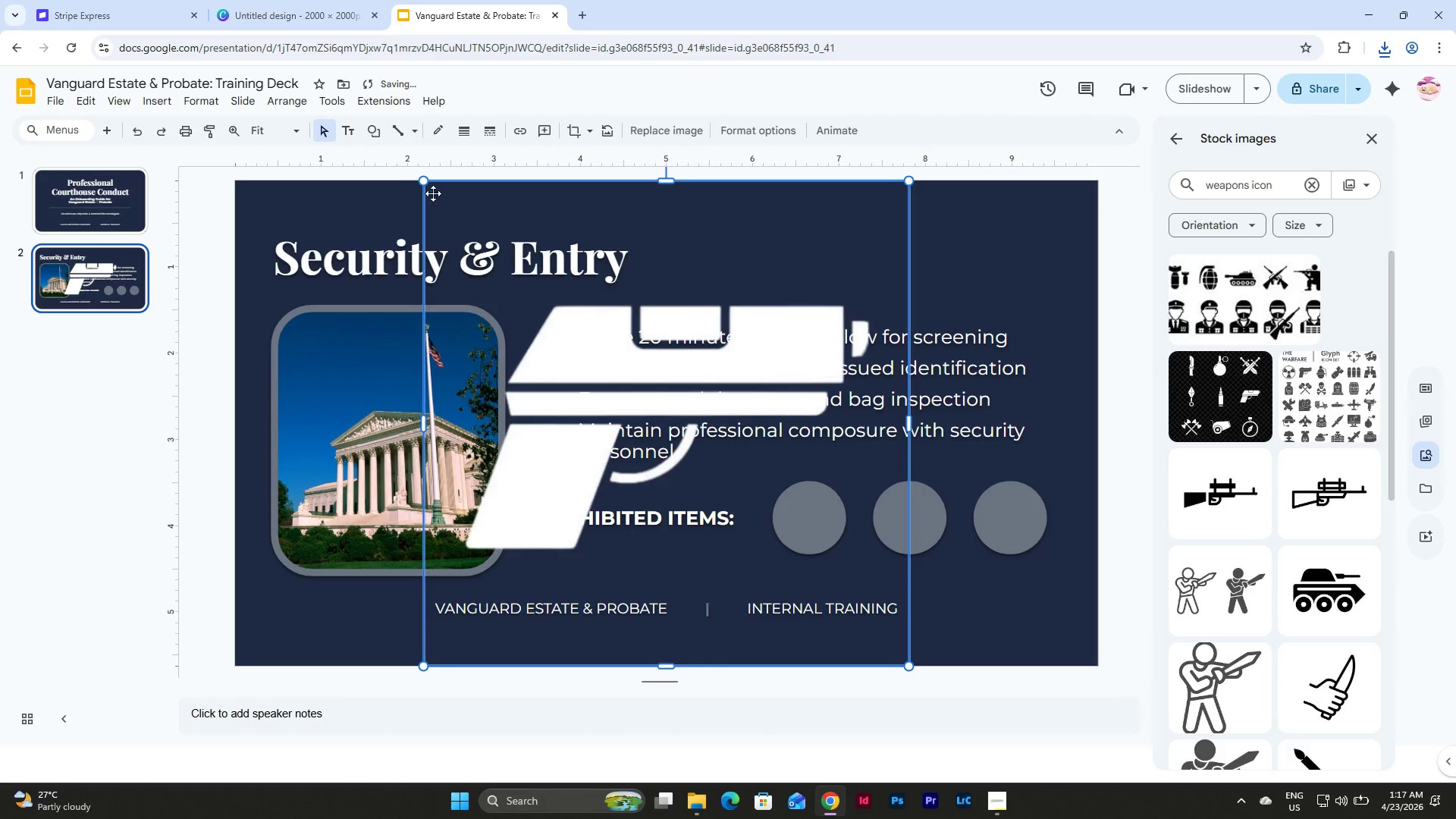 
left_click_drag(start_coordinate=[423, 179], to_coordinate=[855, 629])
 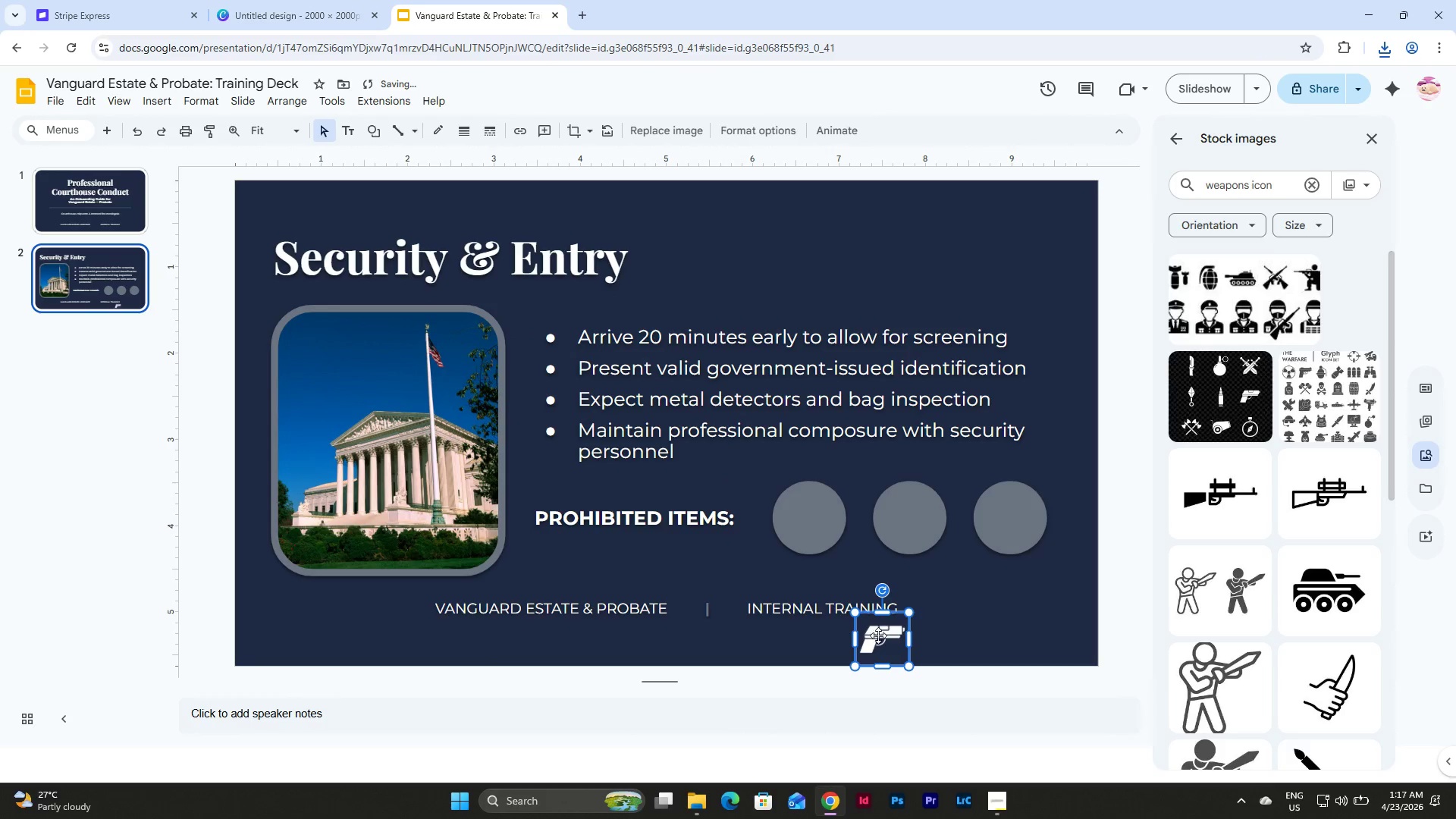 
left_click_drag(start_coordinate=[878, 637], to_coordinate=[808, 515])
 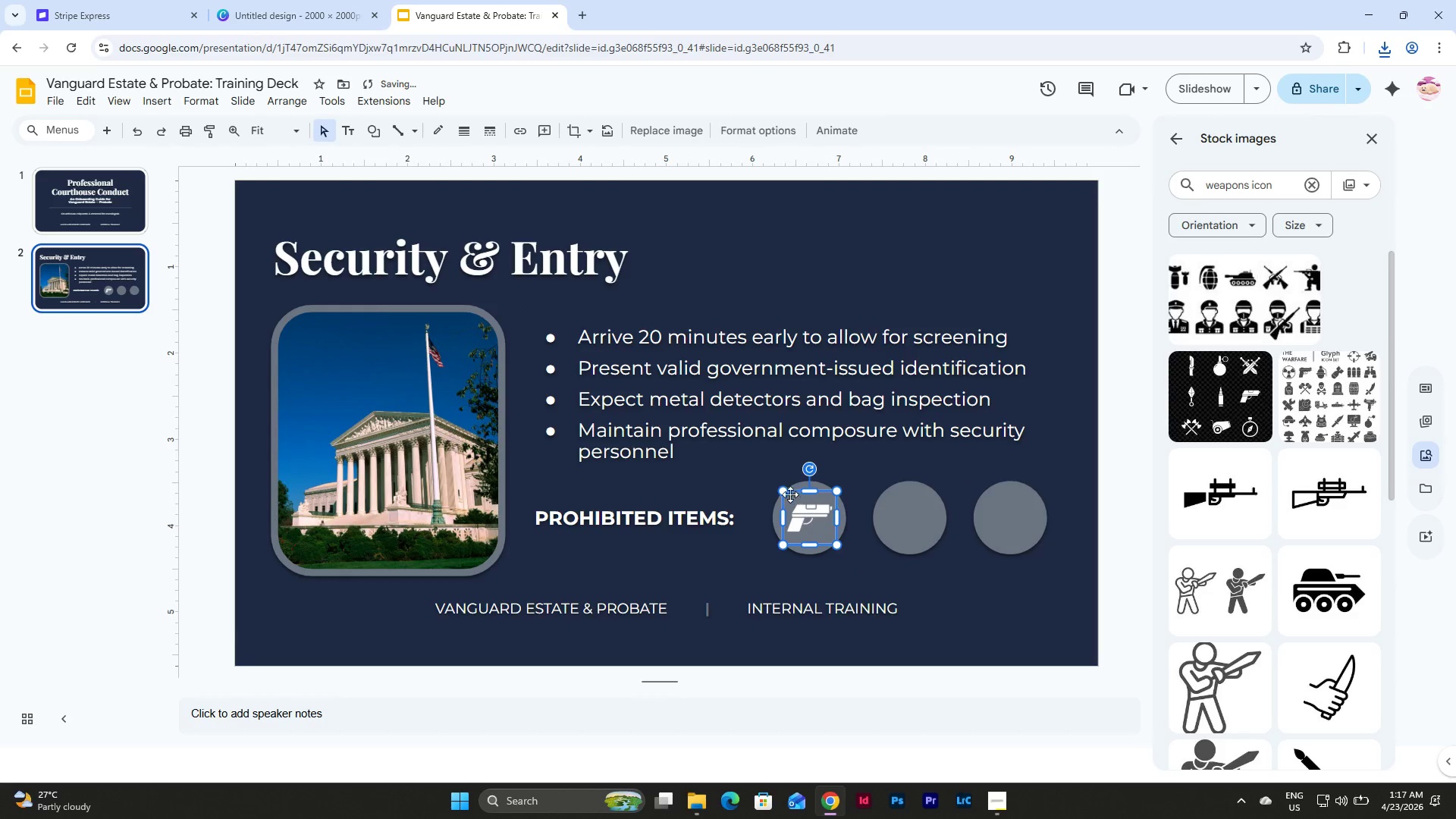 
left_click_drag(start_coordinate=[786, 493], to_coordinate=[794, 494])
 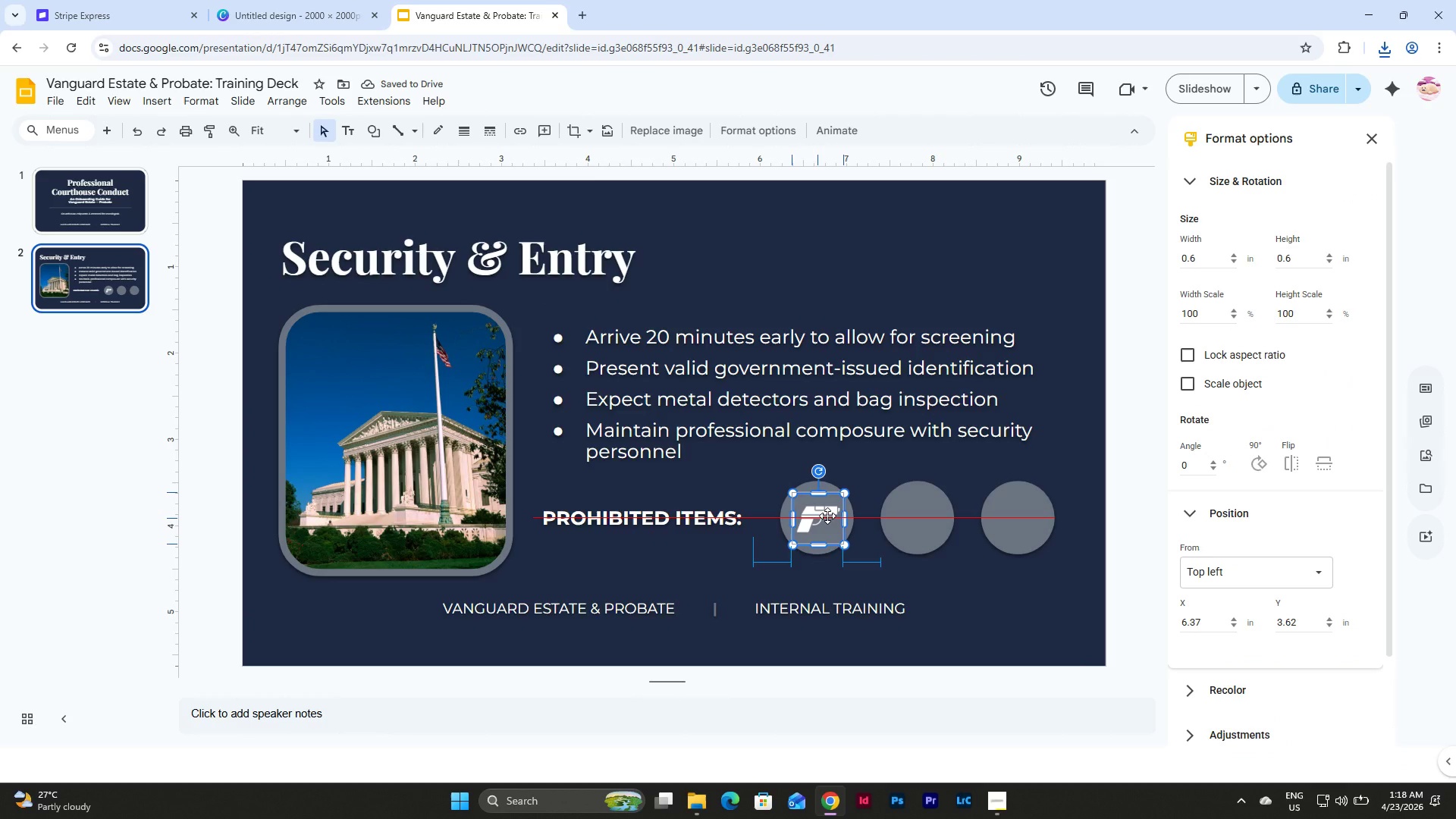 
wait(6.42)
 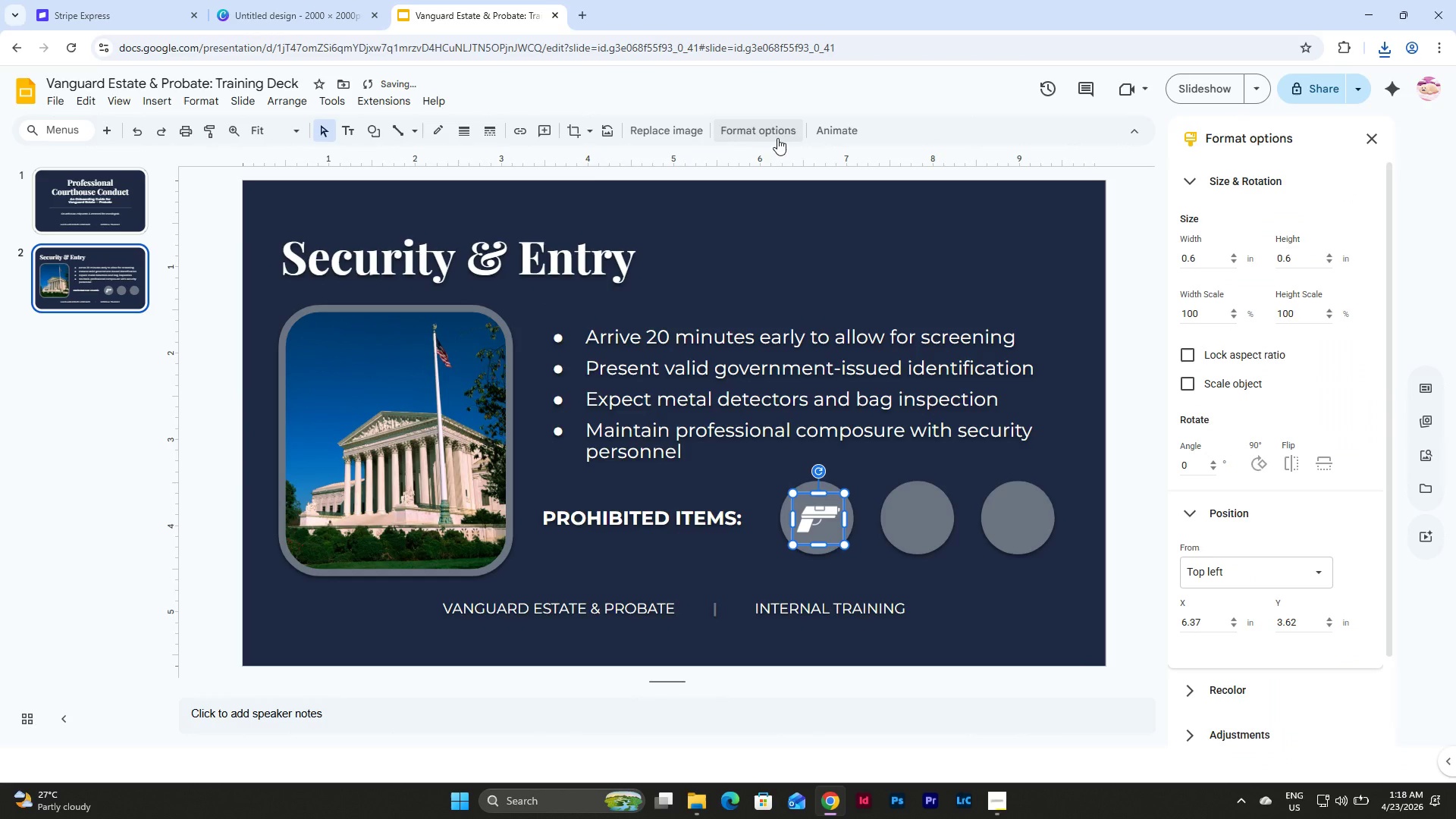 
scroll: coordinate [1285, 578], scroll_direction: down, amount: 3.0
 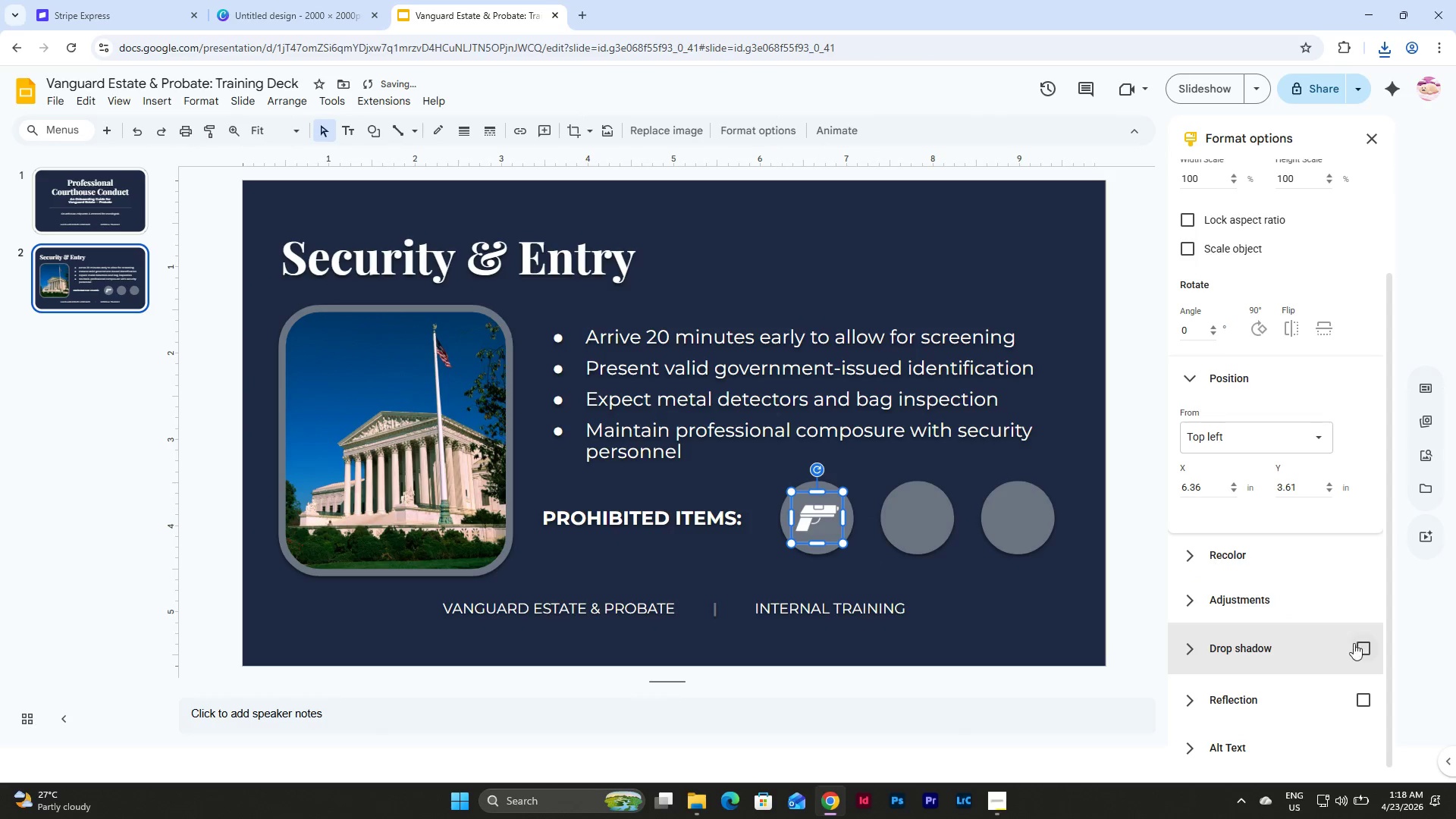 
left_click([1365, 651])
 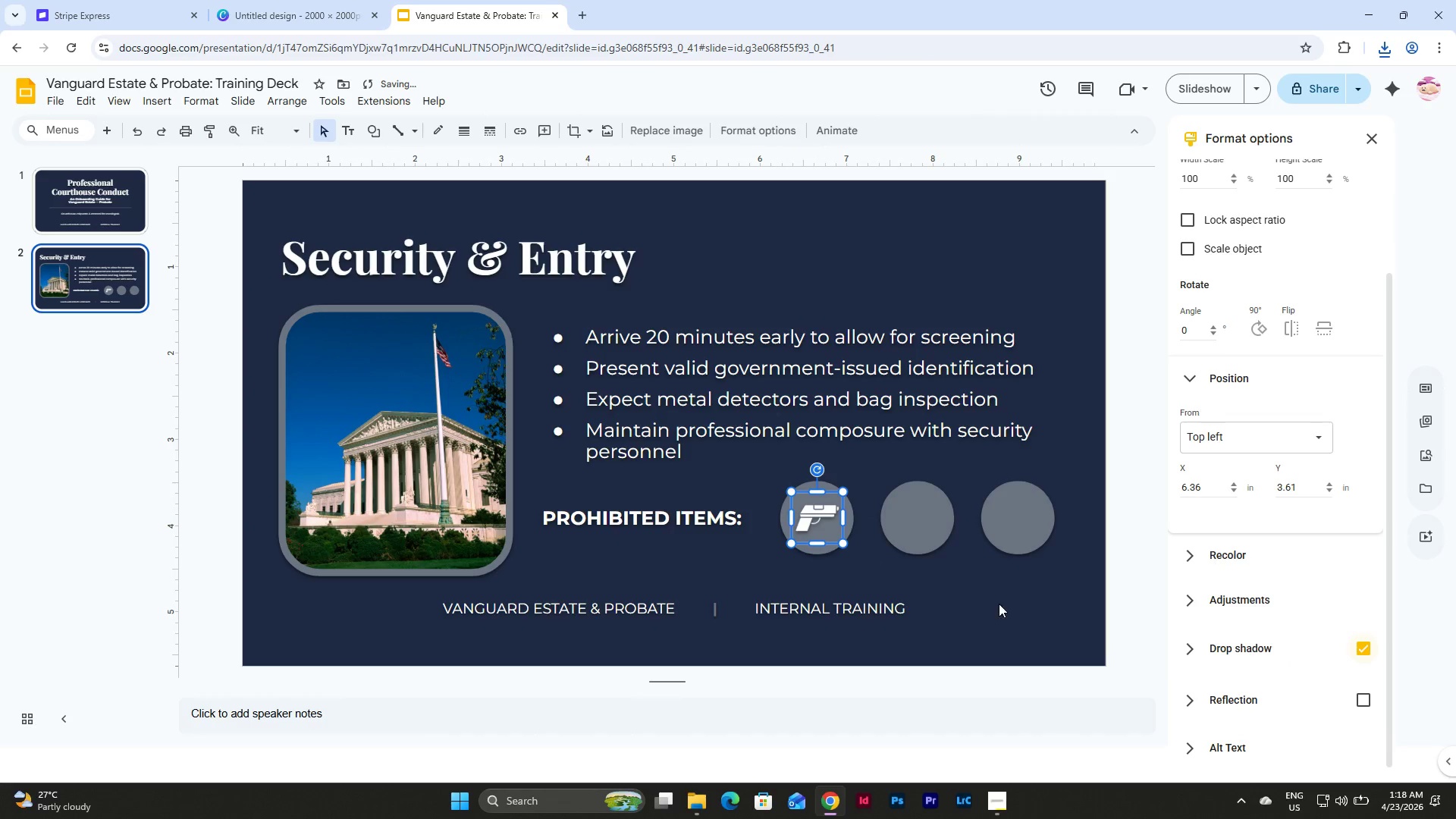 
left_click([996, 601])
 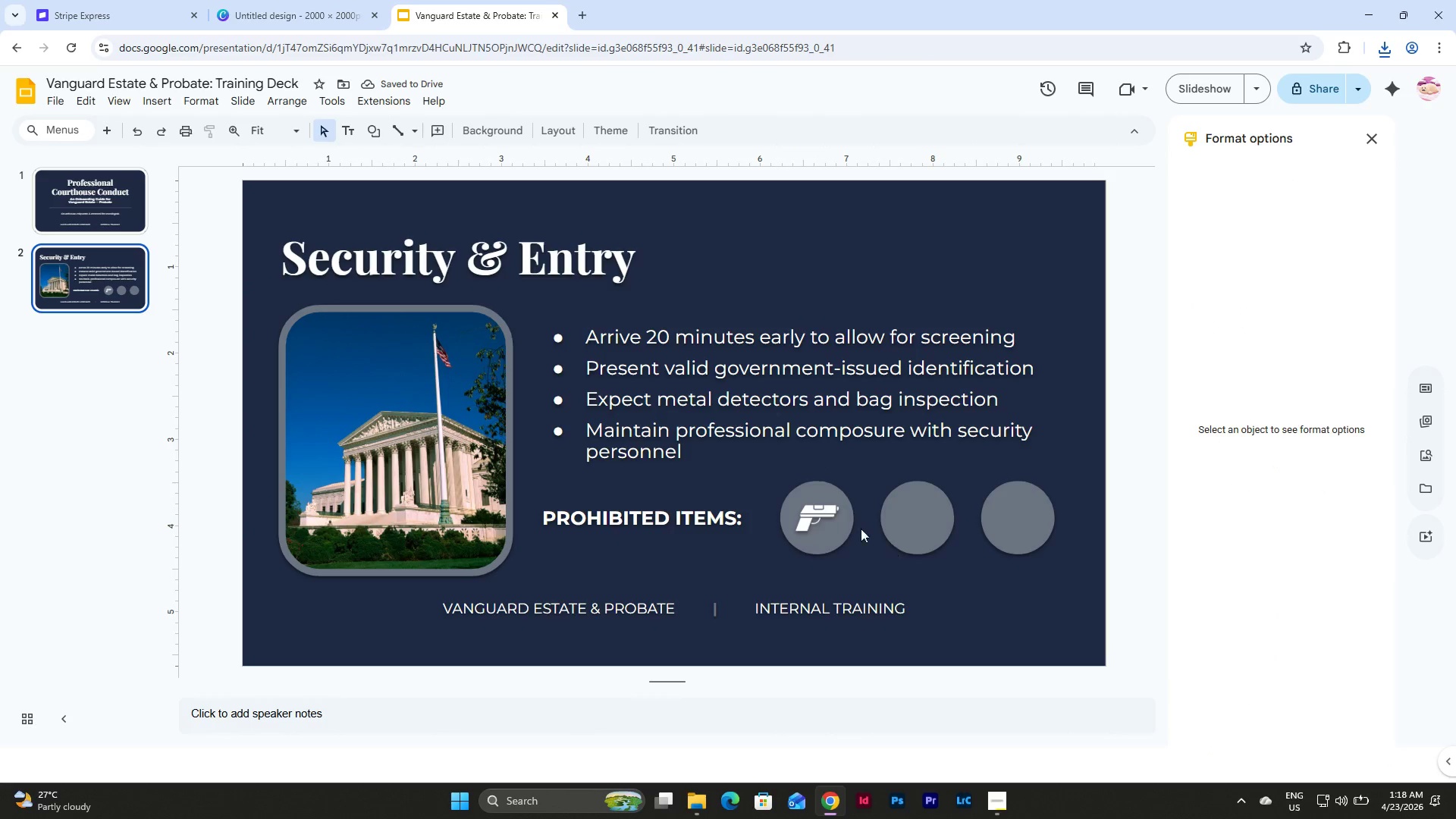 
left_click([1015, 619])
 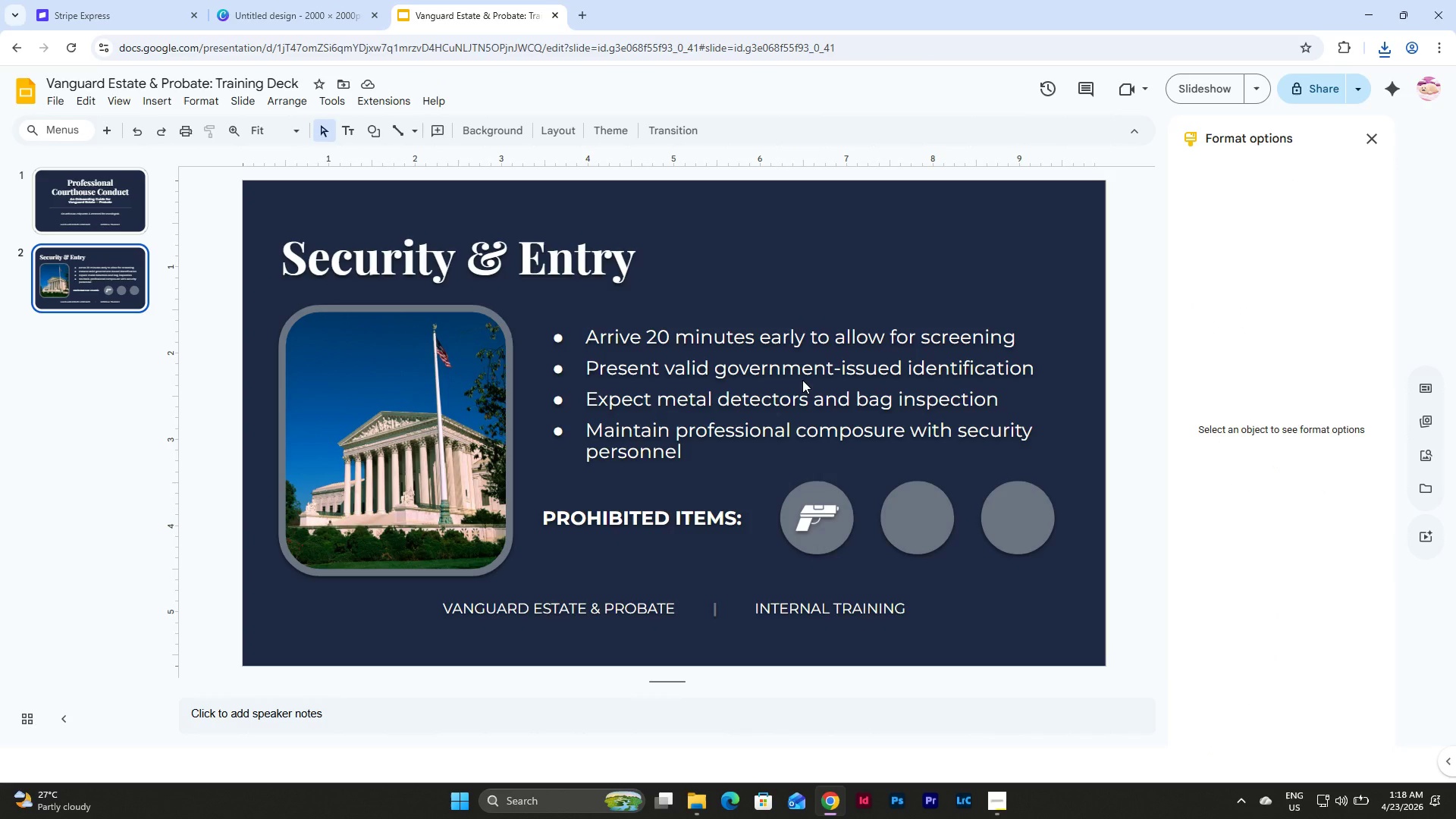 
wait(7.83)
 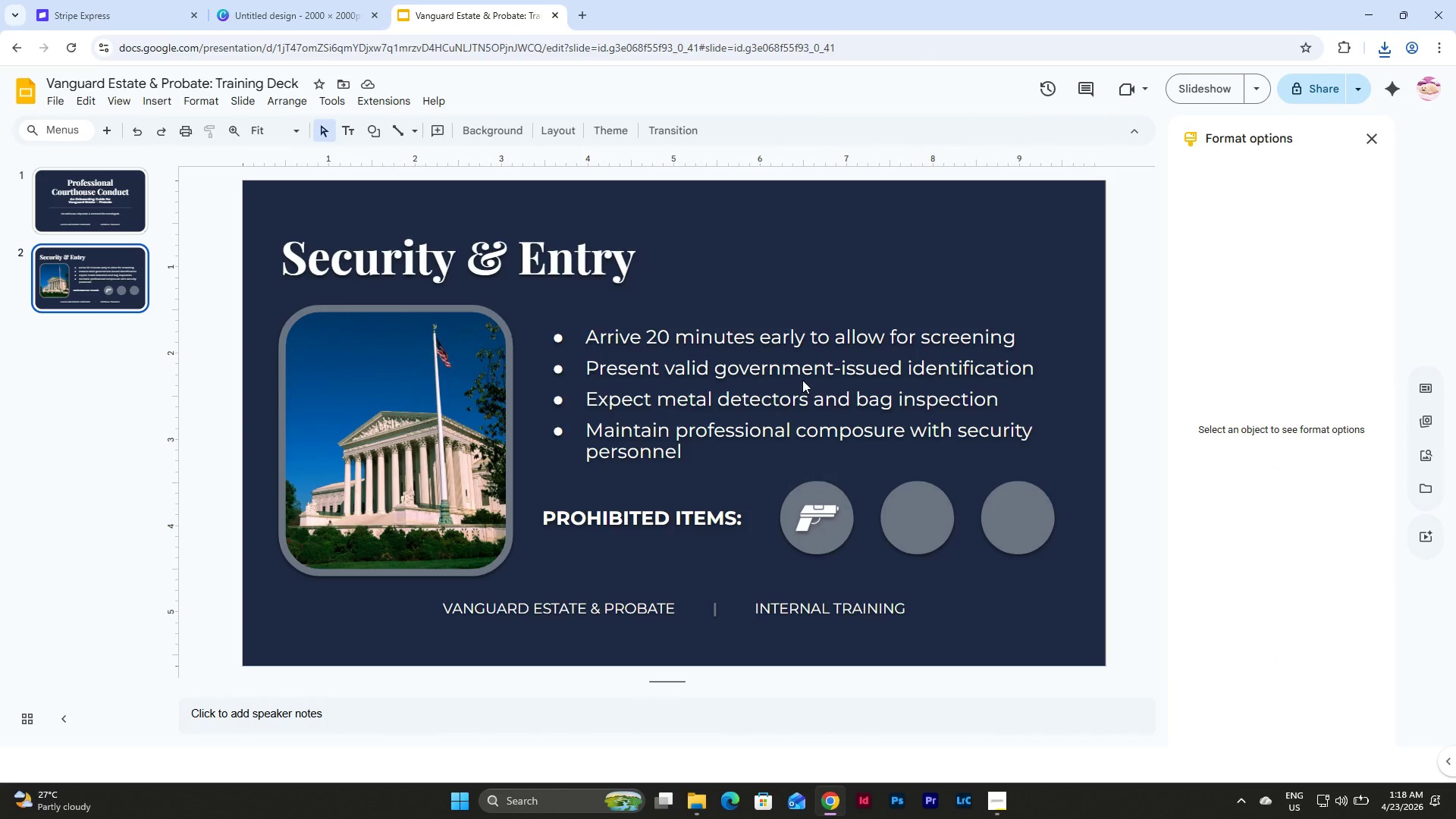 
left_click([268, 0])
 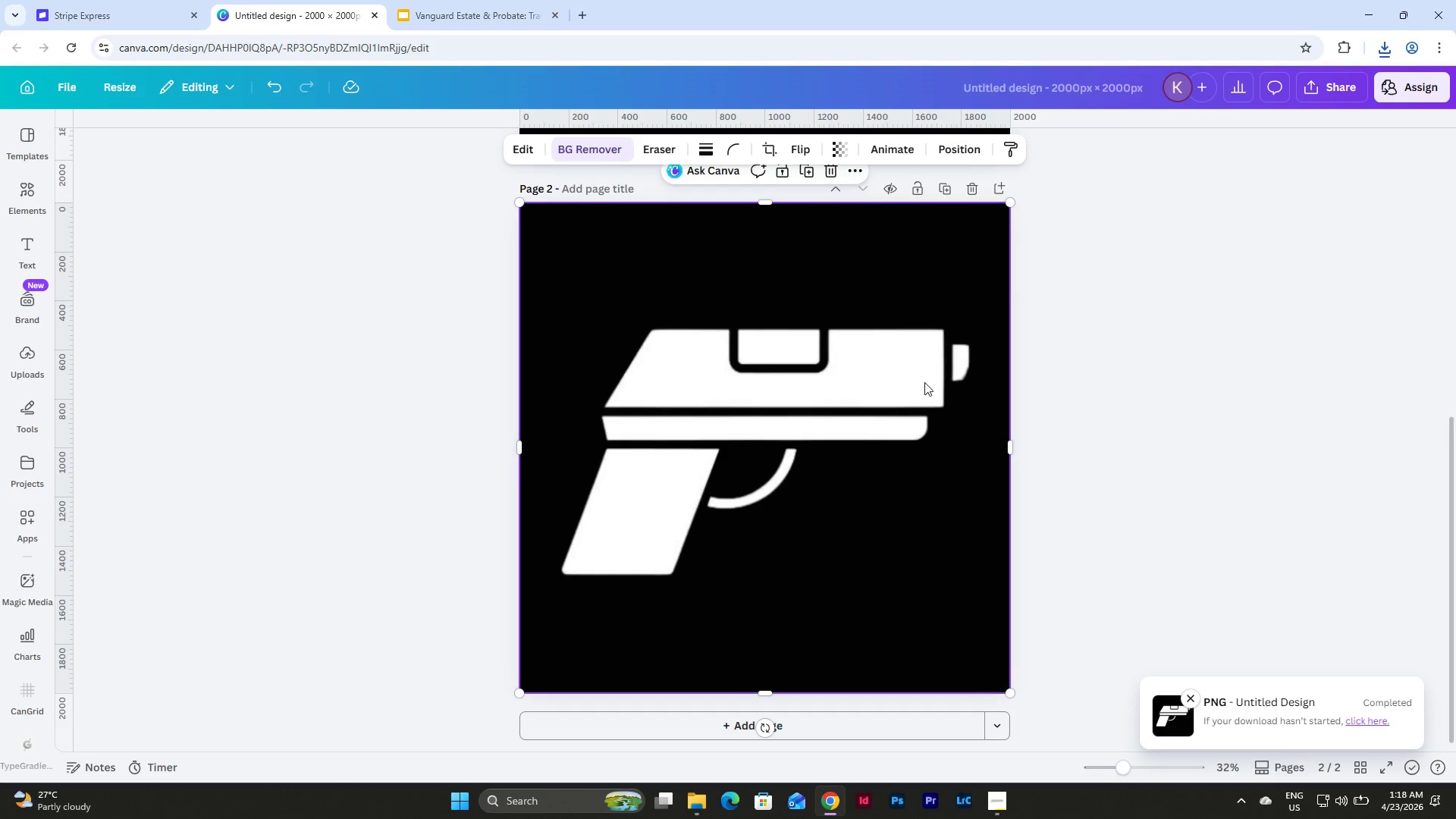 
left_click([870, 396])
 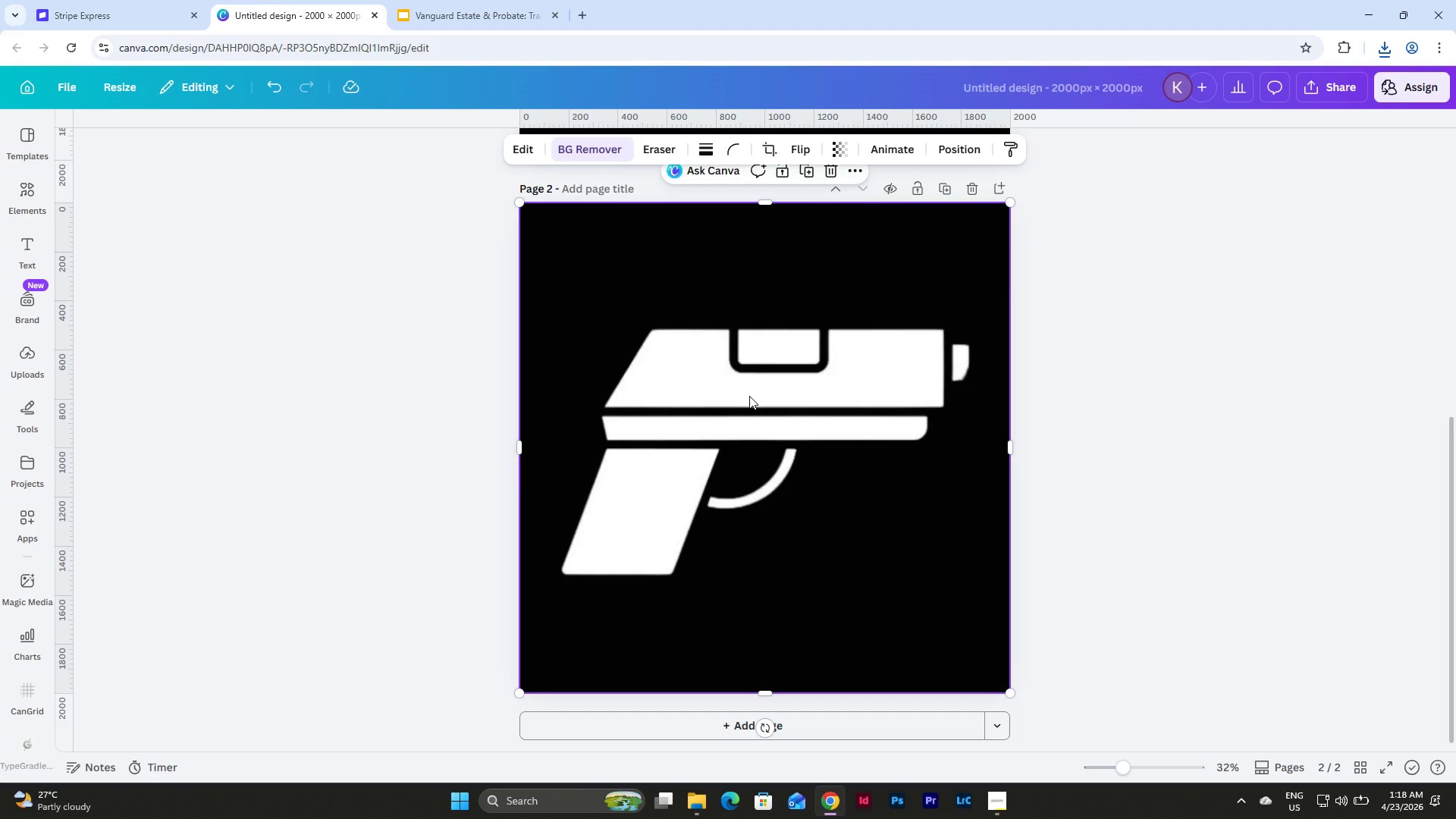 
scroll: coordinate [749, 391], scroll_direction: down, amount: 1.0
 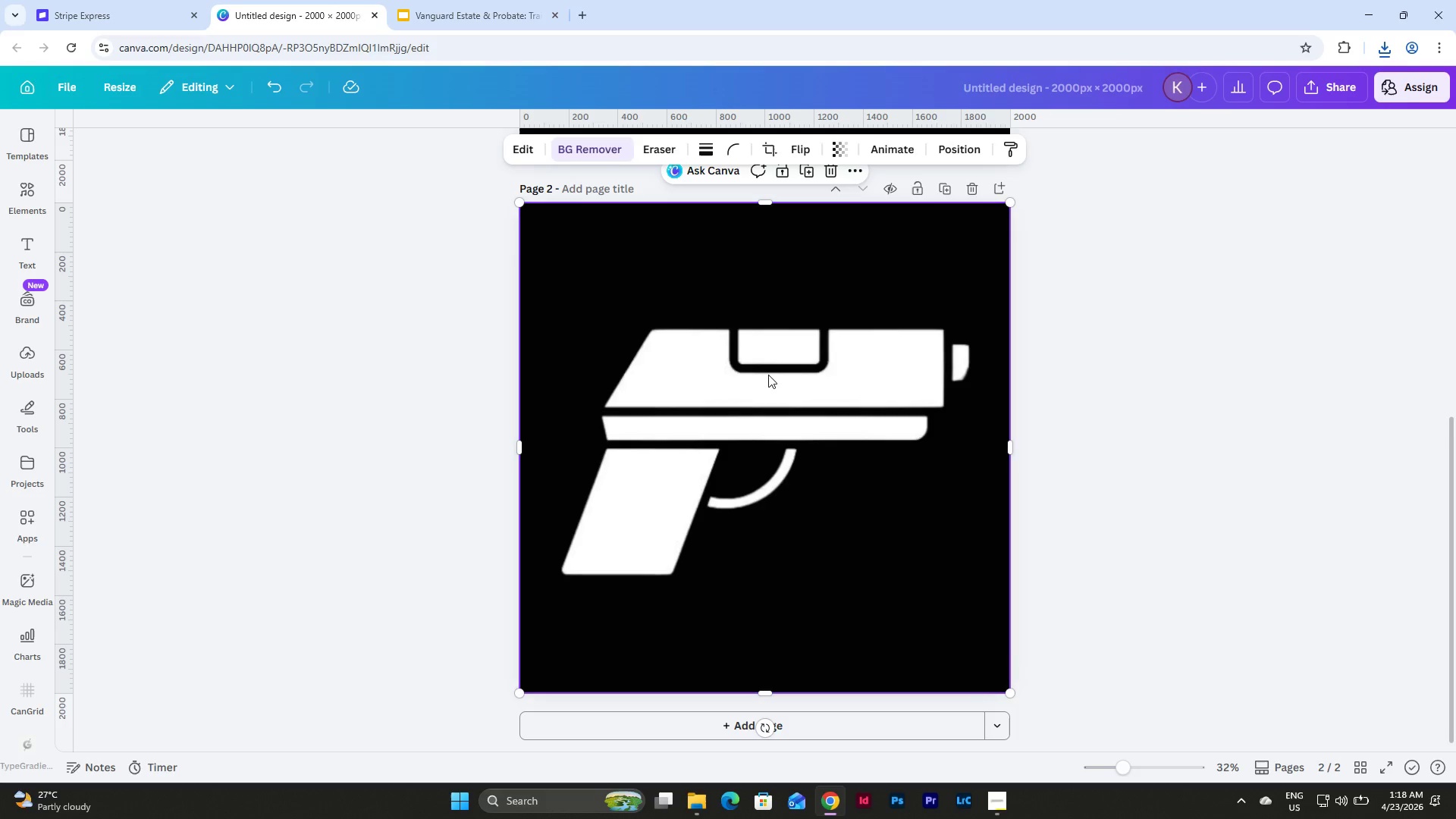 
double_click([768, 375])
 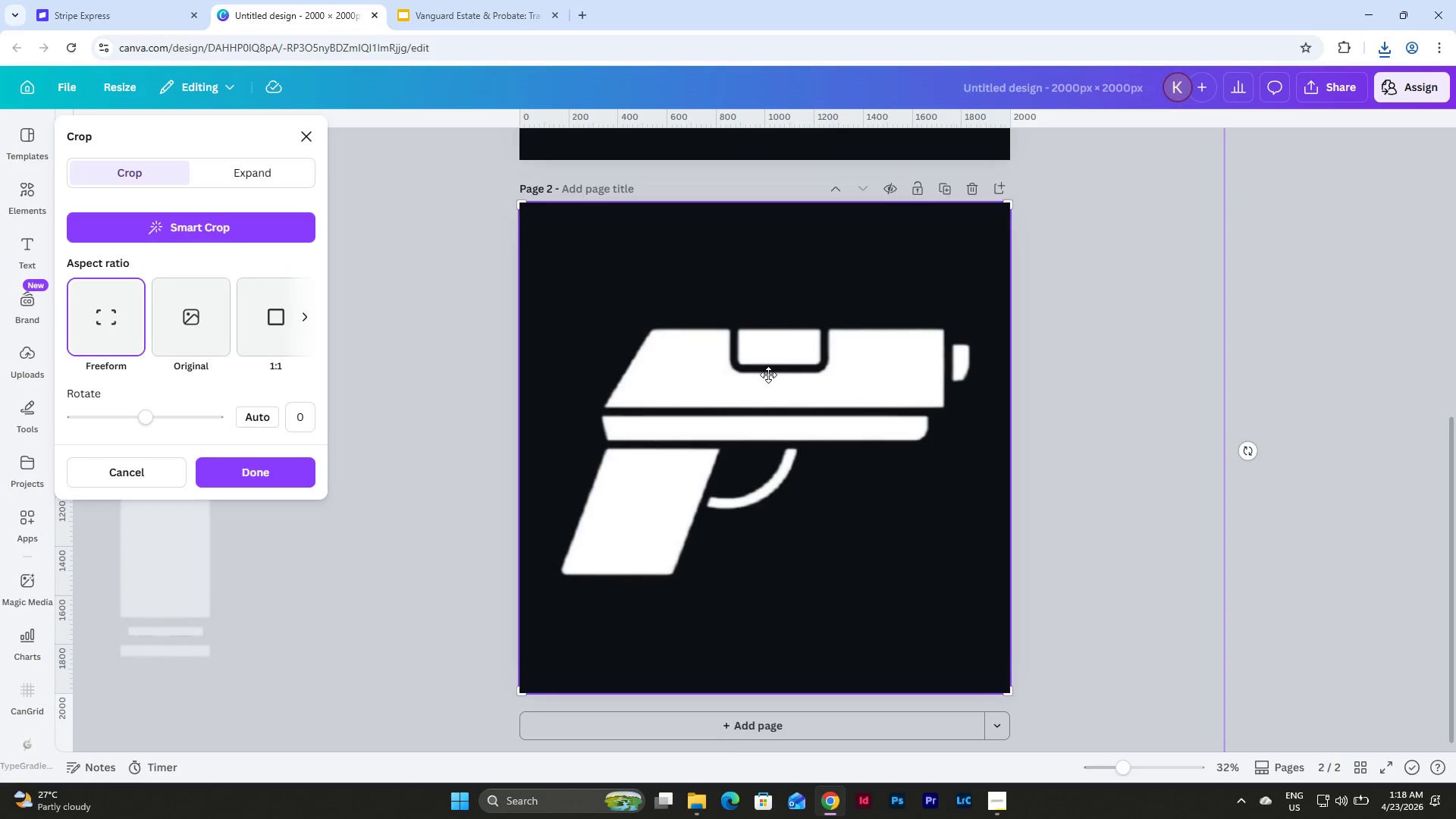 
double_click([768, 375])
 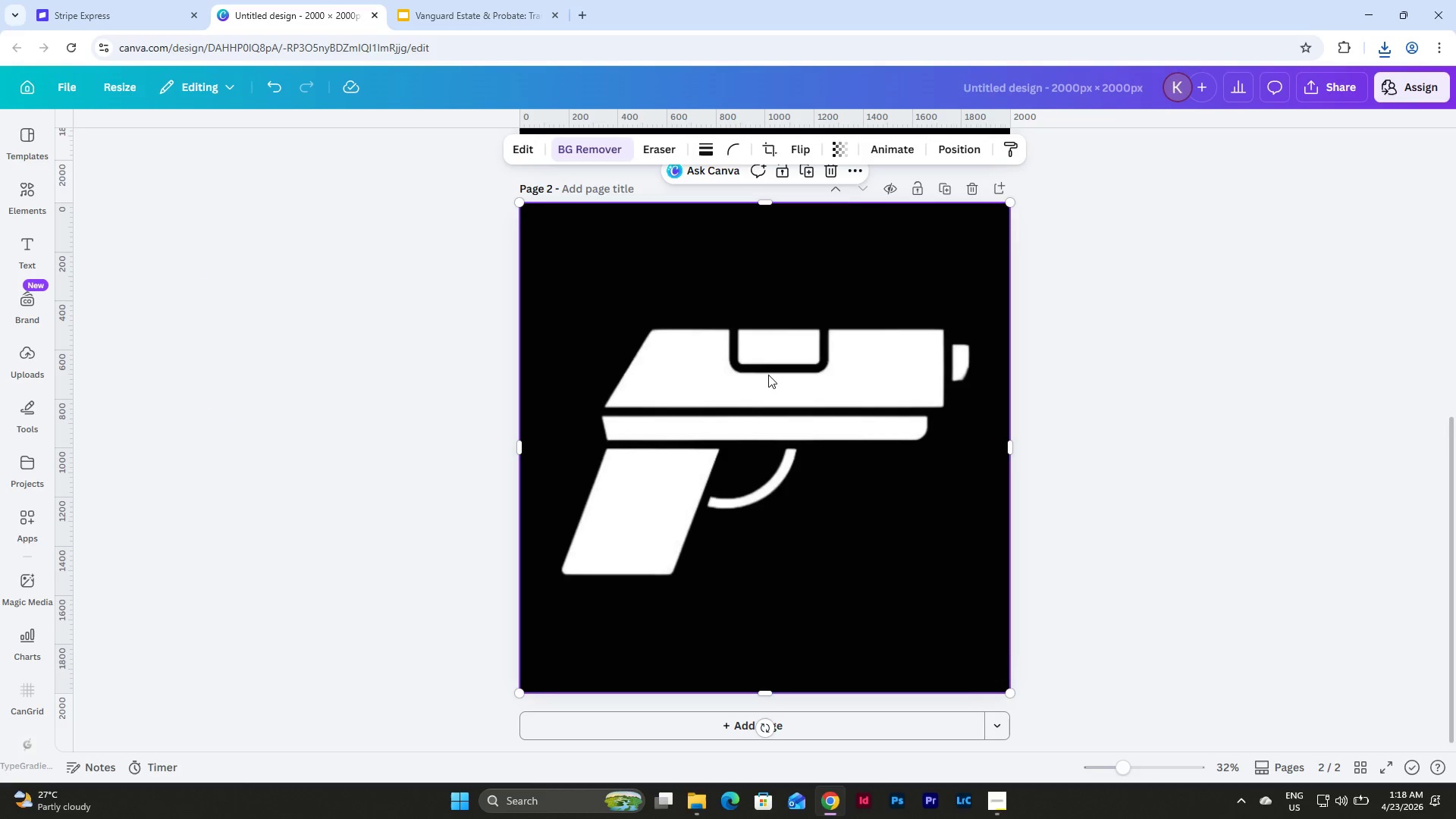 
double_click([768, 375])
 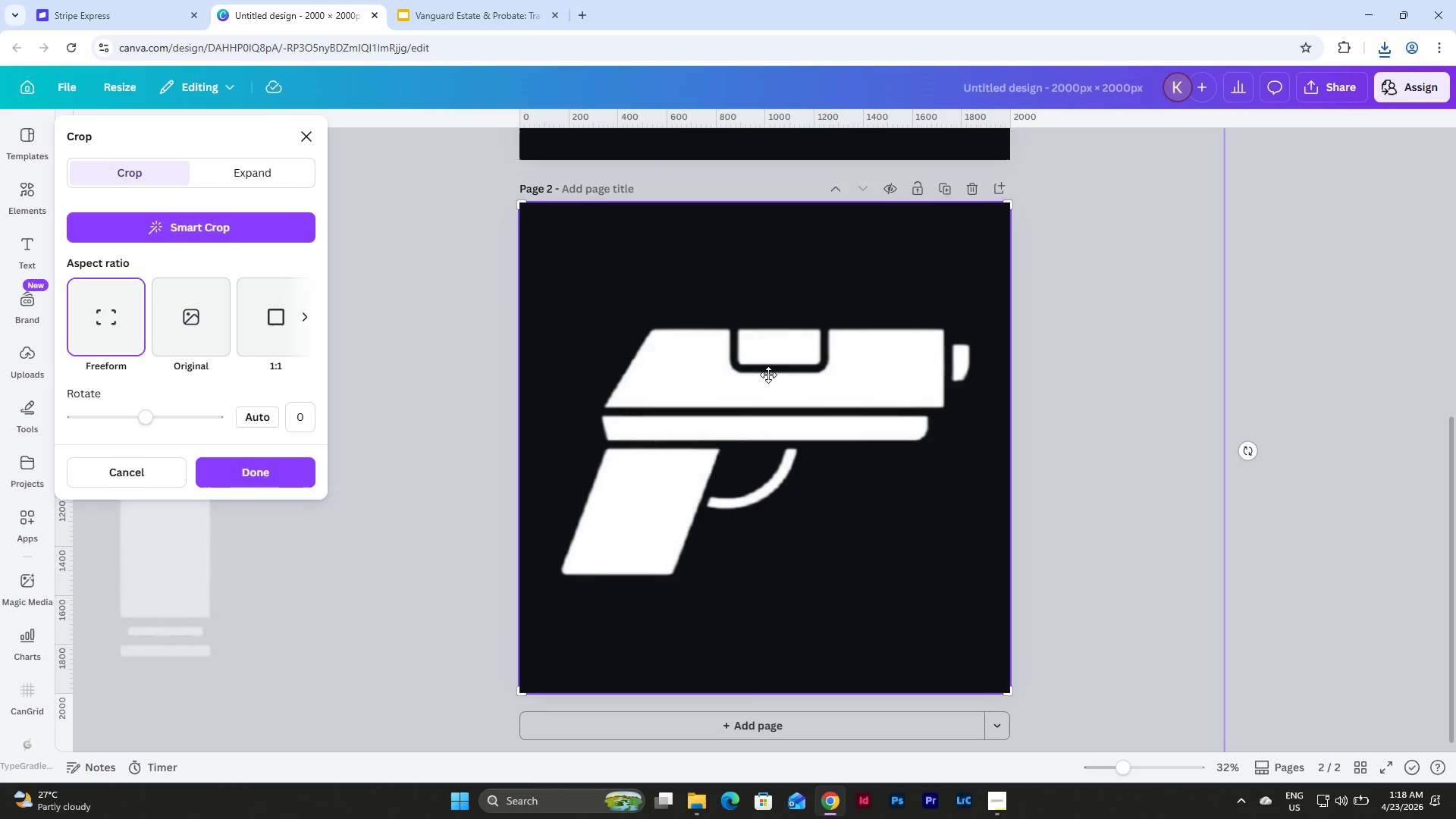 
left_click([768, 375])
 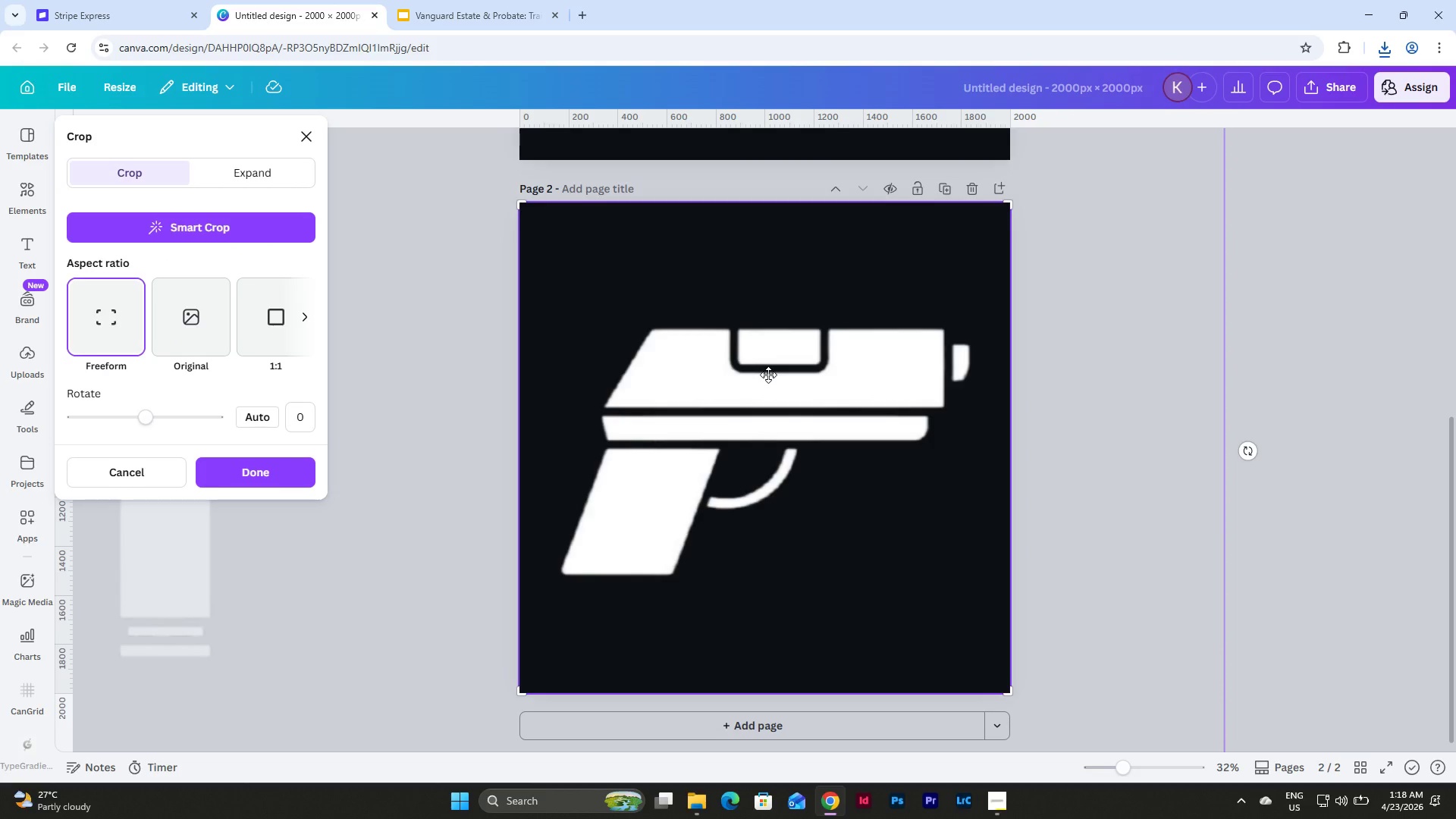 
left_click([768, 375])
 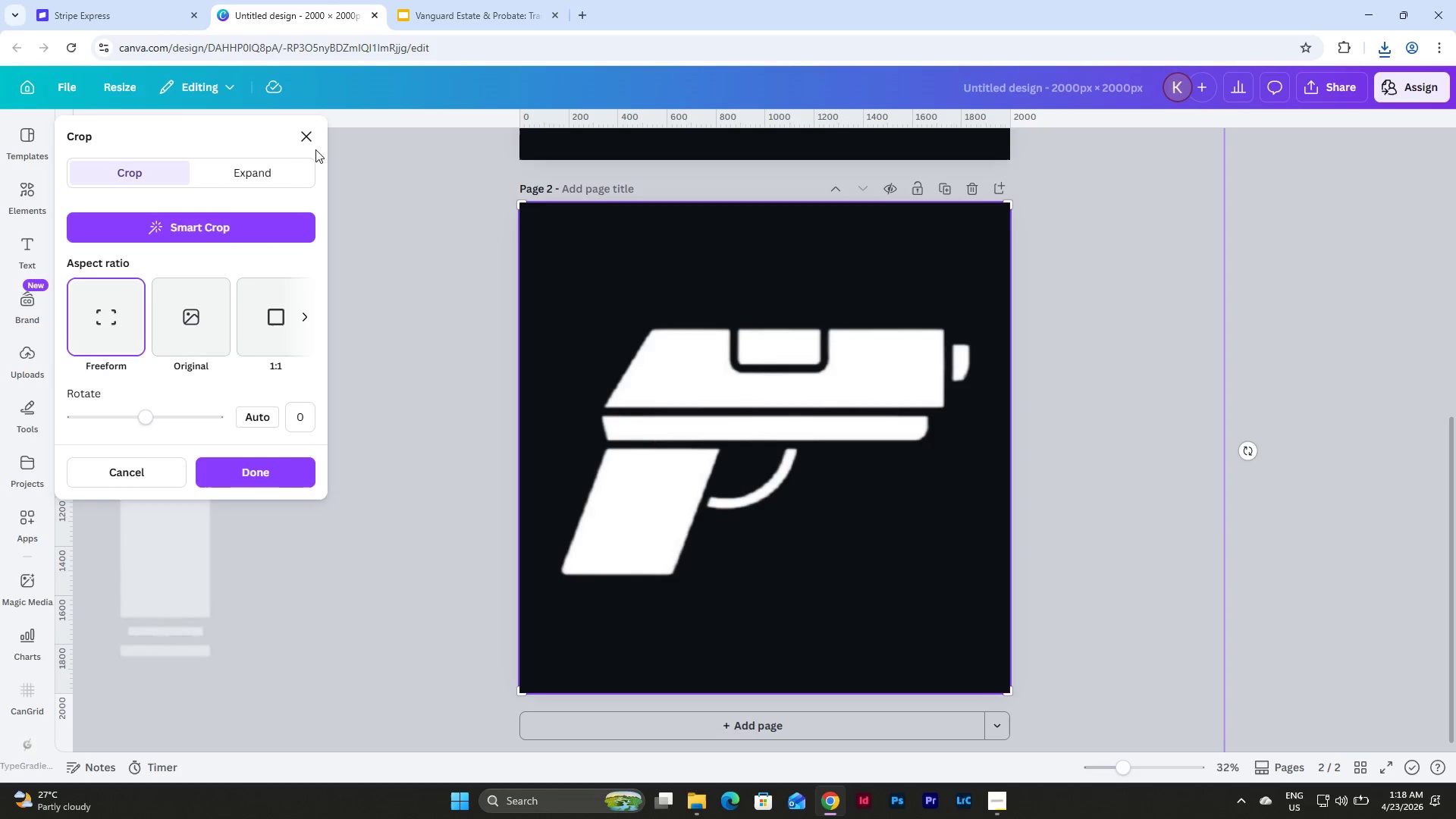 
left_click([302, 135])
 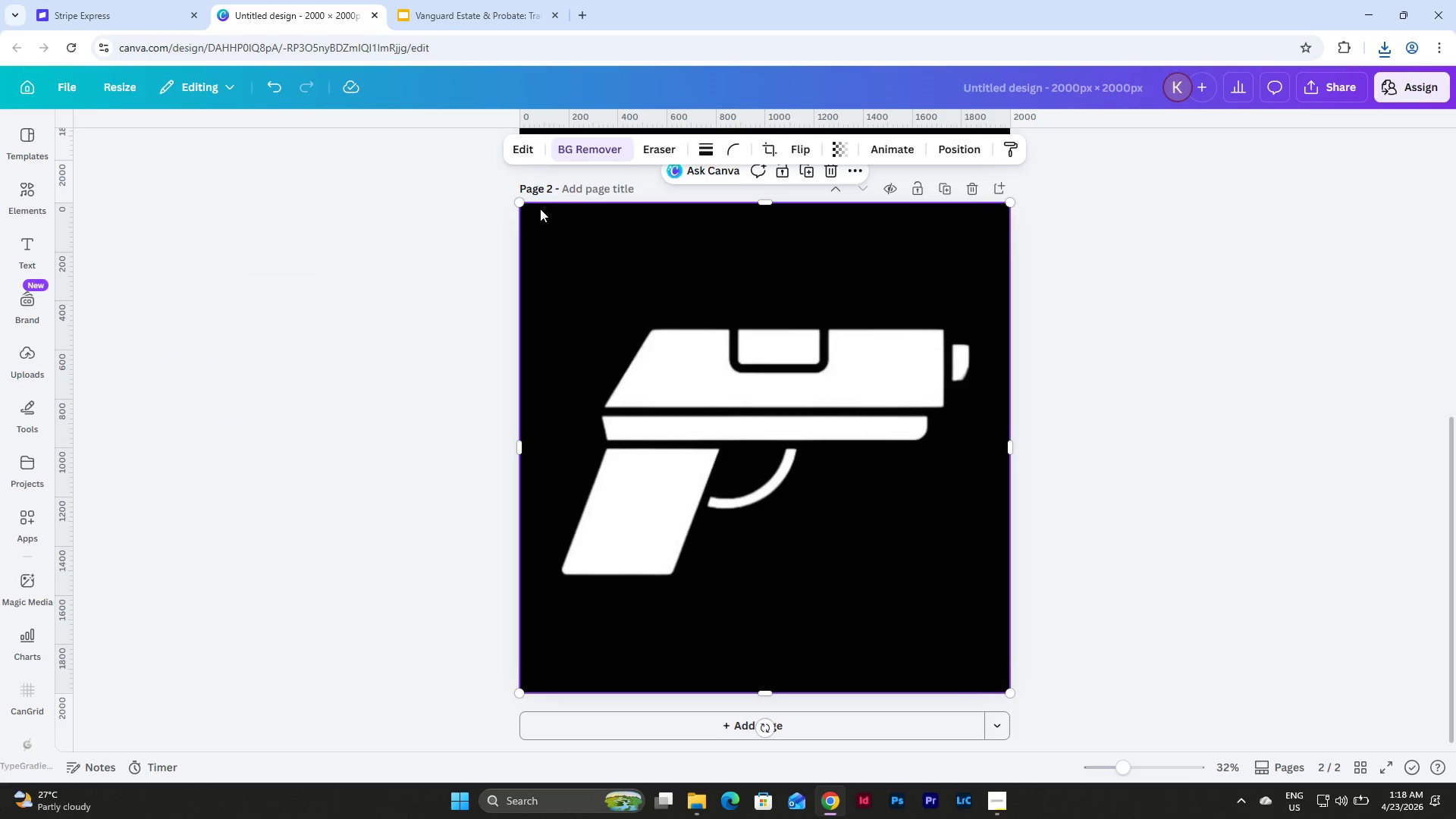 
left_click_drag(start_coordinate=[522, 203], to_coordinate=[905, 576])
 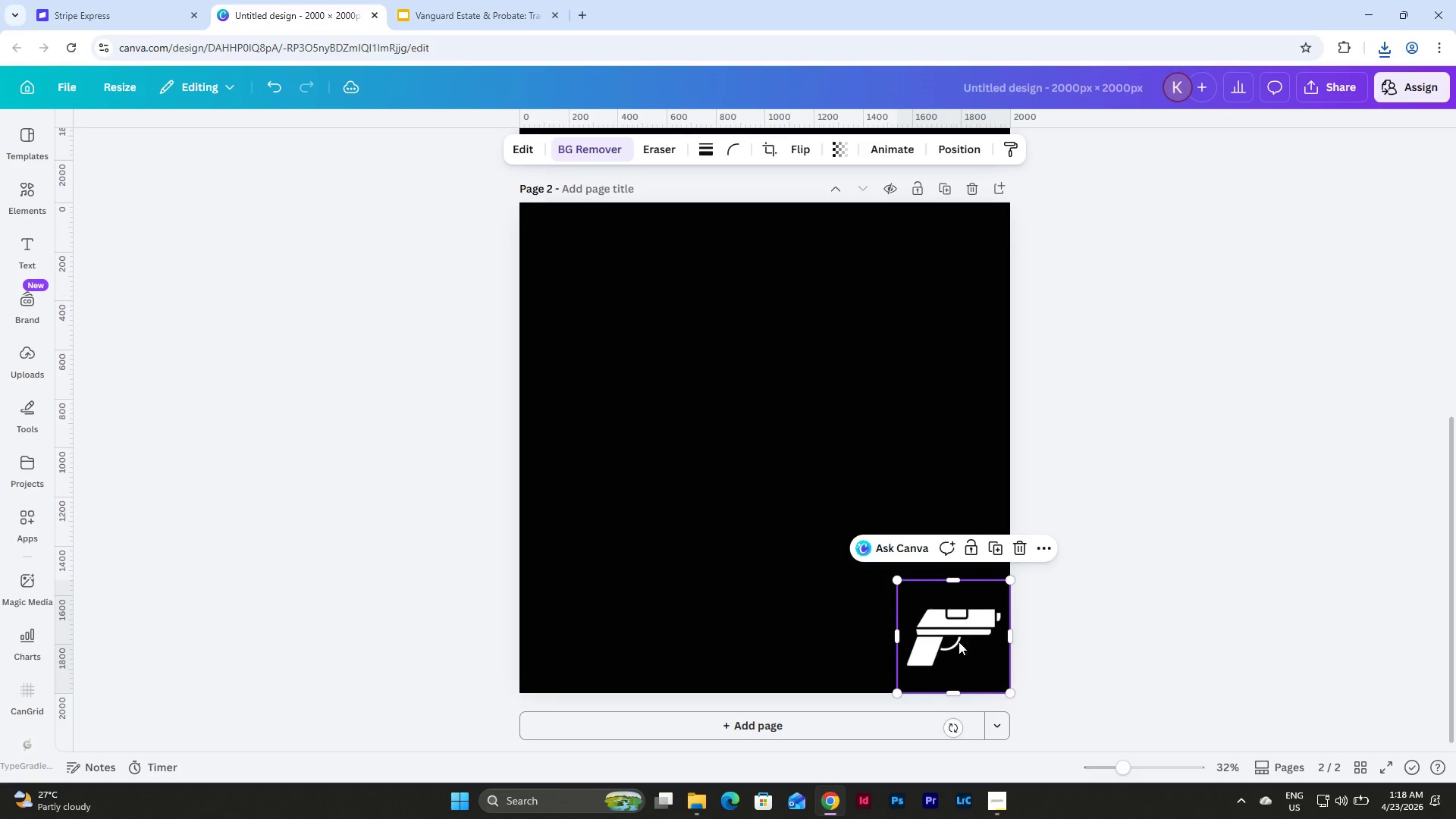 
left_click_drag(start_coordinate=[959, 642], to_coordinate=[798, 446])
 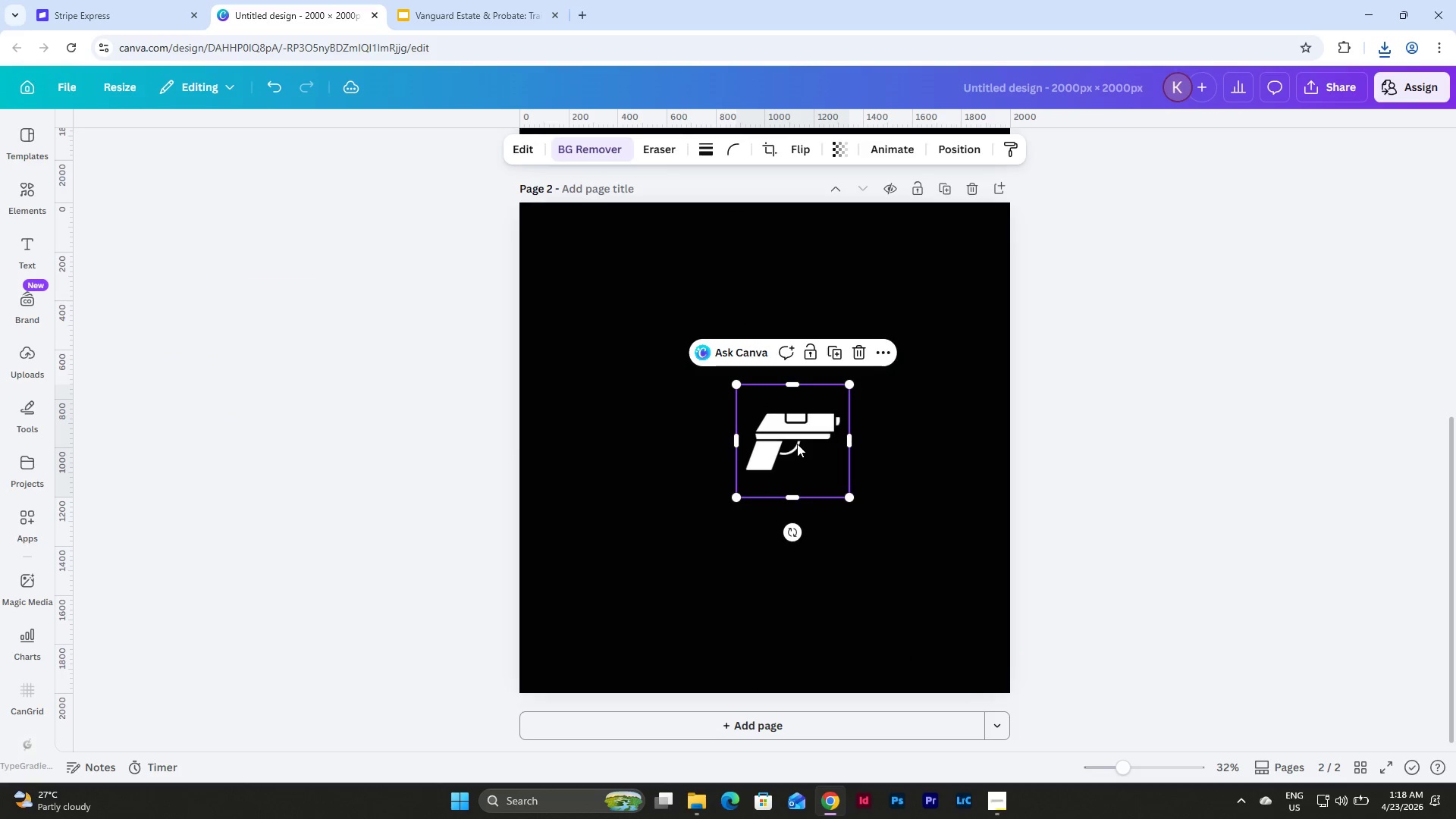 
double_click([797, 444])
 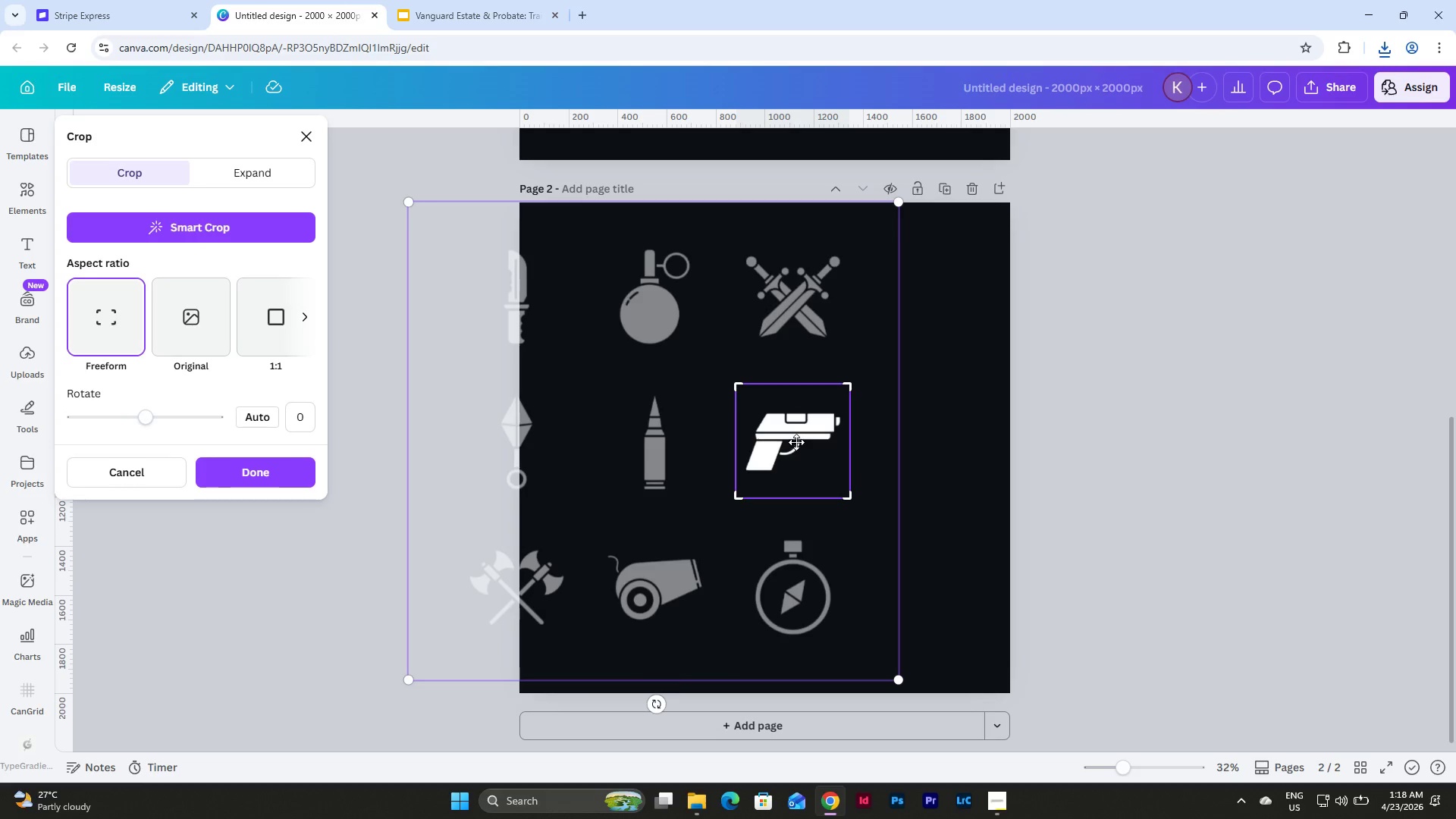 
left_click_drag(start_coordinate=[796, 442], to_coordinate=[966, 465])
 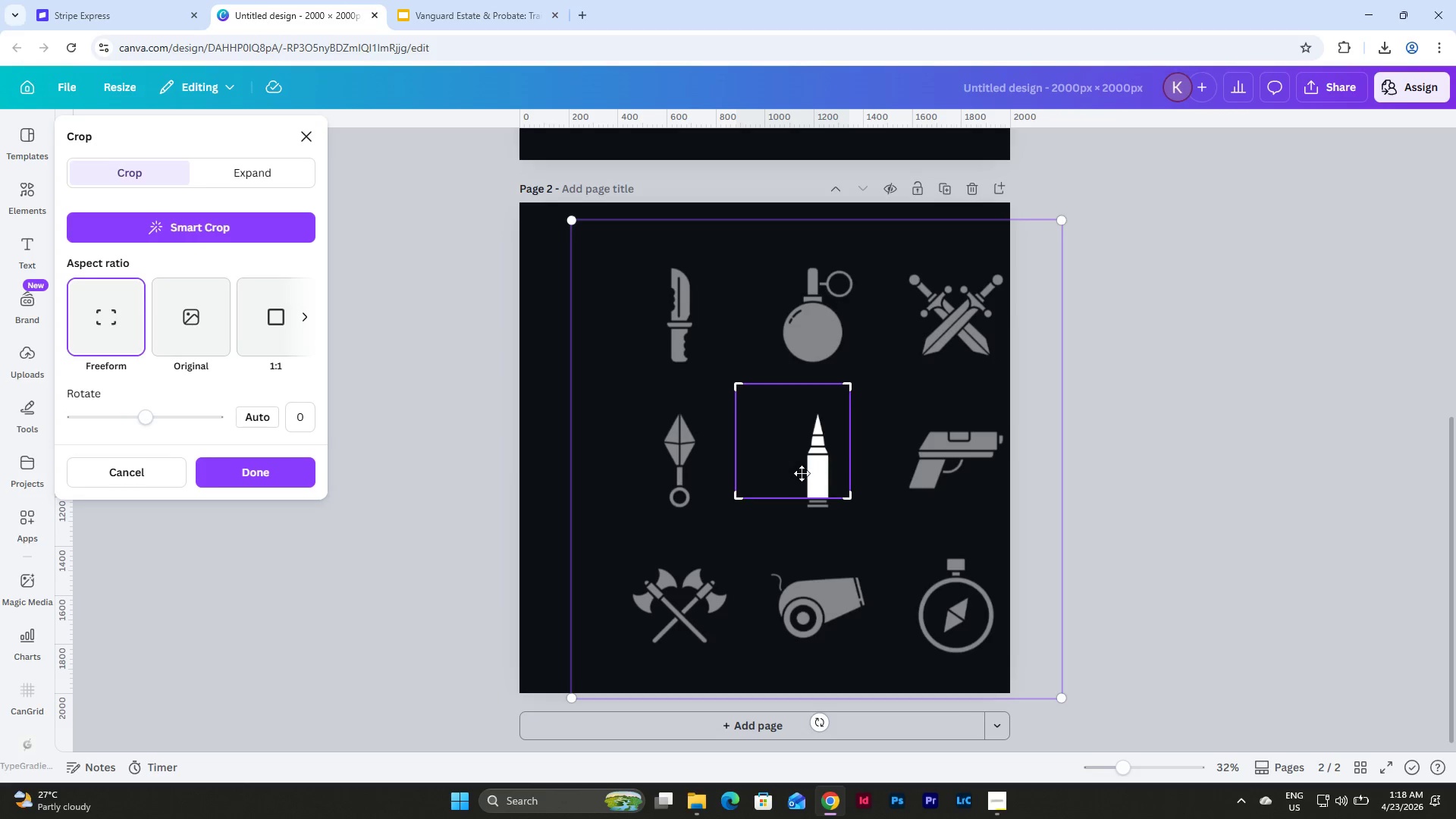 
left_click_drag(start_coordinate=[801, 467], to_coordinate=[897, 581])
 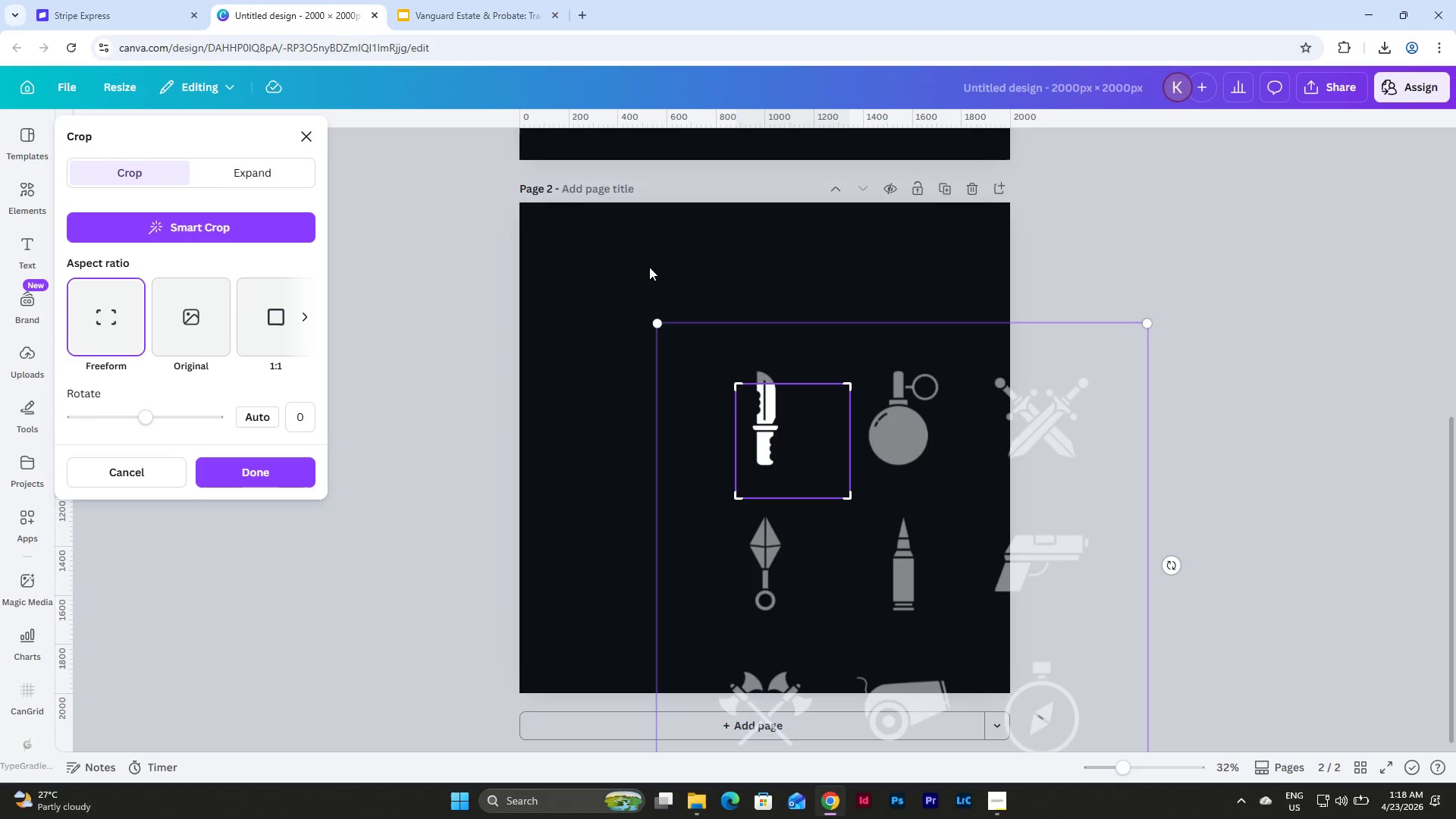 
wait(5.28)
 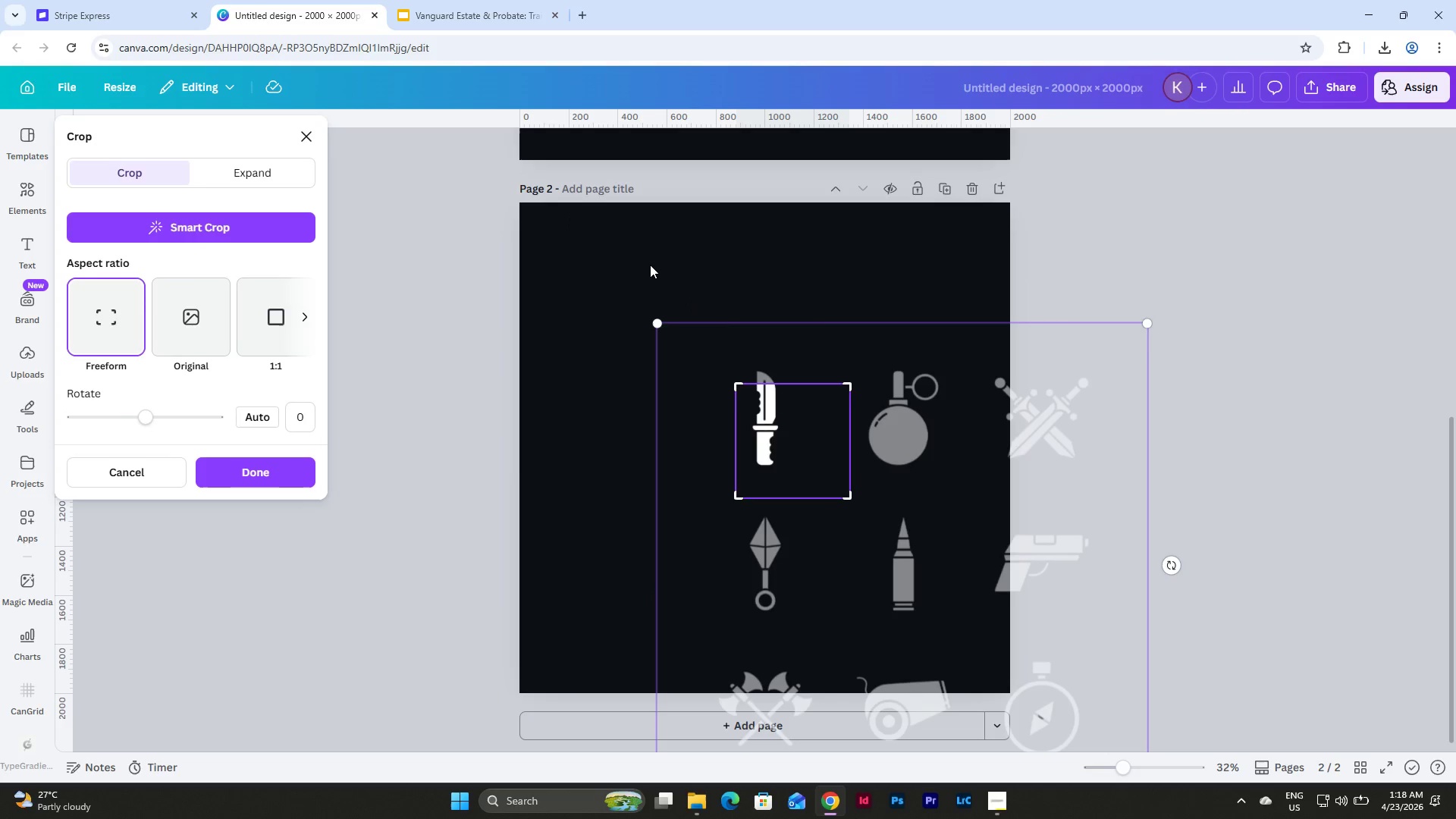 
left_click_drag(start_coordinate=[654, 325], to_coordinate=[708, 378])
 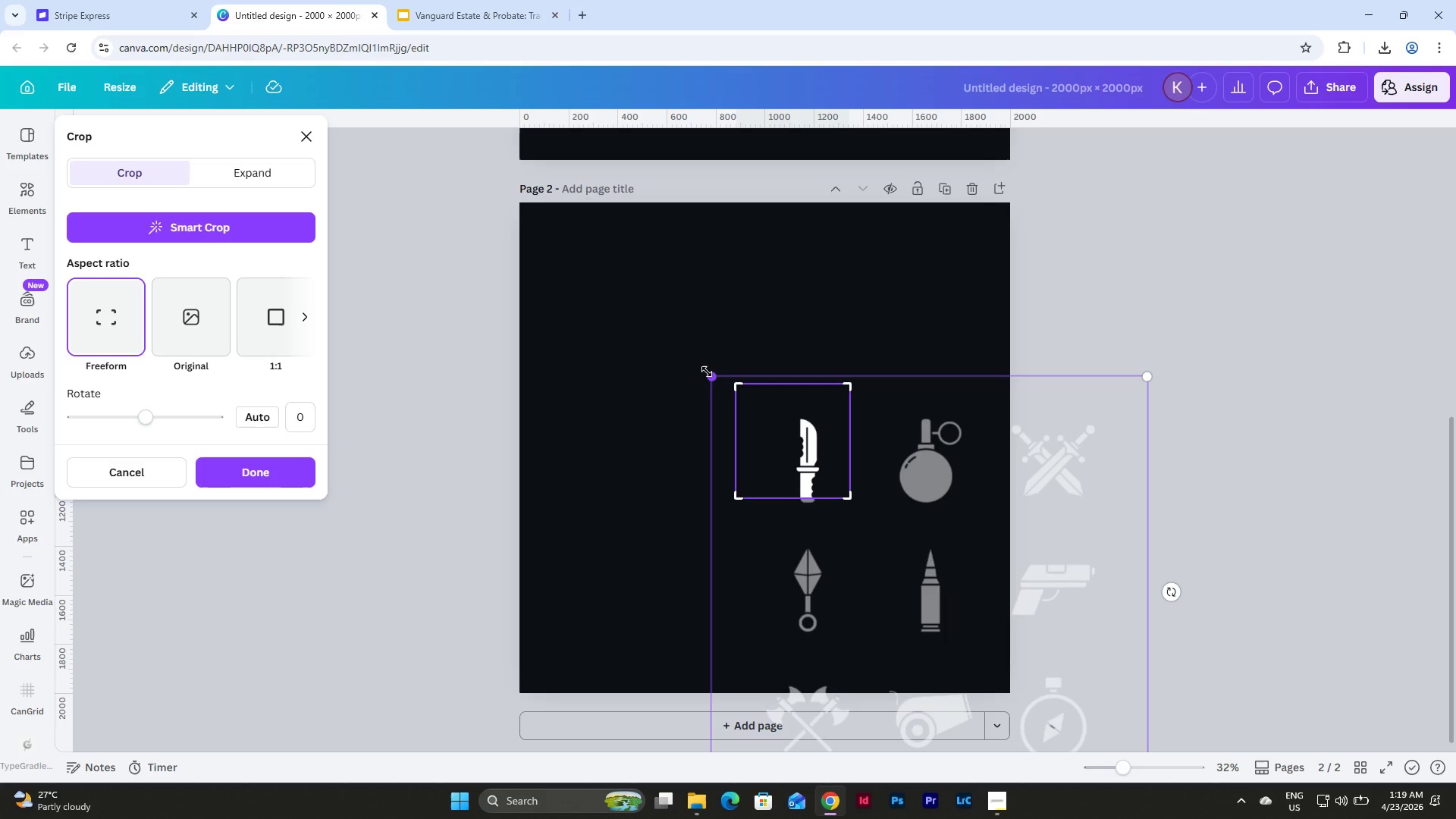 
wait(18.19)
 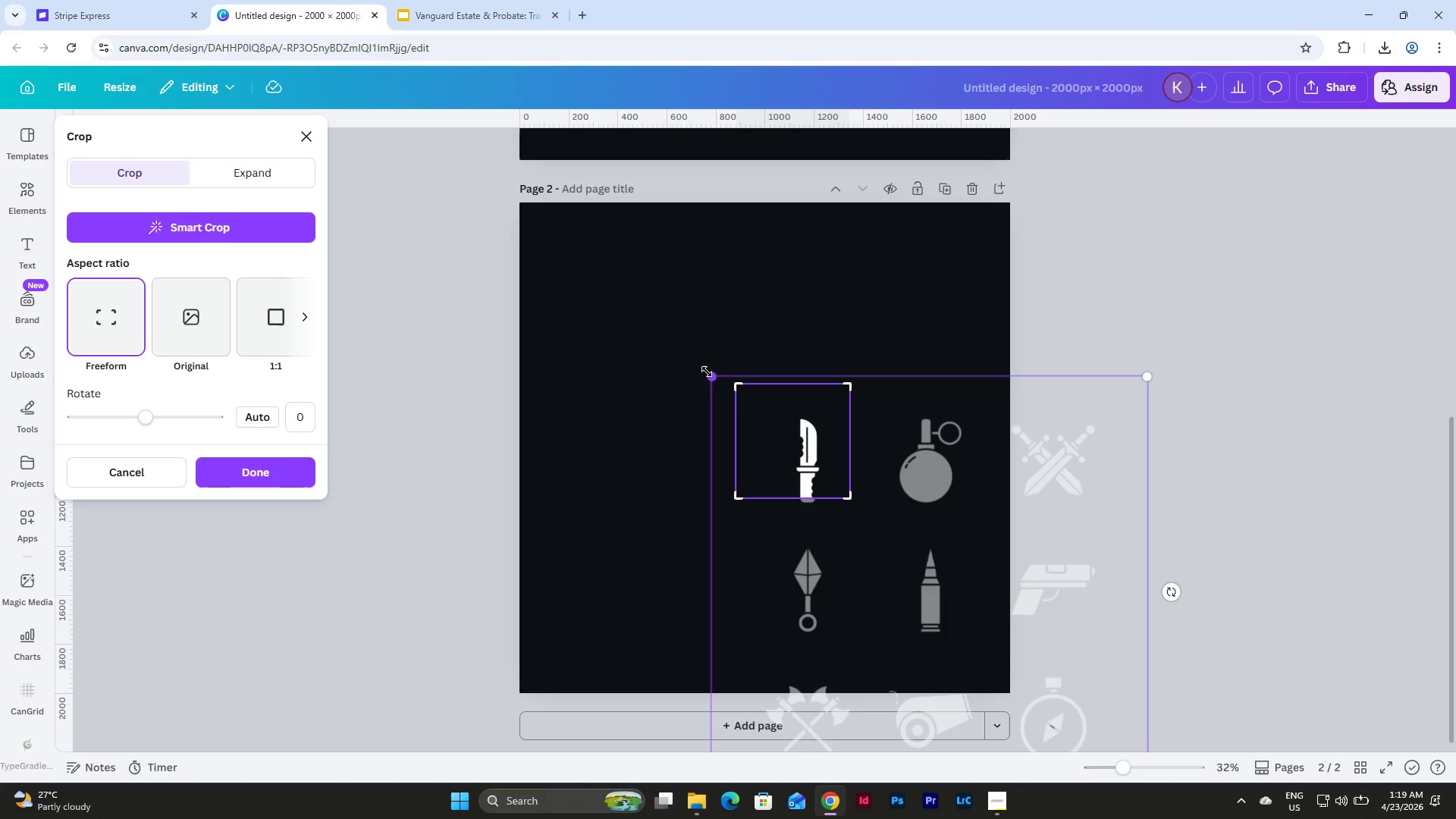 
left_click_drag(start_coordinate=[812, 466], to_coordinate=[792, 440])
 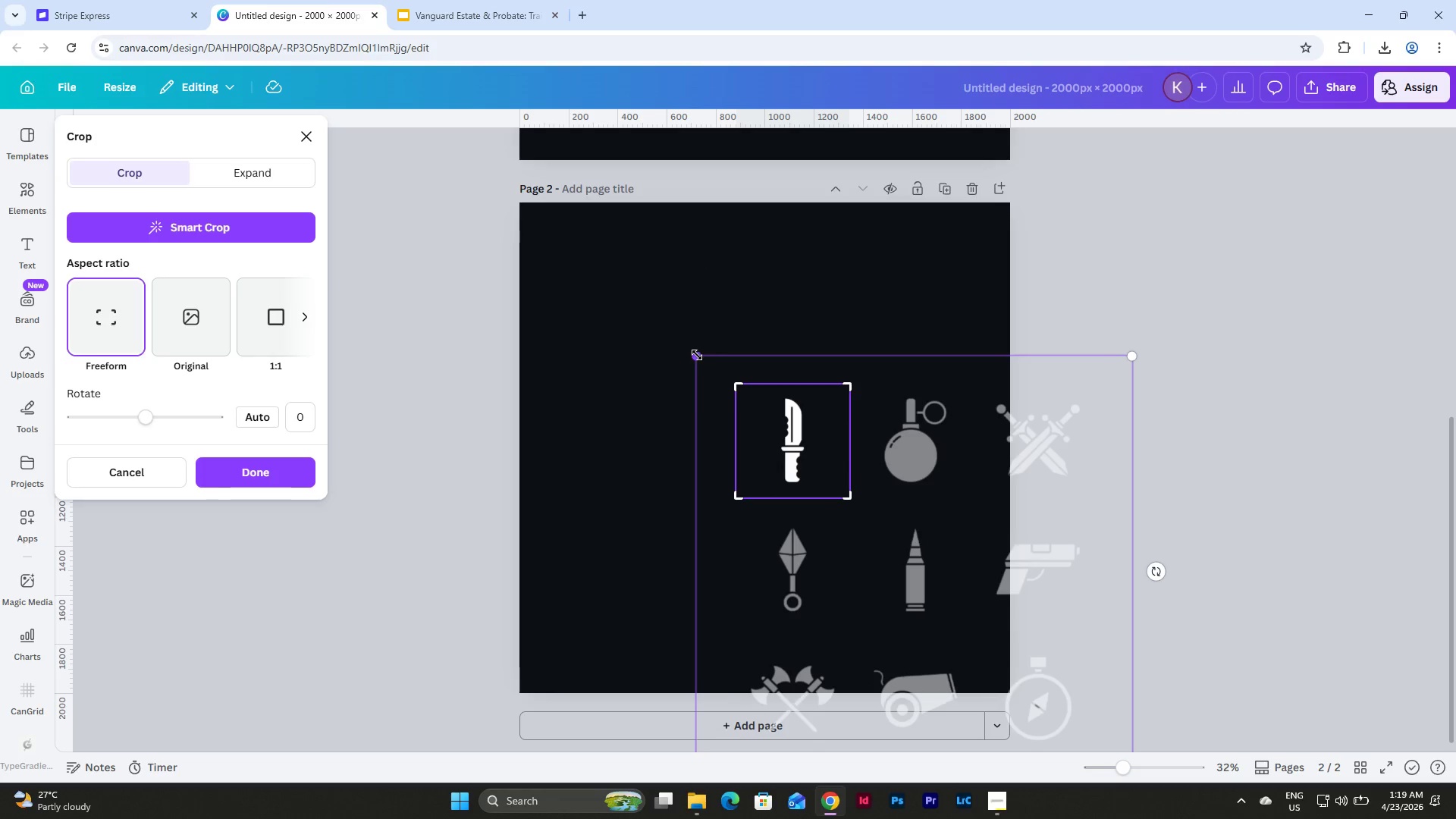 
left_click_drag(start_coordinate=[697, 355], to_coordinate=[700, 359])
 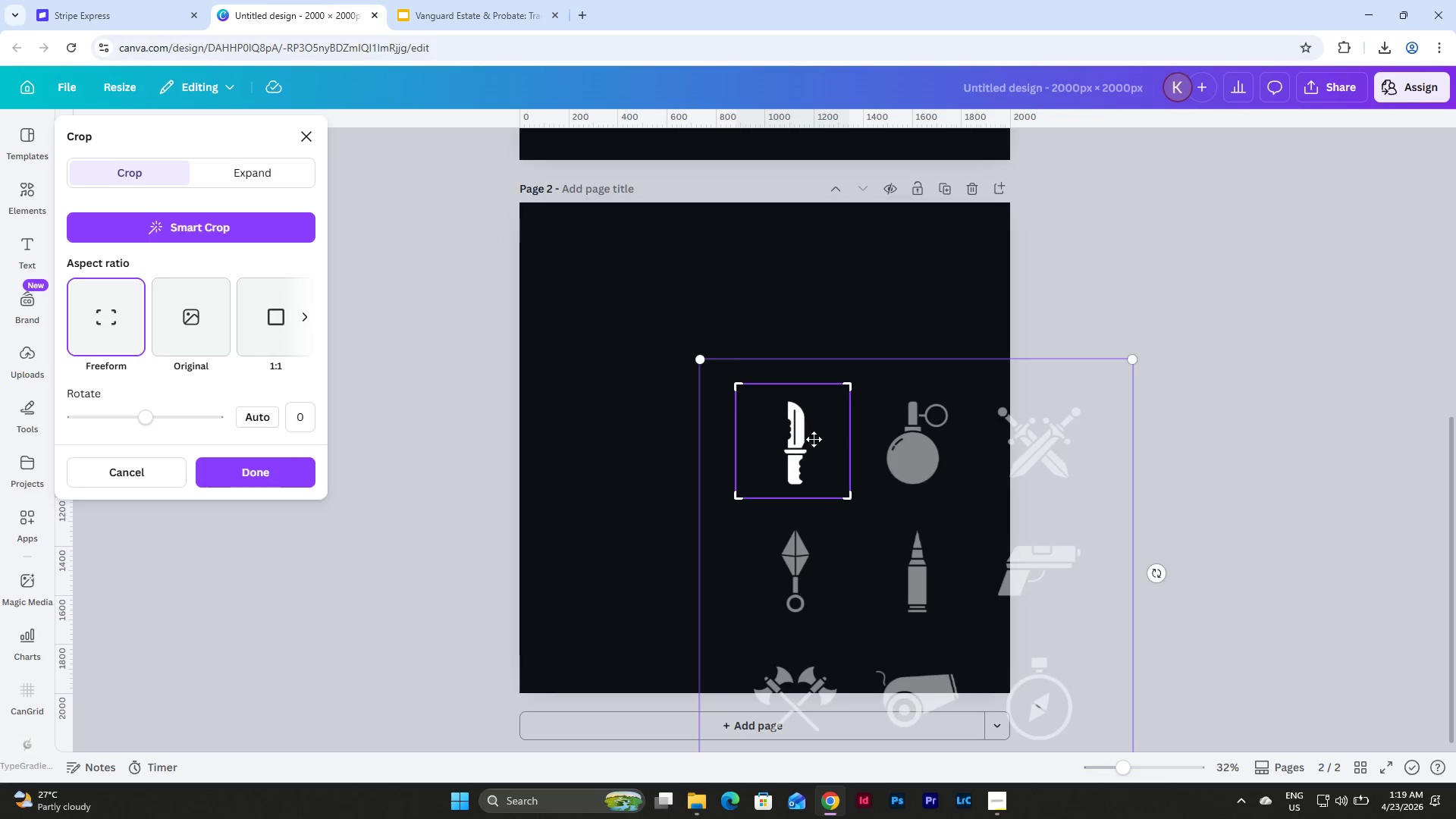 
left_click_drag(start_coordinate=[802, 439], to_coordinate=[794, 438])
 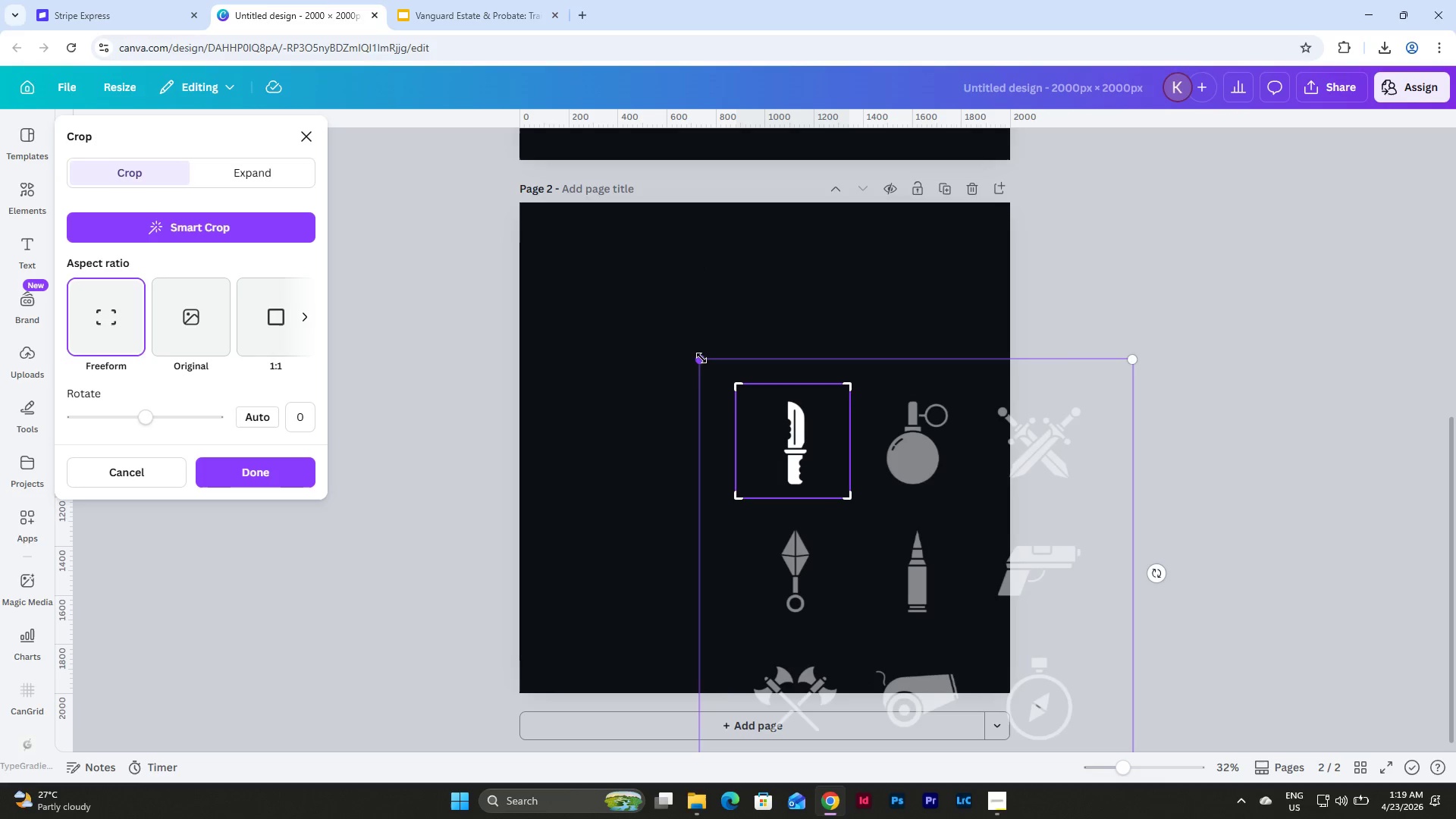 
left_click_drag(start_coordinate=[701, 358], to_coordinate=[706, 362])
 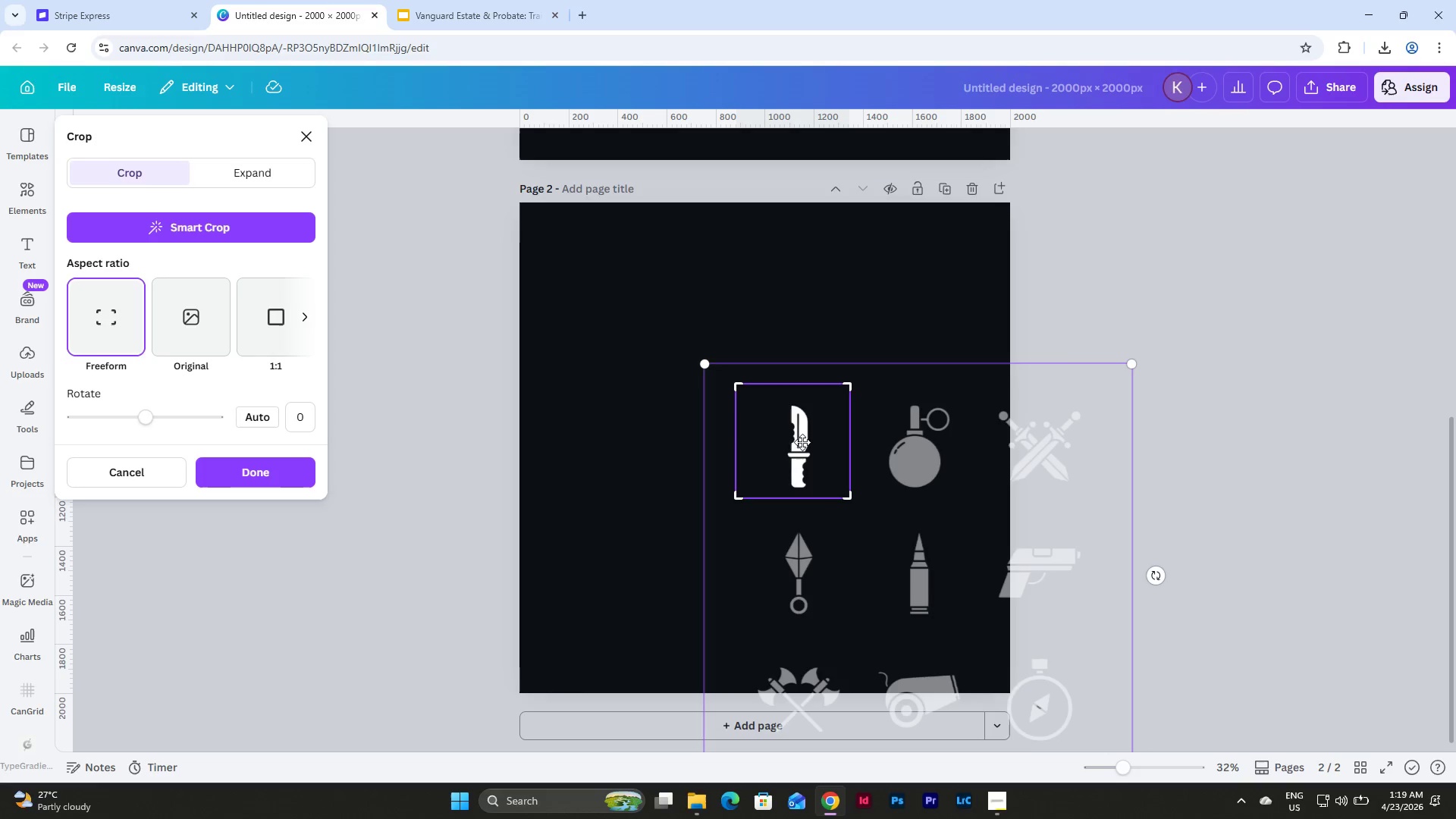 
left_click_drag(start_coordinate=[800, 444], to_coordinate=[790, 431])
 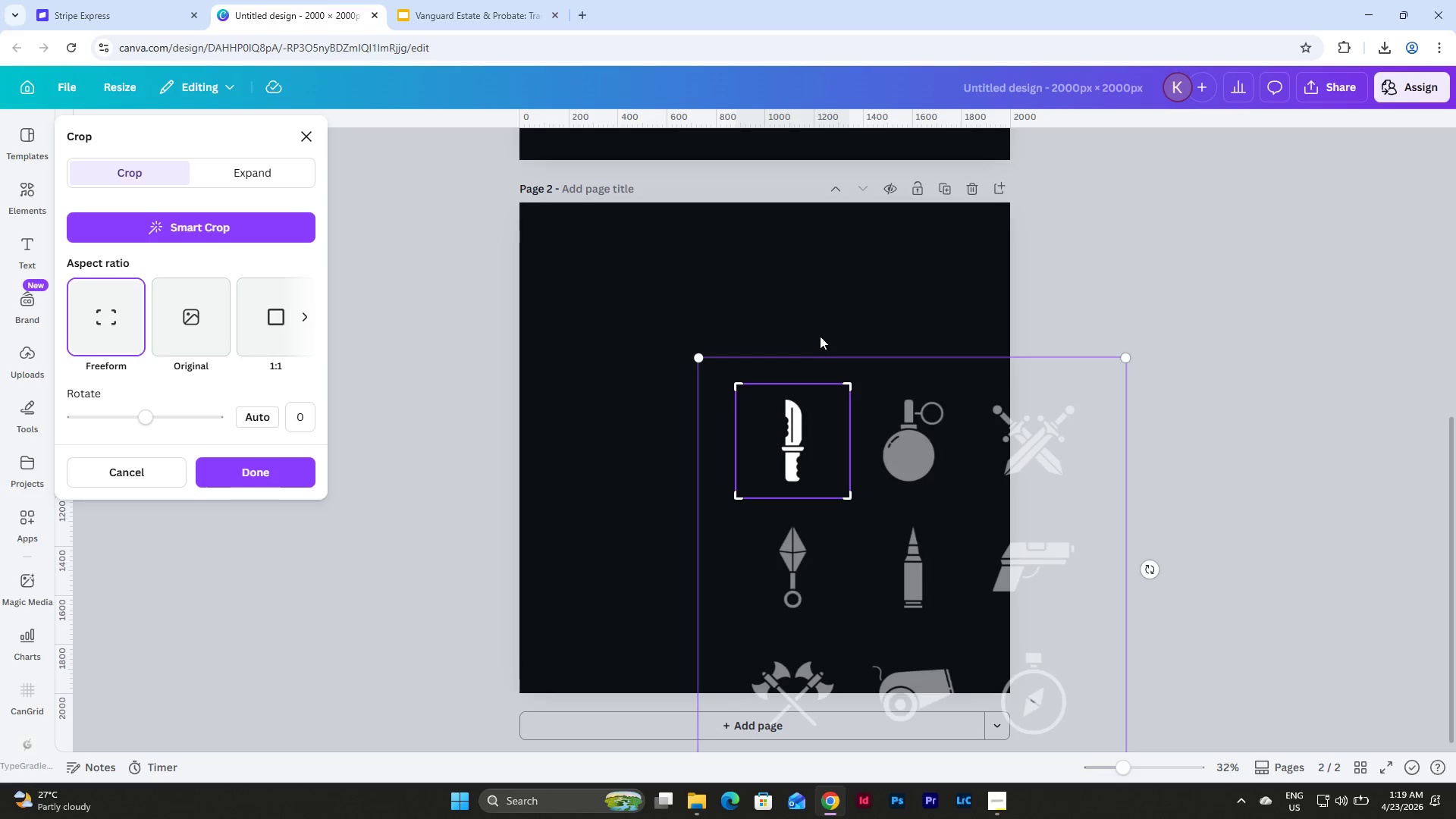 
left_click([820, 335])
 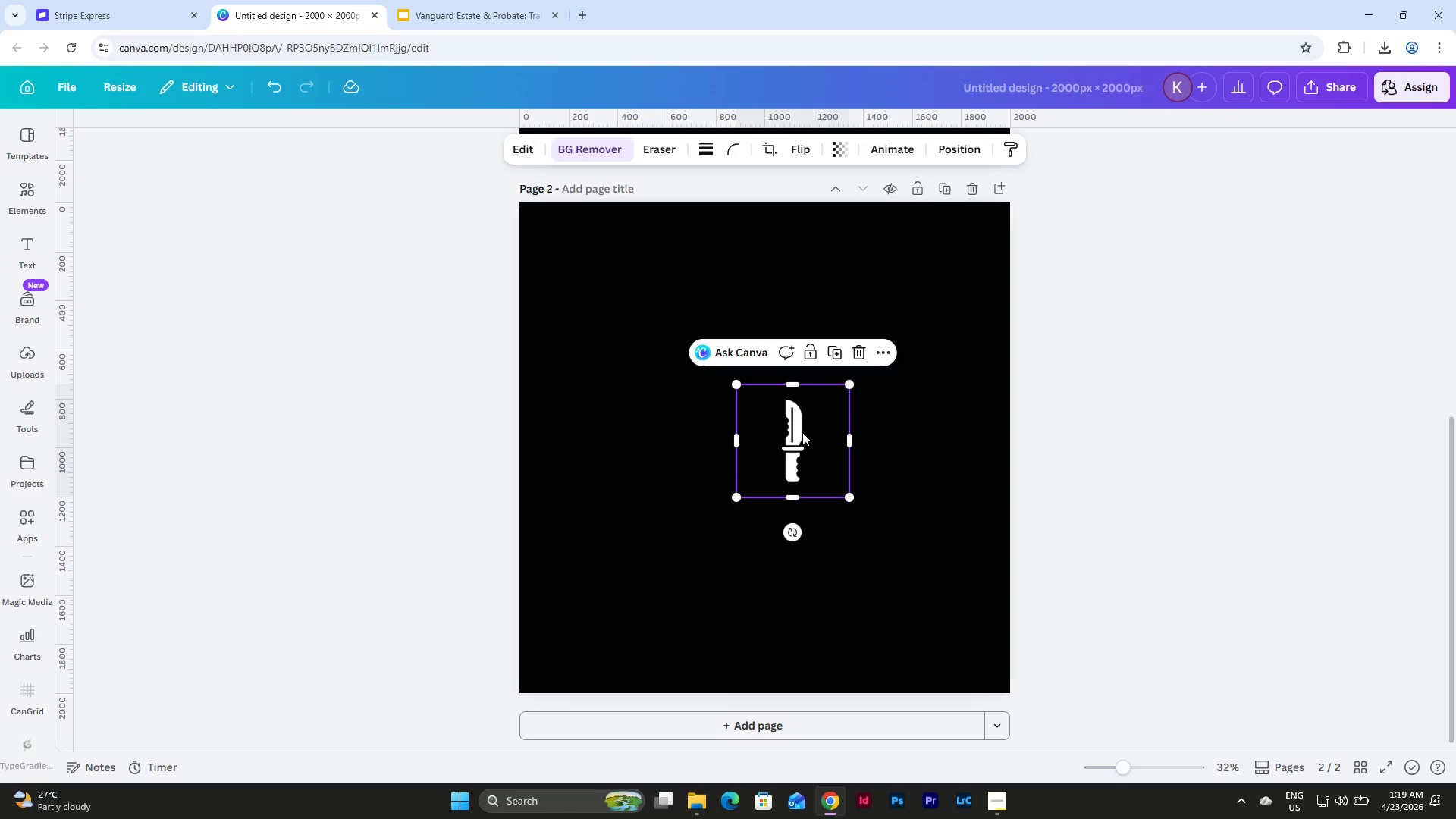 
left_click_drag(start_coordinate=[802, 436], to_coordinate=[585, 257])
 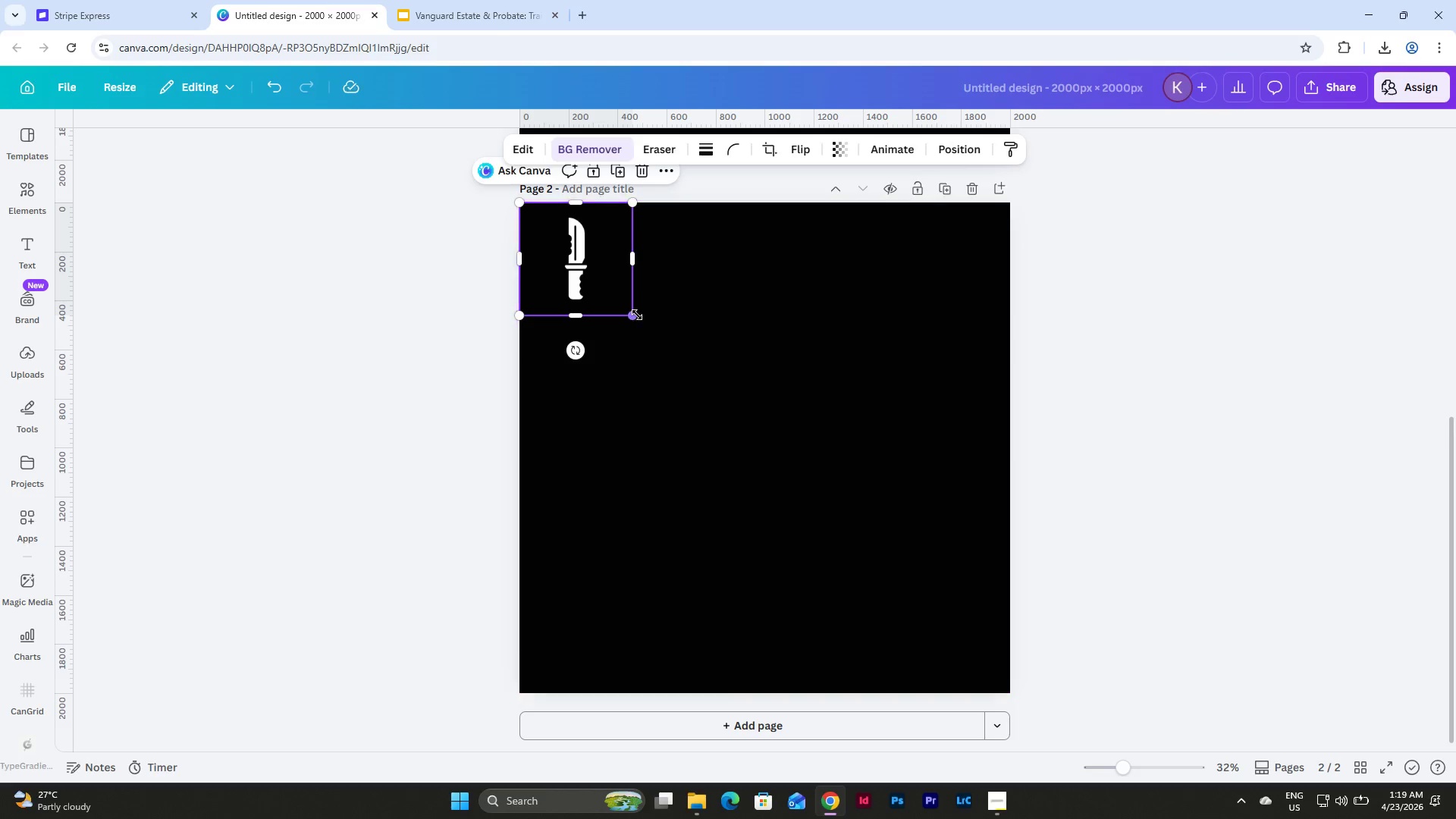 
left_click_drag(start_coordinate=[635, 315], to_coordinate=[1015, 689])
 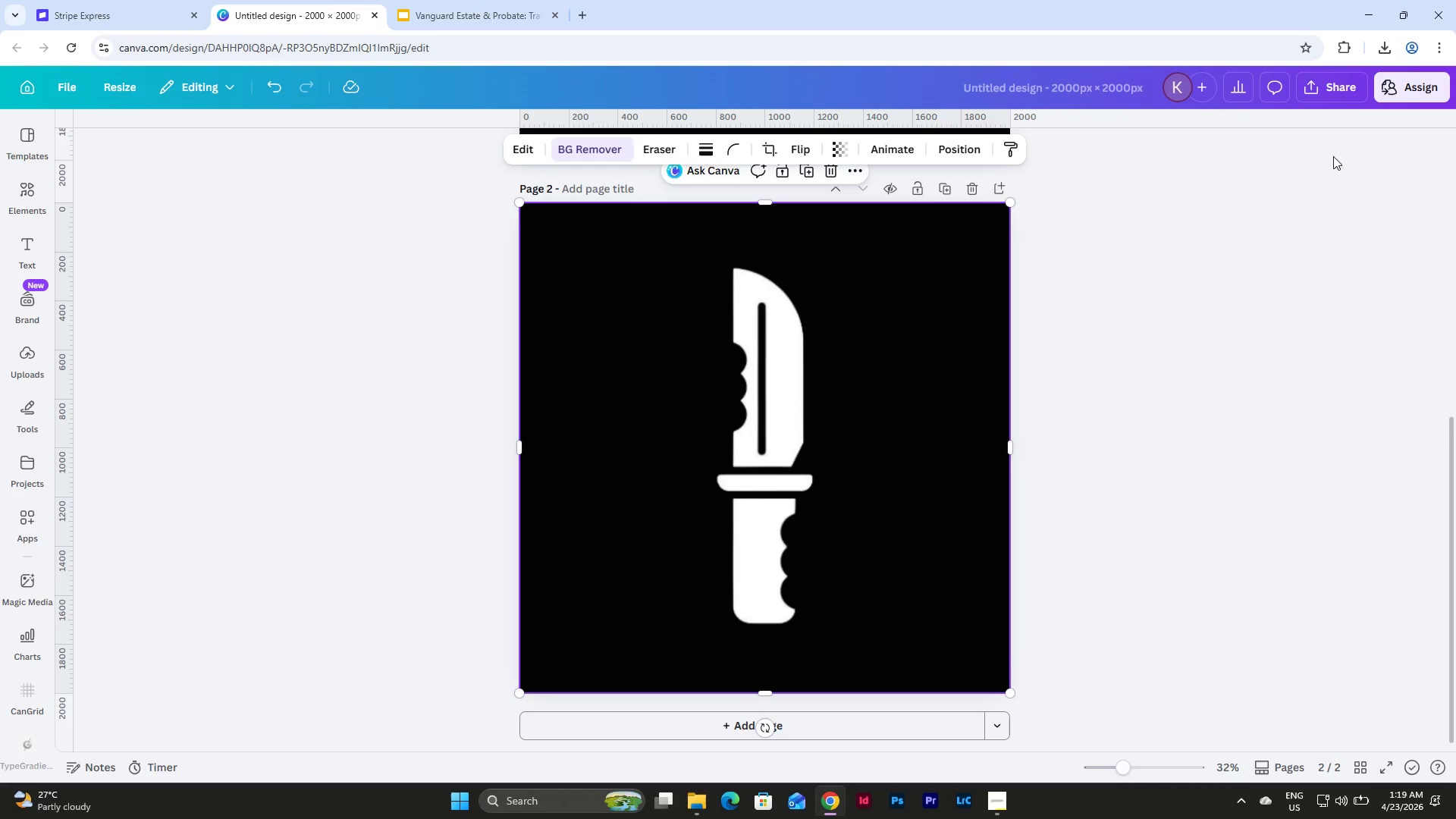 
left_click([1348, 93])
 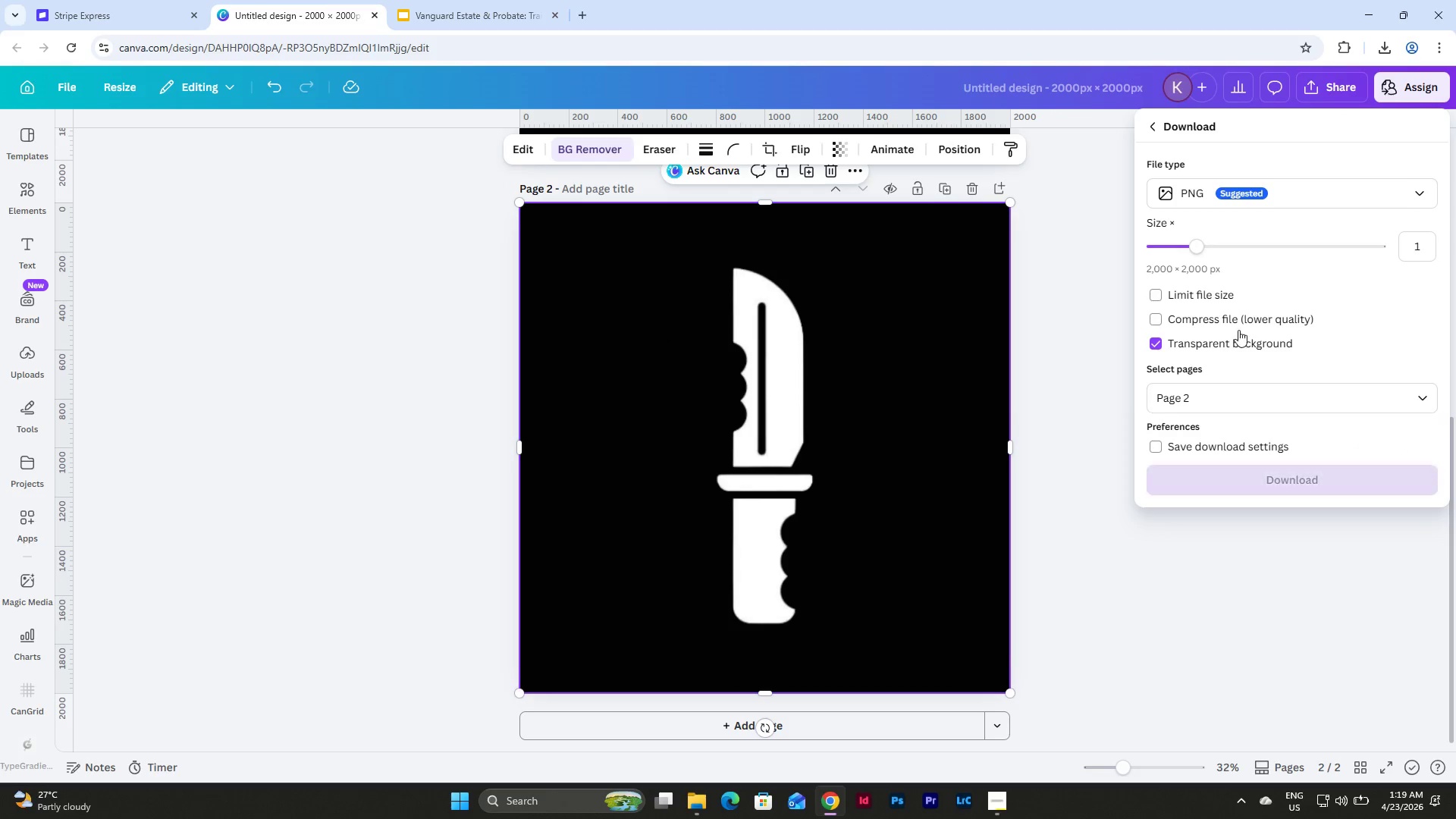 
left_click([1301, 475])
 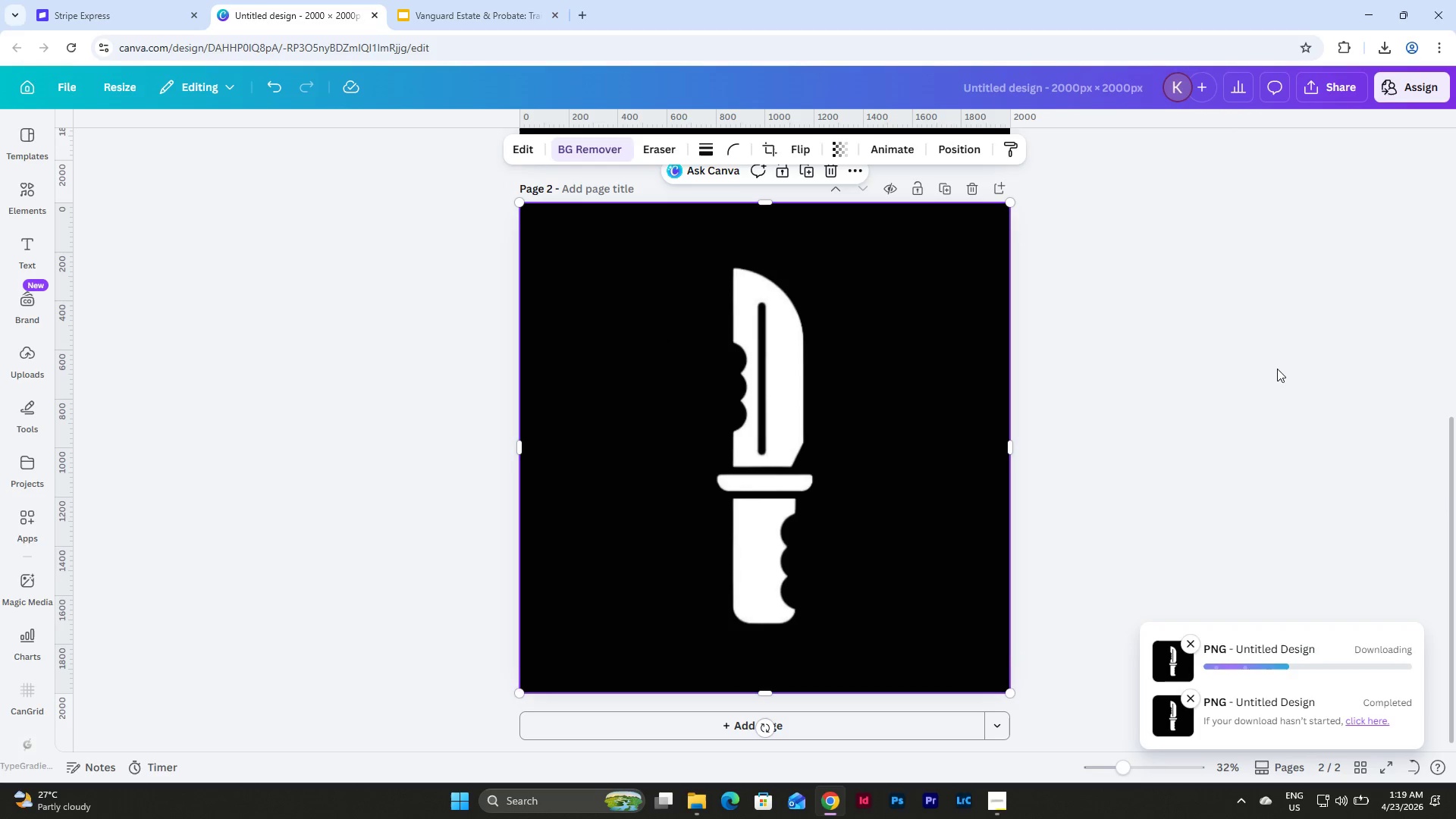 
left_click([450, 0])
 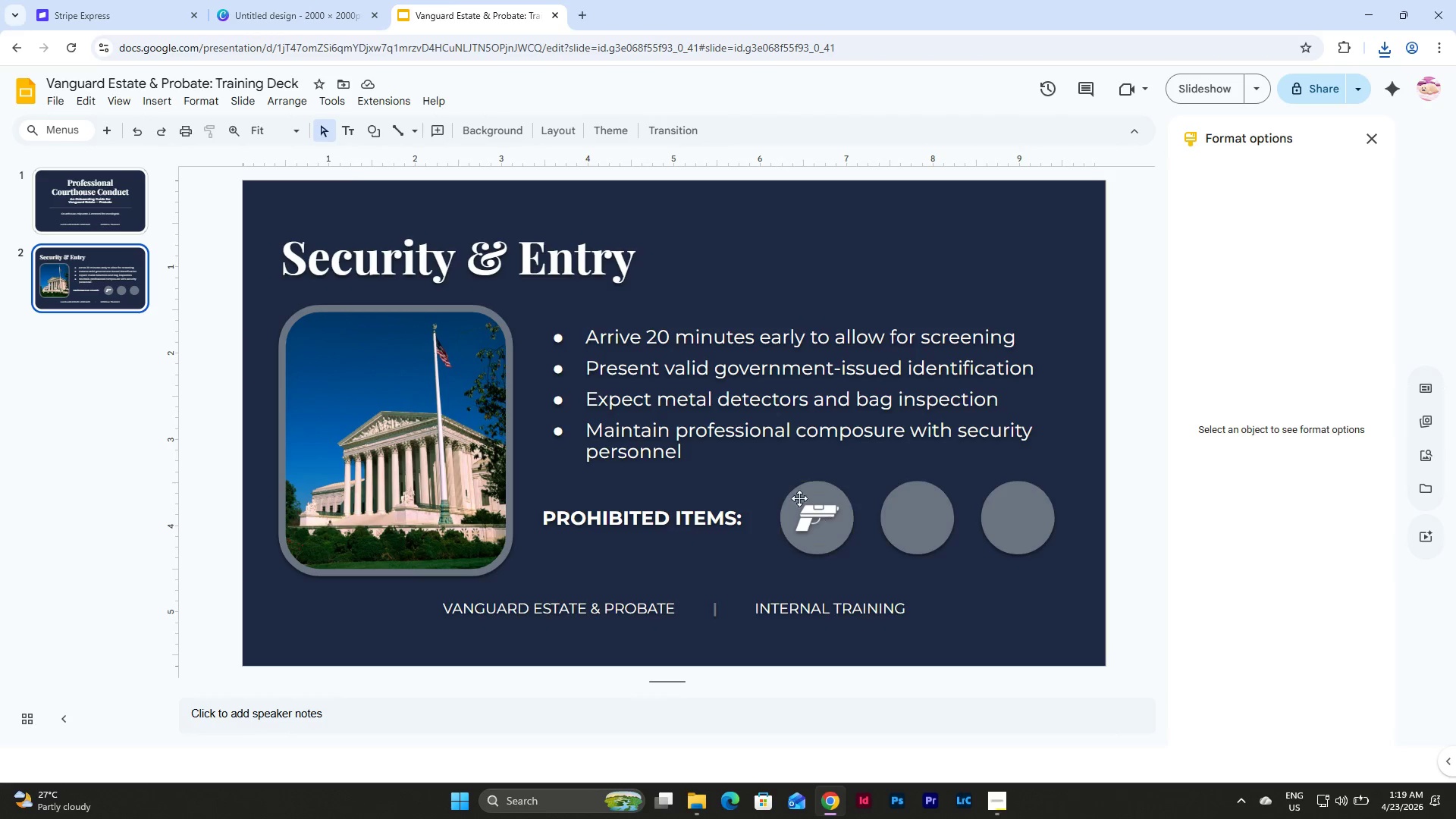 
left_click([146, 98])
 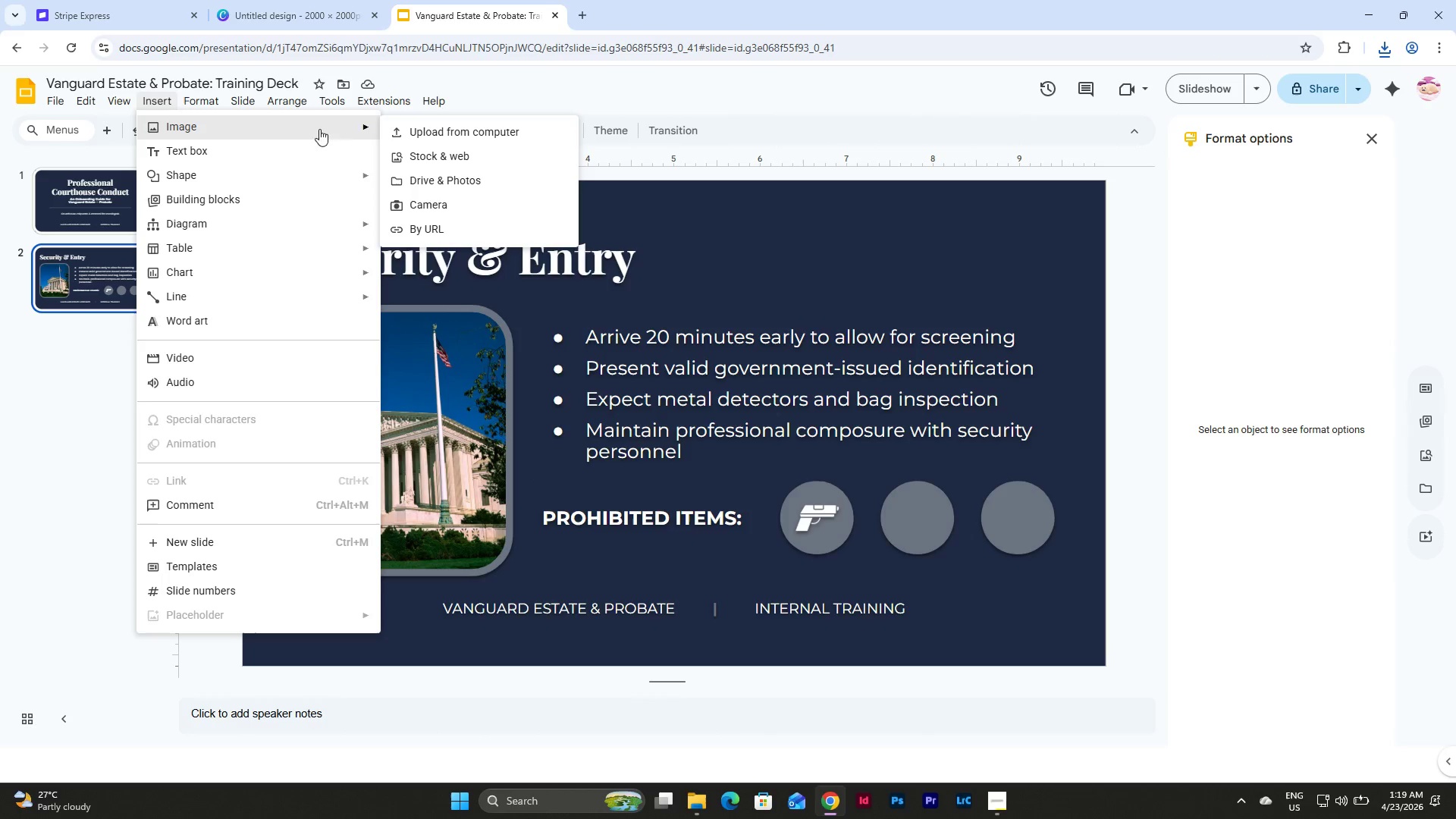 
left_click([417, 133])
 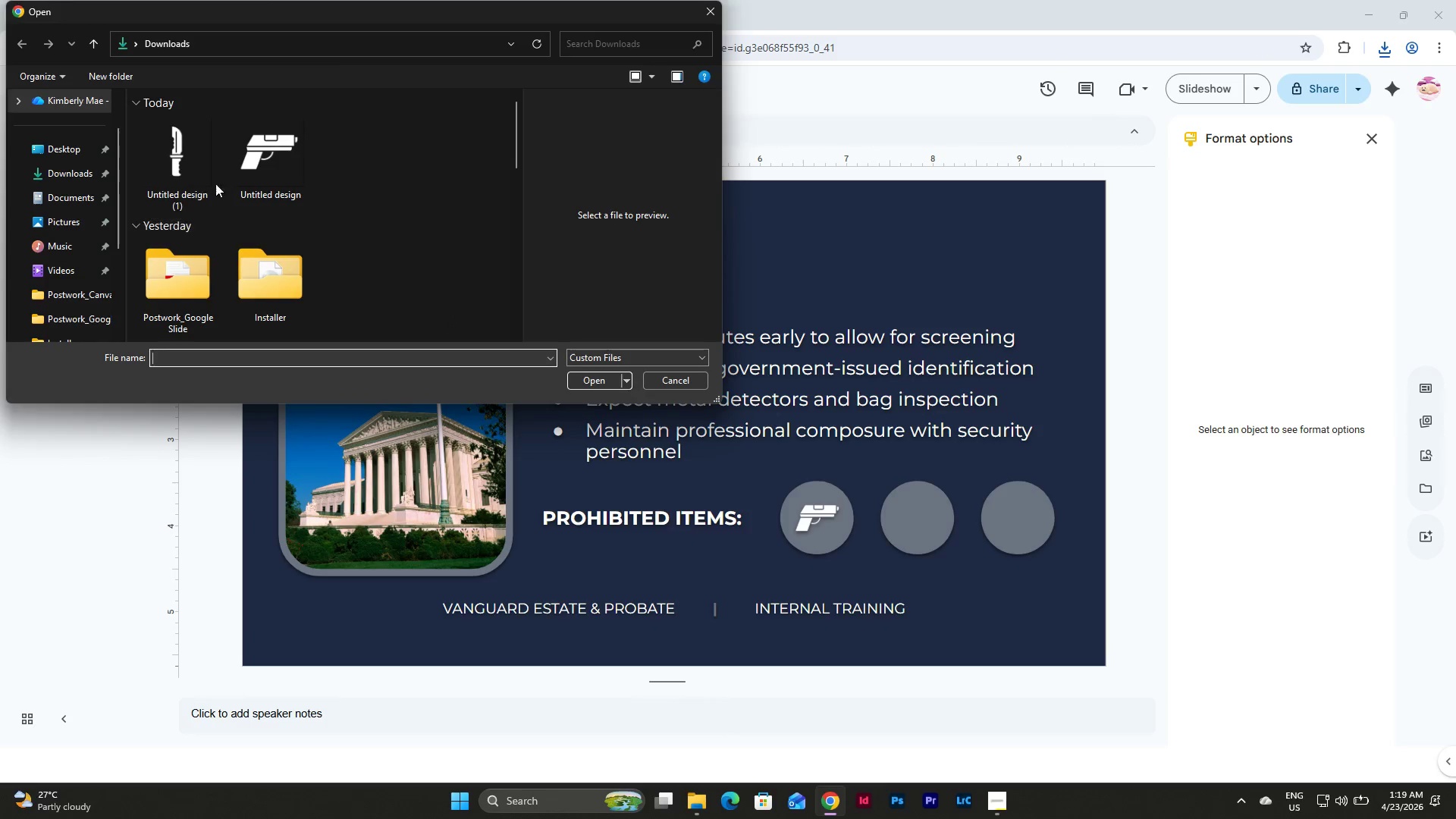 
left_click([174, 161])
 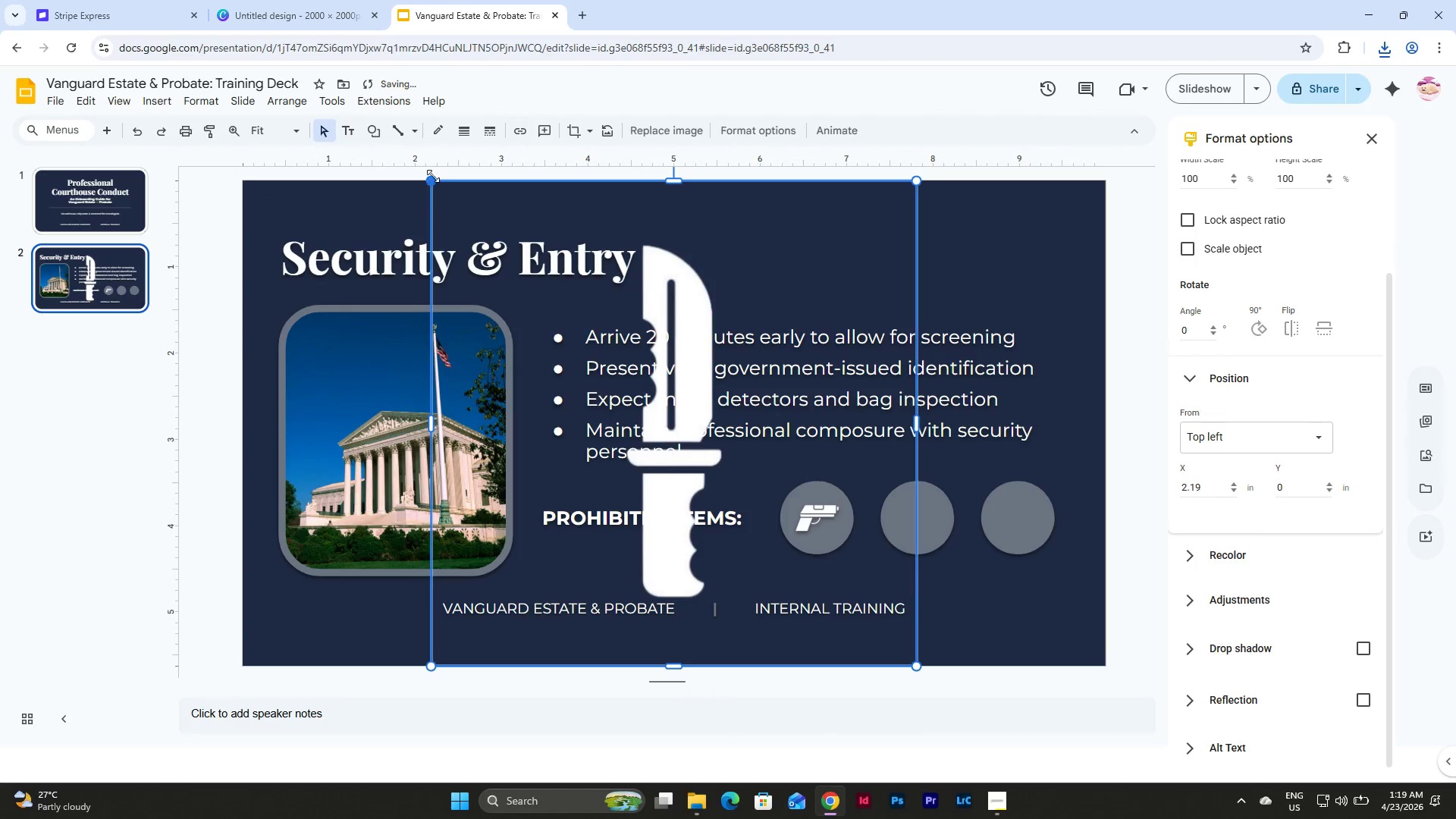 
left_click_drag(start_coordinate=[429, 182], to_coordinate=[863, 600])
 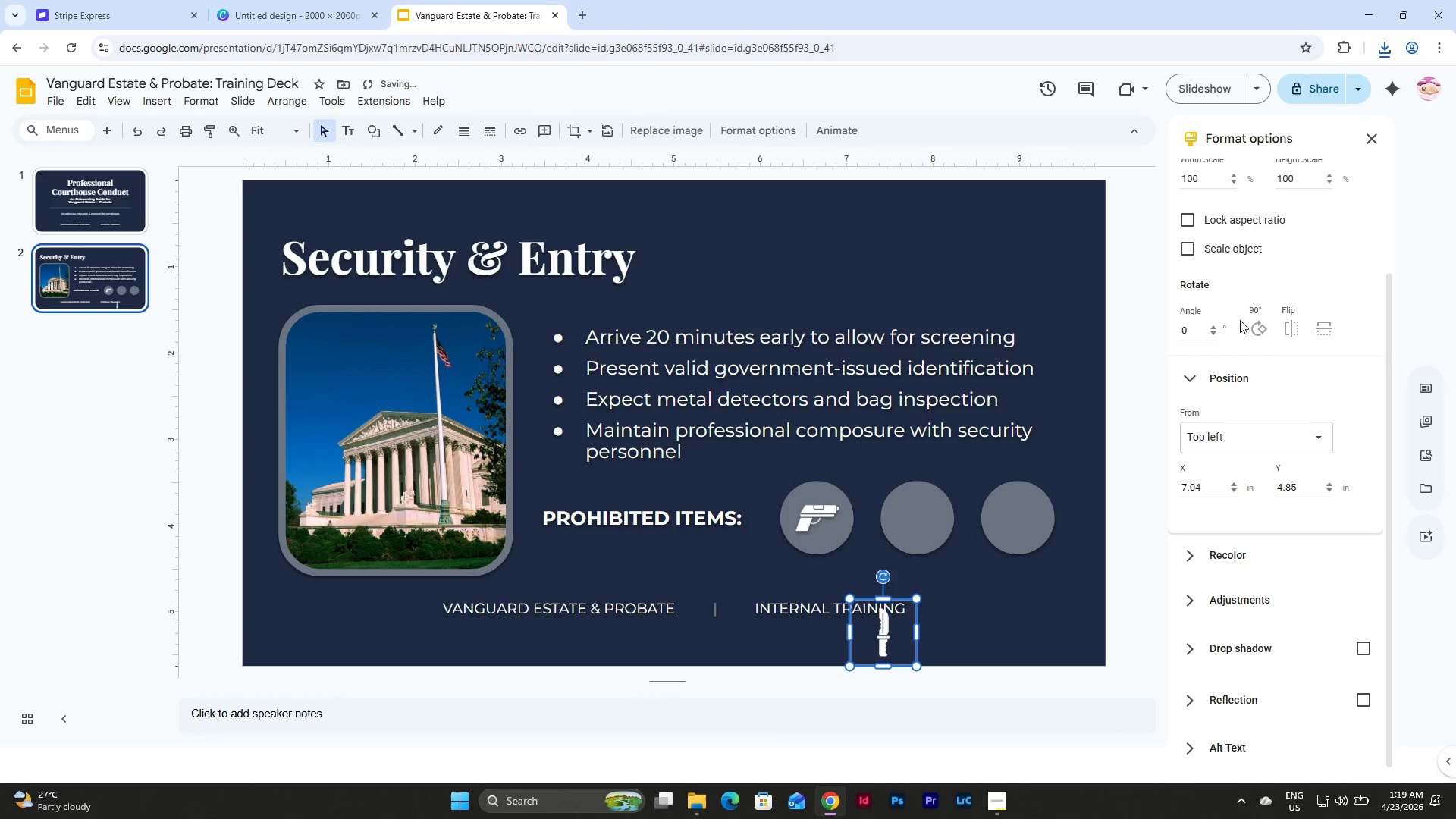 
scroll: coordinate [1250, 353], scroll_direction: up, amount: 10.0
 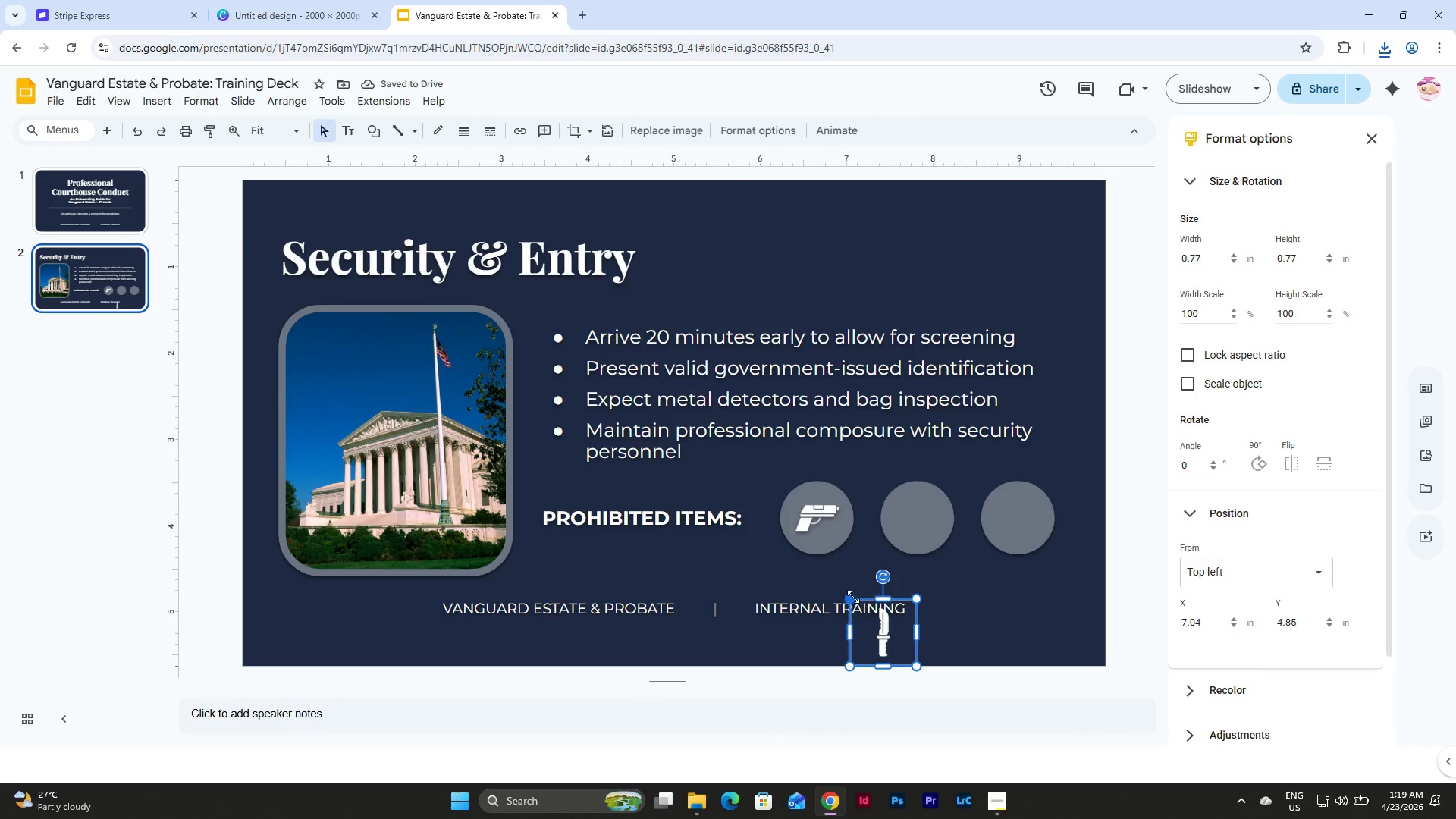 
left_click_drag(start_coordinate=[852, 597], to_coordinate=[868, 615])
 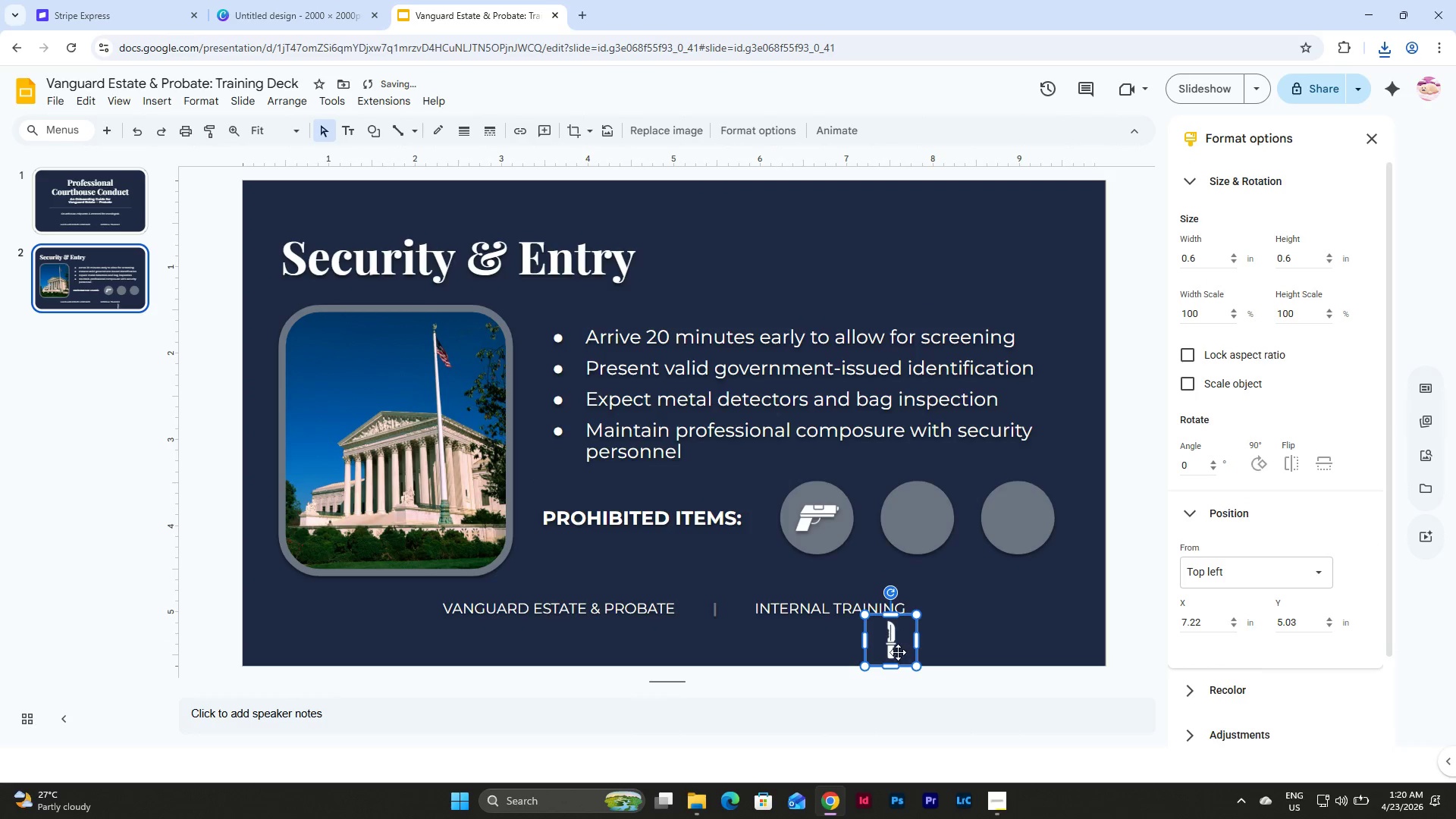 
left_click_drag(start_coordinate=[893, 648], to_coordinate=[921, 527])
 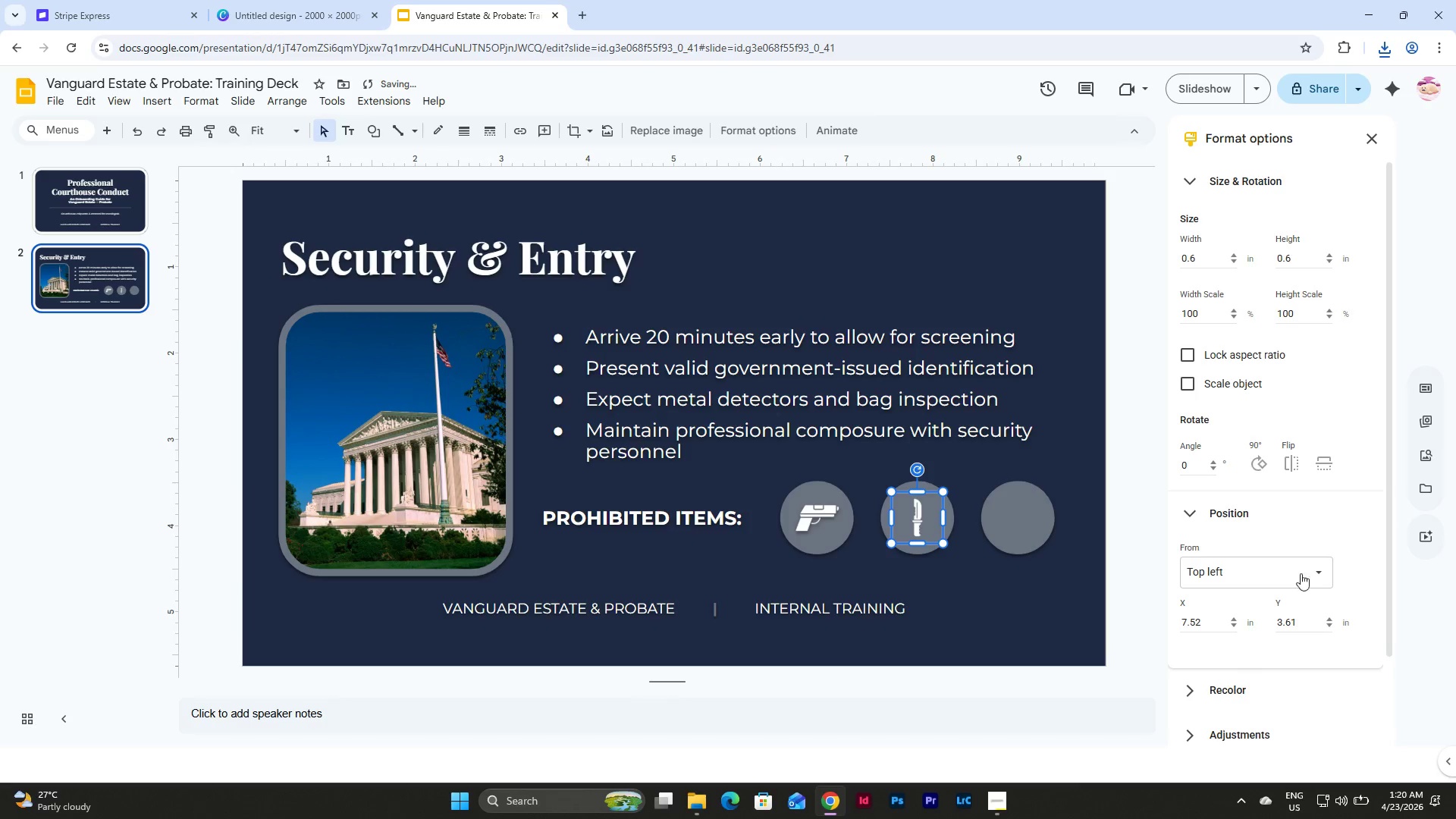 
scroll: coordinate [1312, 408], scroll_direction: down, amount: 5.0
 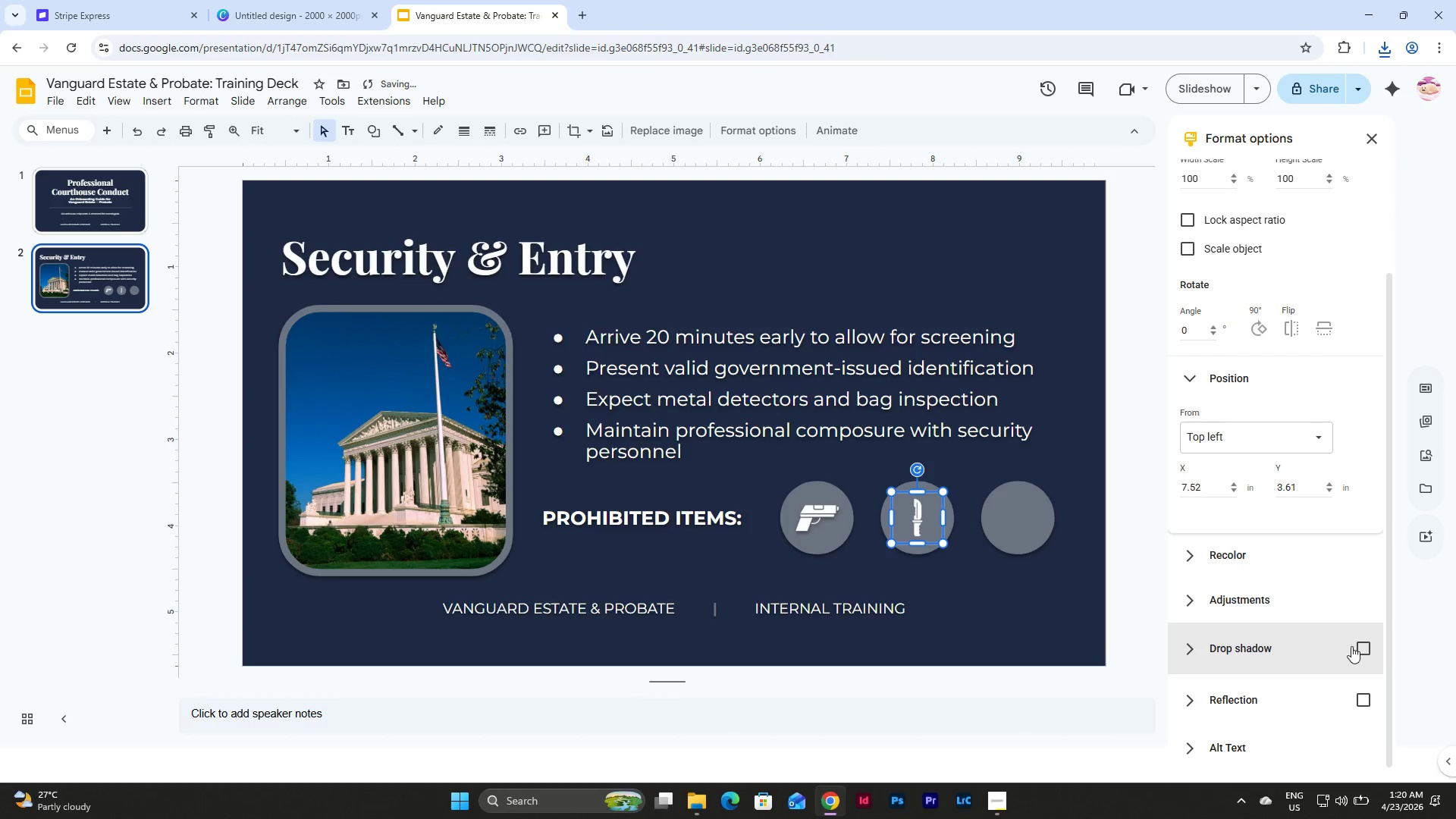 
left_click([1363, 645])
 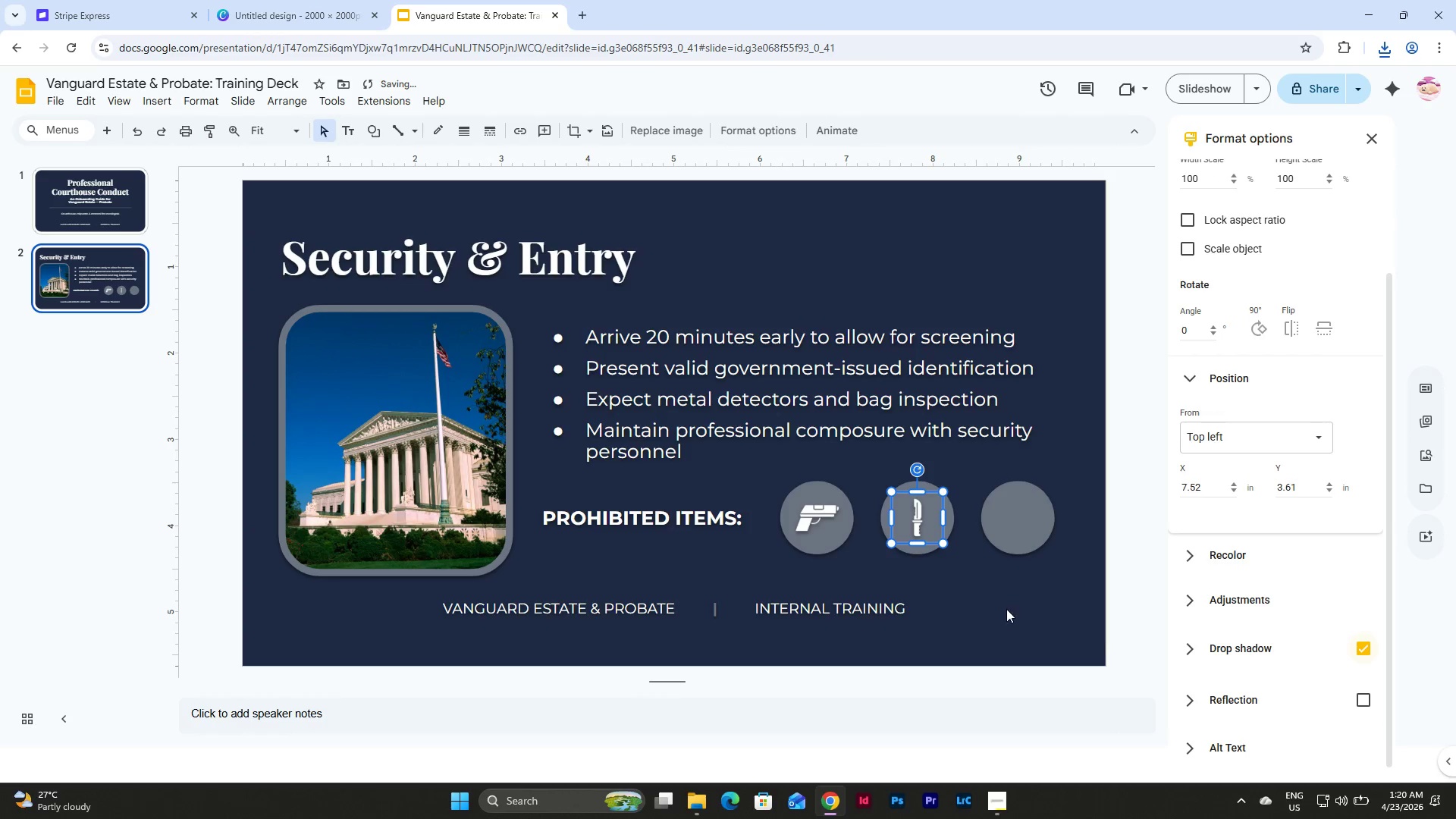 
left_click([999, 606])
 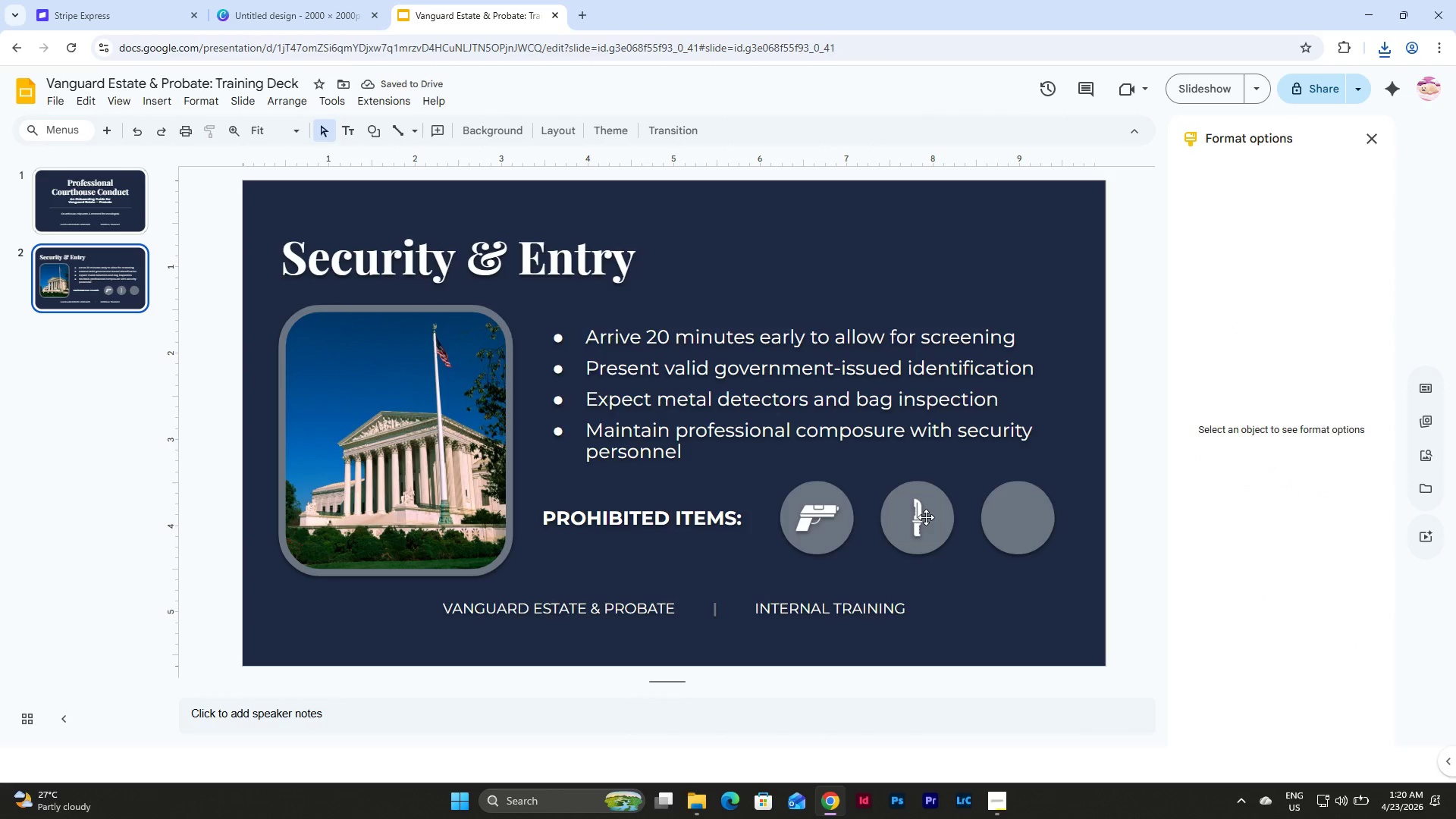 
left_click([926, 517])
 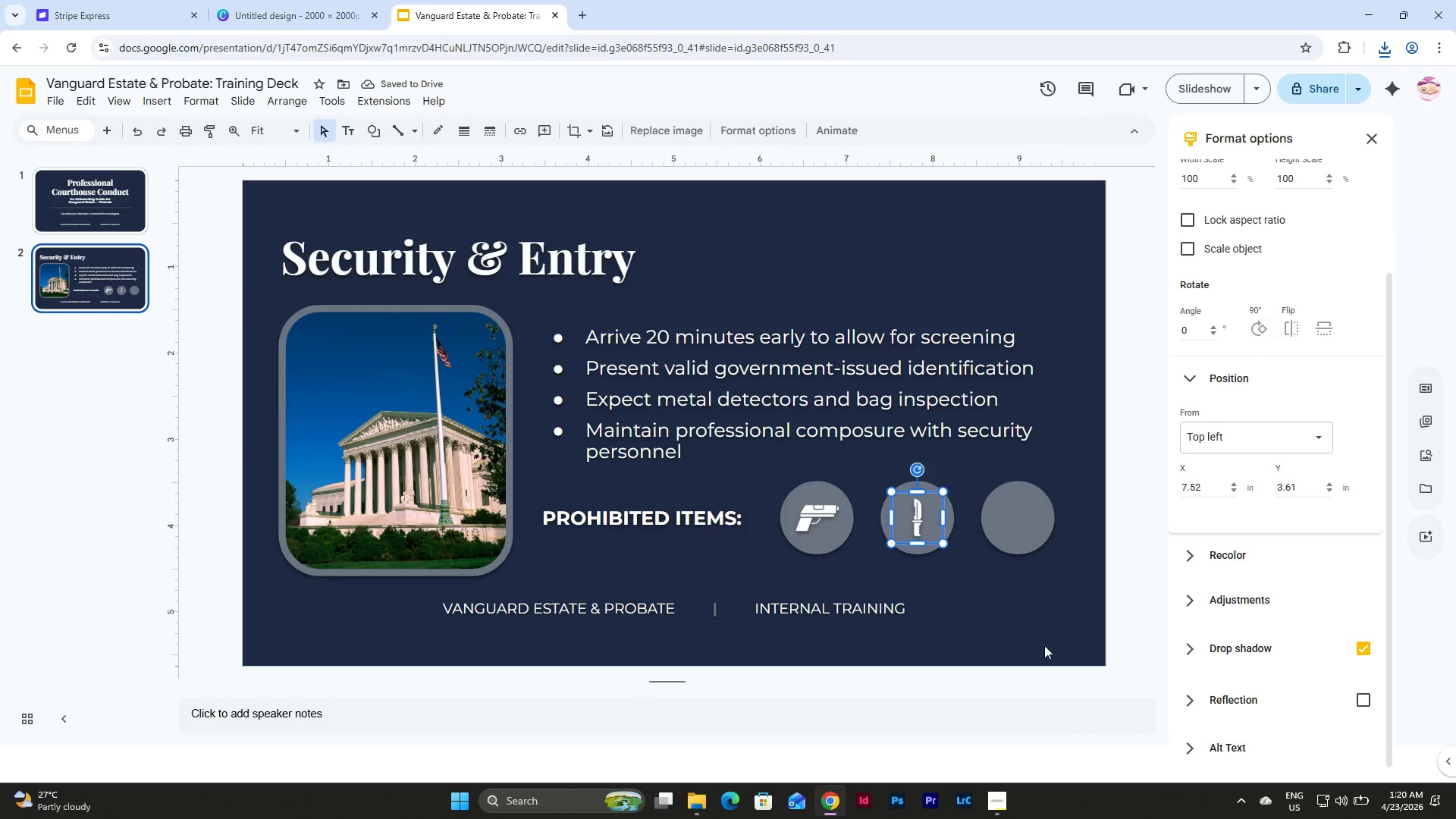 
left_click([1050, 651])
 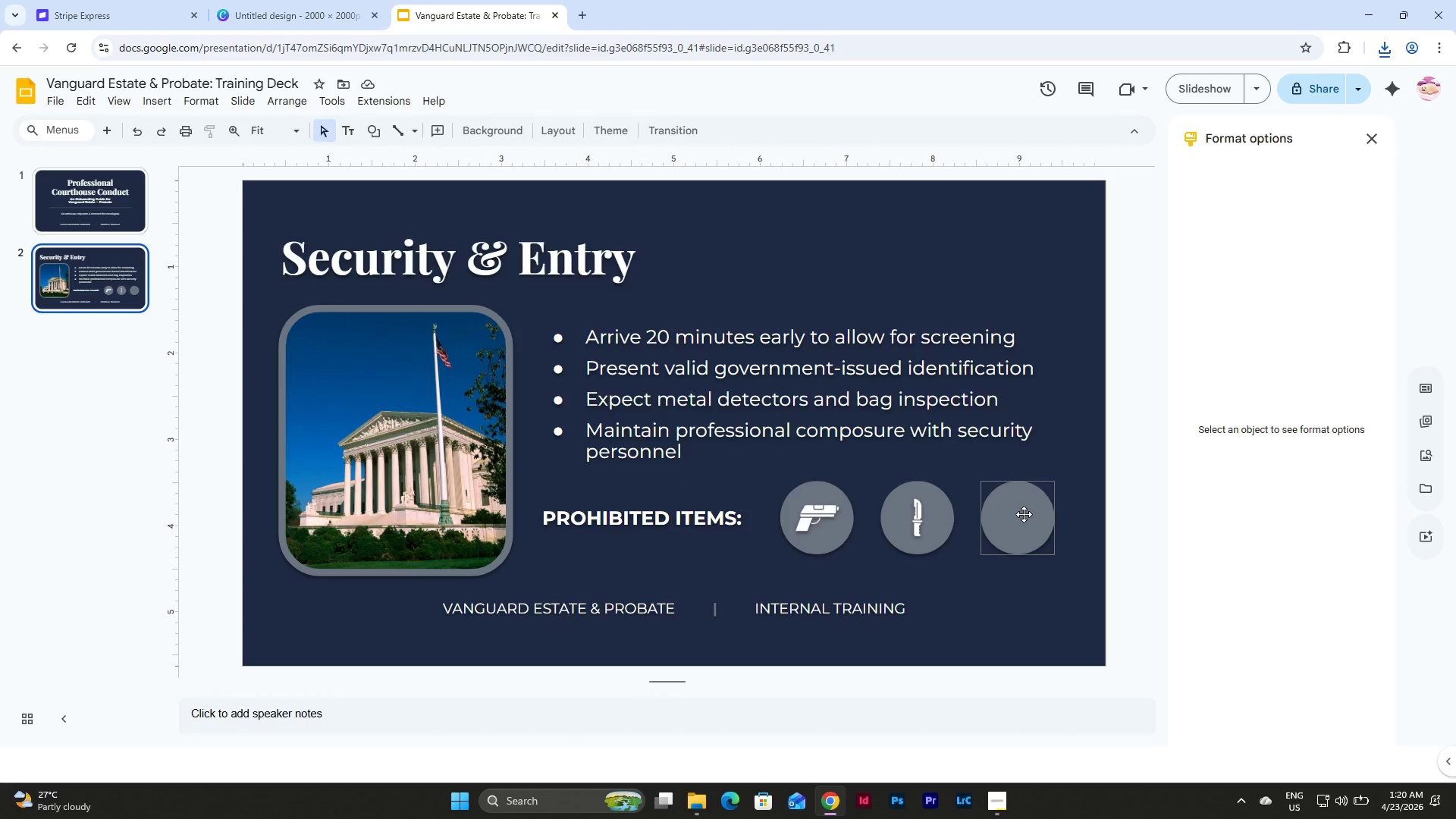 
wait(6.42)
 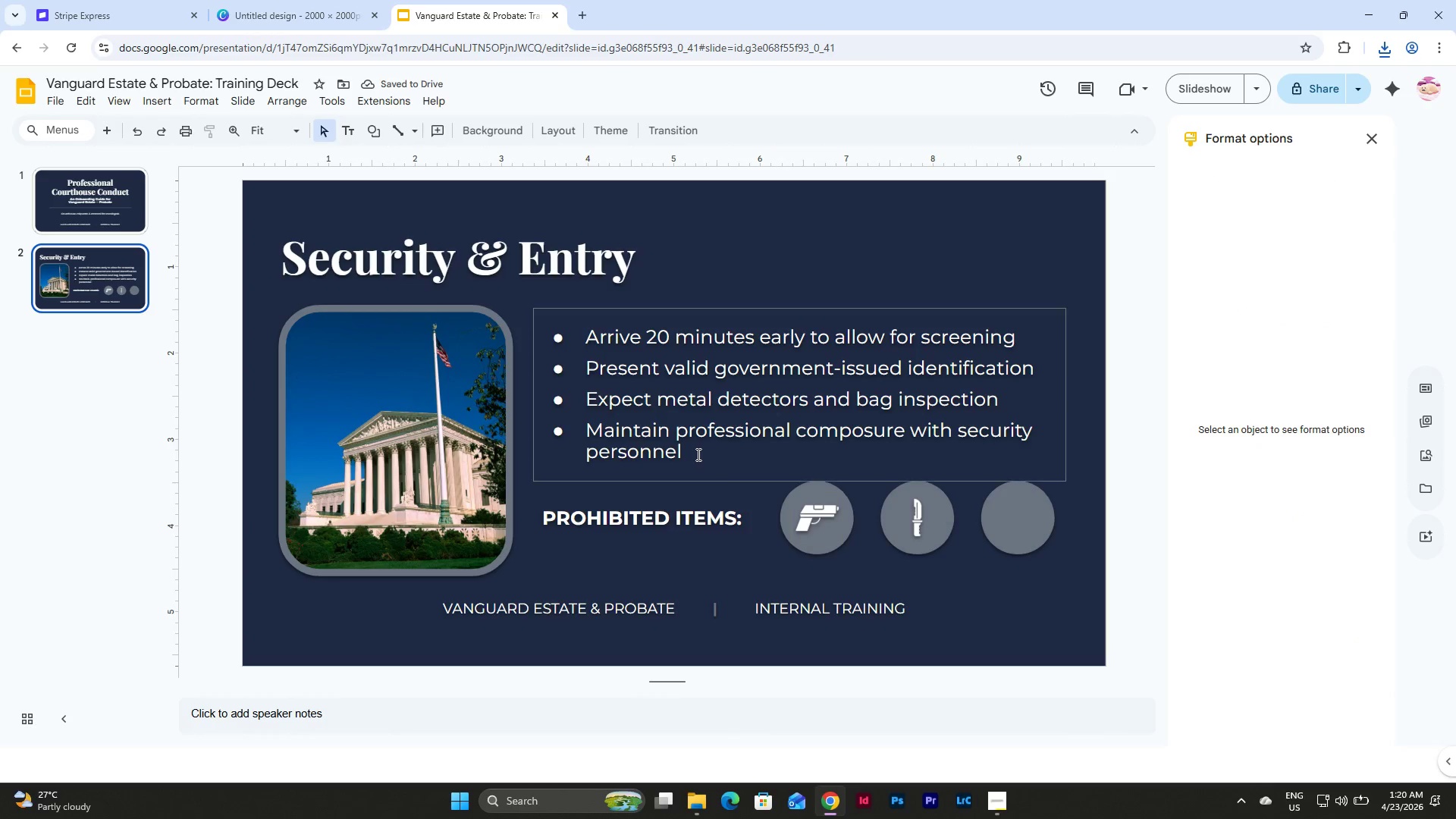 
left_click([294, 8])
 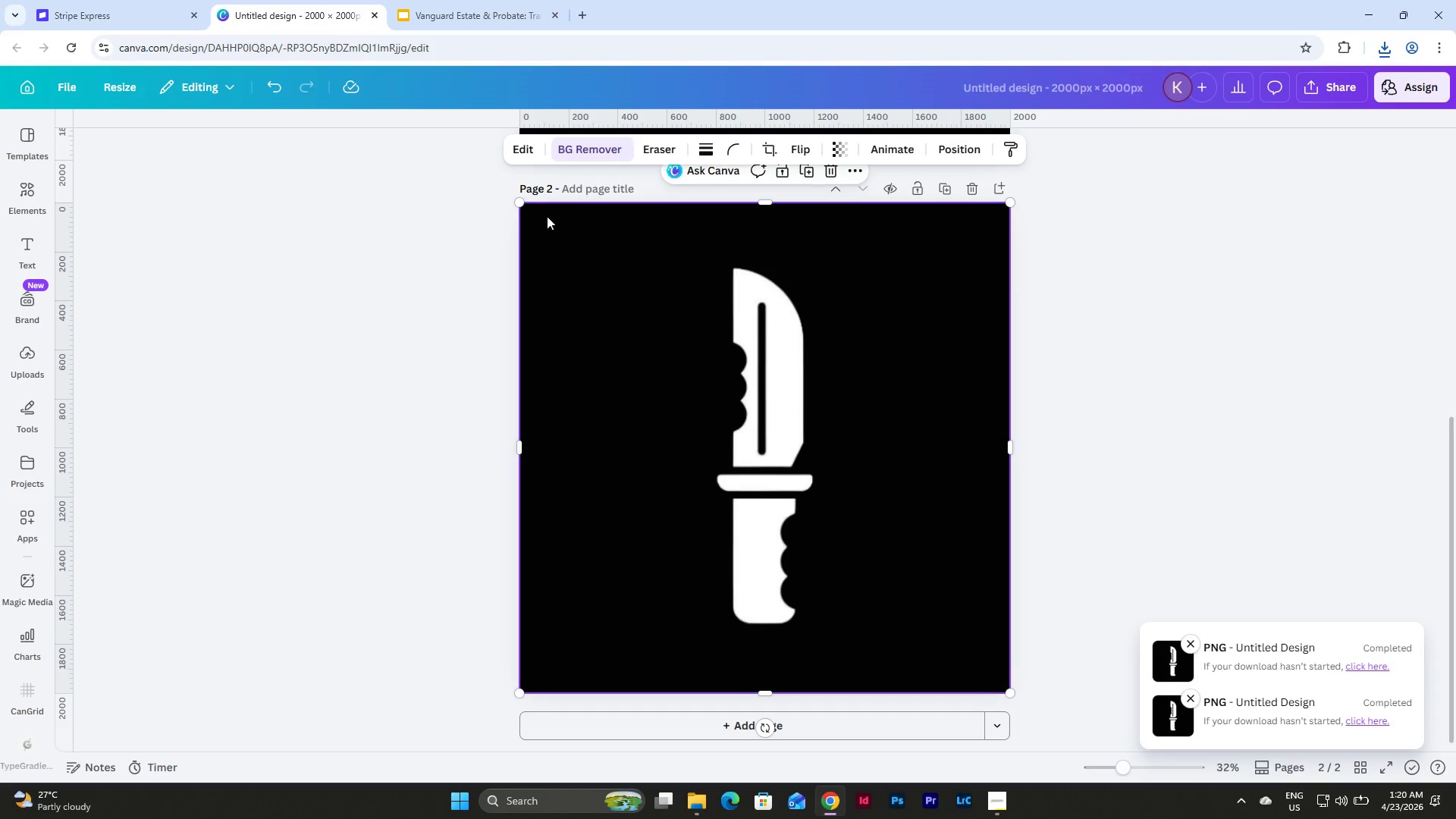 
left_click_drag(start_coordinate=[518, 203], to_coordinate=[896, 605])
 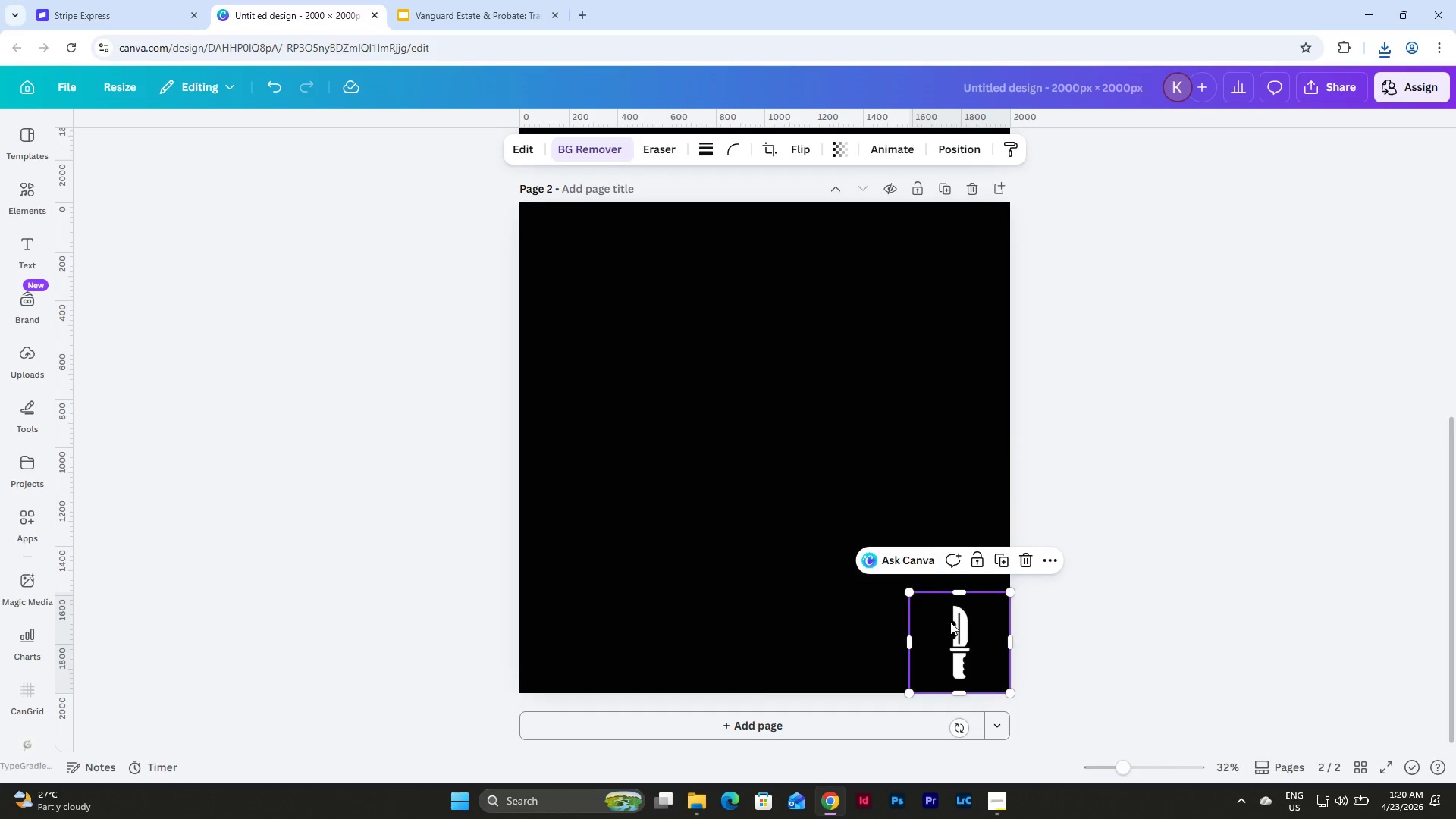 
left_click_drag(start_coordinate=[950, 622], to_coordinate=[817, 475])
 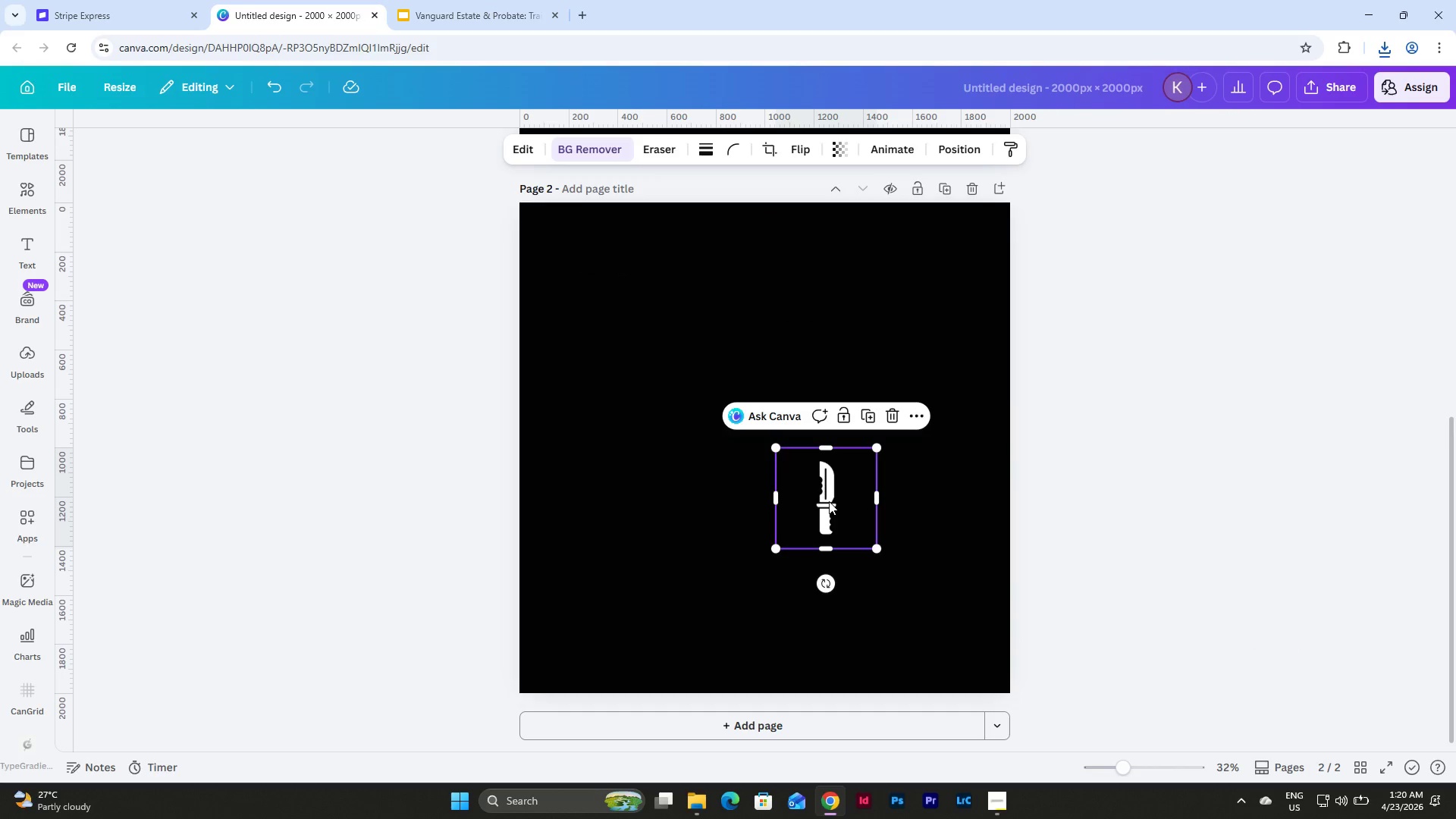 
double_click([829, 501])
 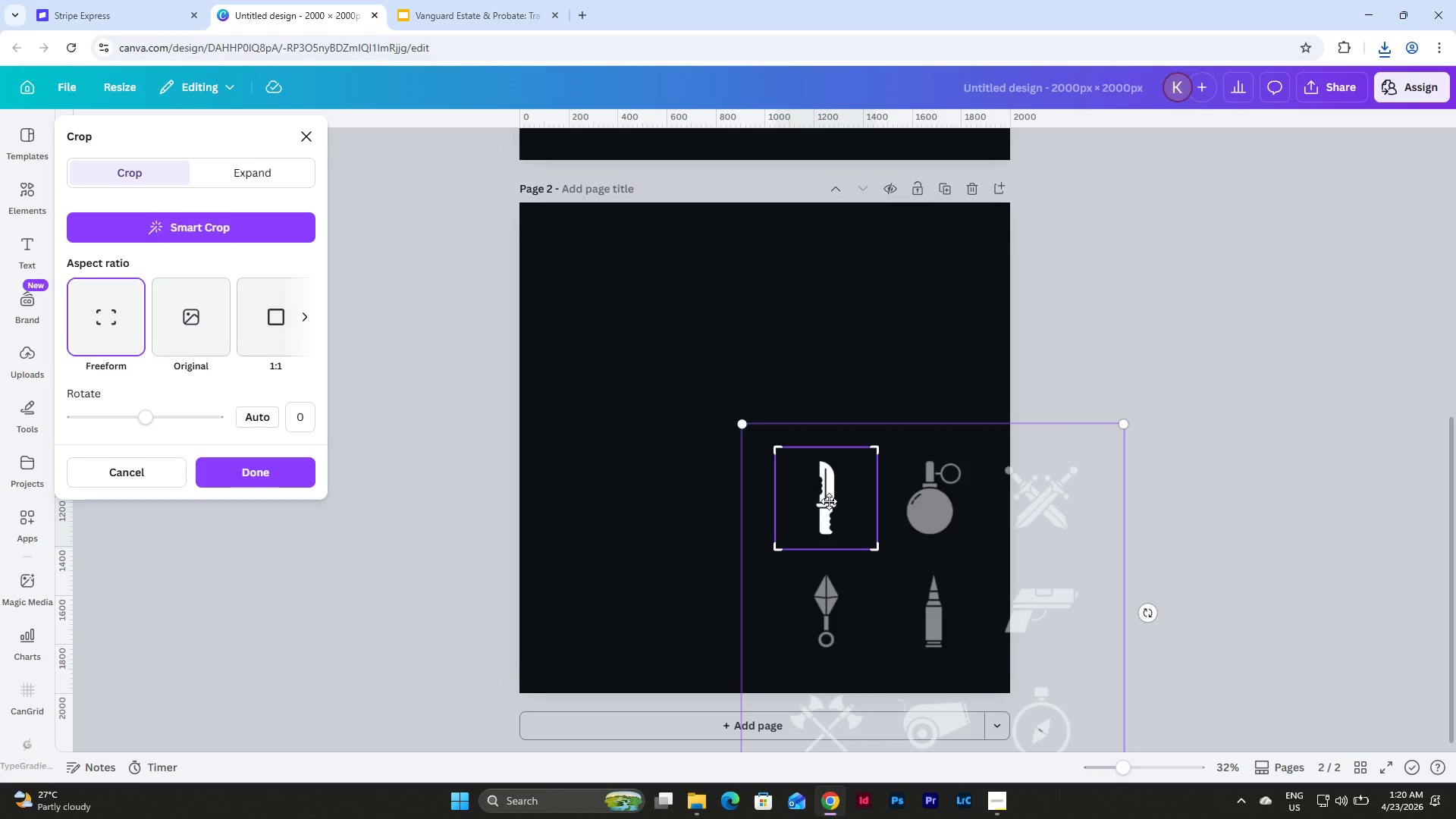 
left_click_drag(start_coordinate=[829, 501], to_coordinate=[719, 287])
 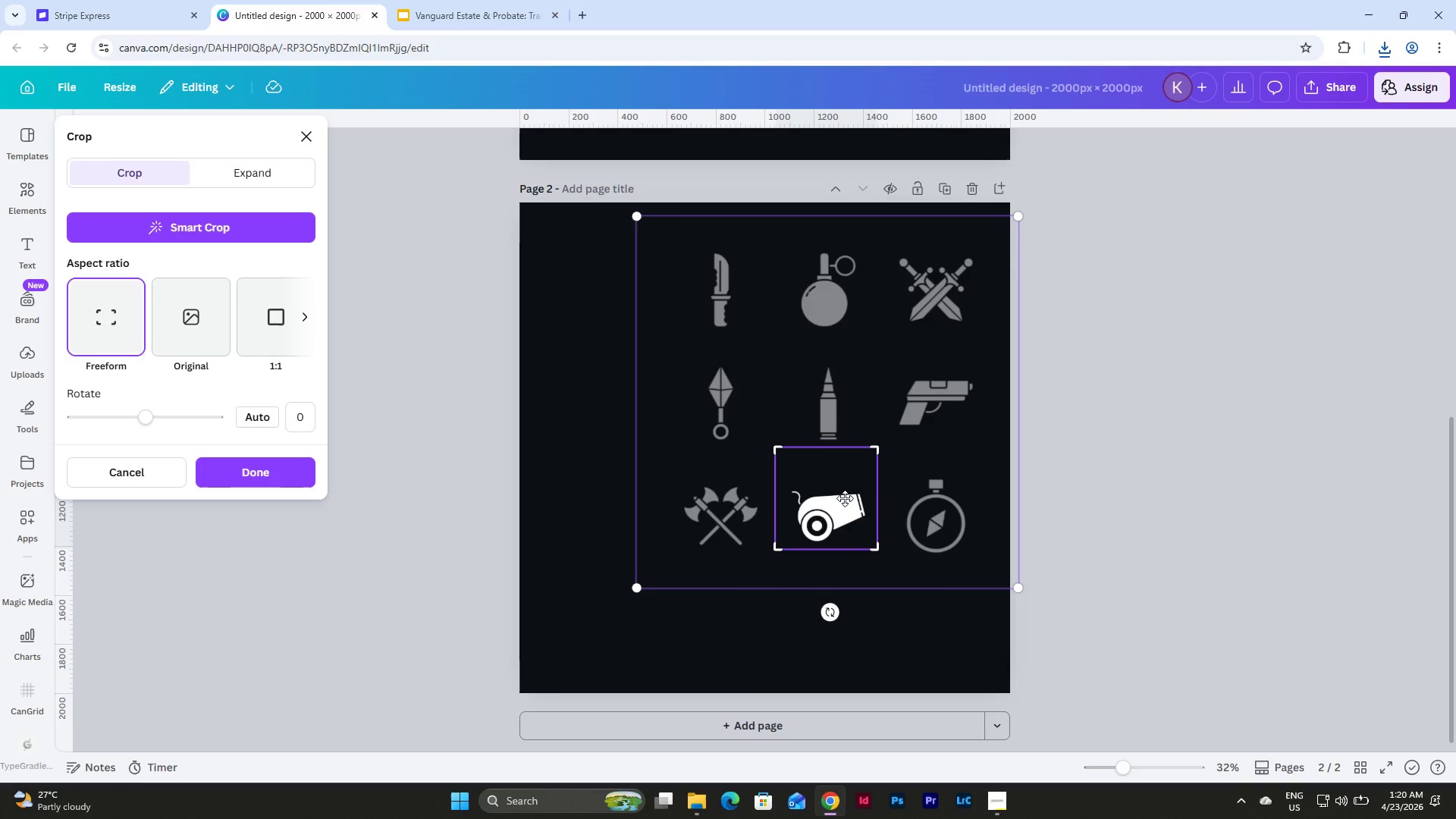 
left_click_drag(start_coordinate=[845, 498], to_coordinate=[728, 477])
 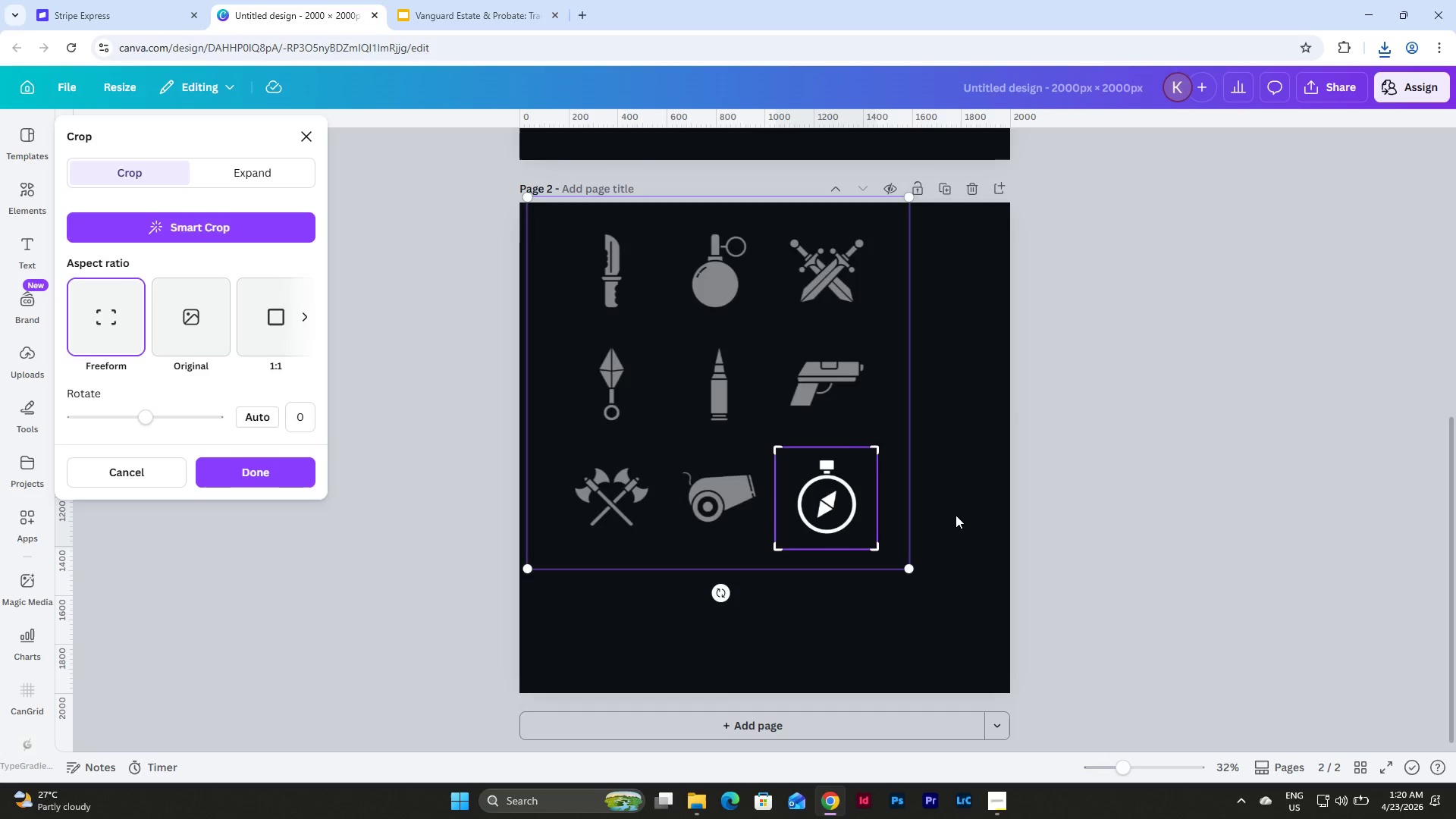 
left_click([956, 515])
 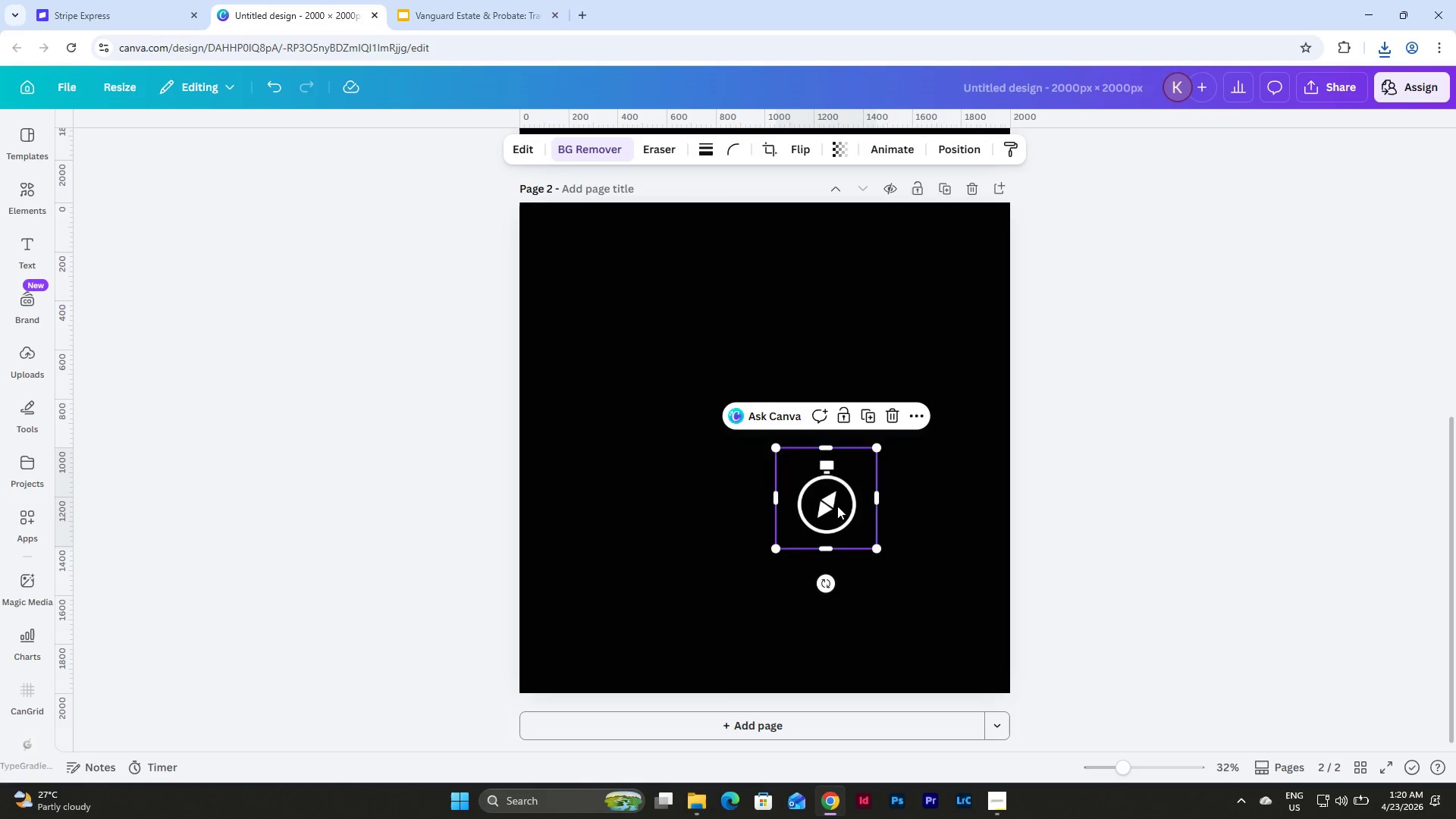 
left_click_drag(start_coordinate=[837, 506], to_coordinate=[581, 263])
 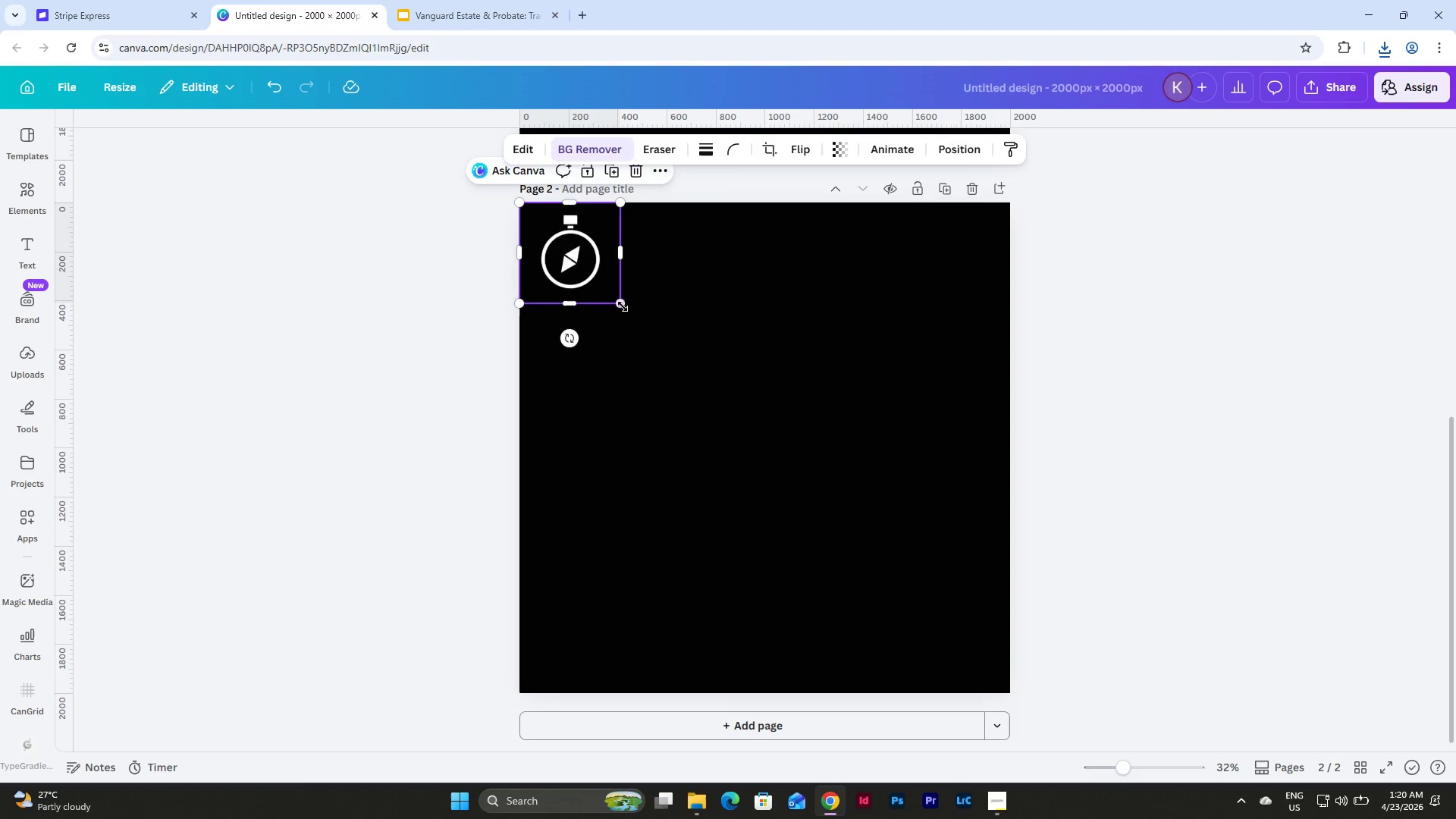 
left_click_drag(start_coordinate=[623, 303], to_coordinate=[1014, 689])
 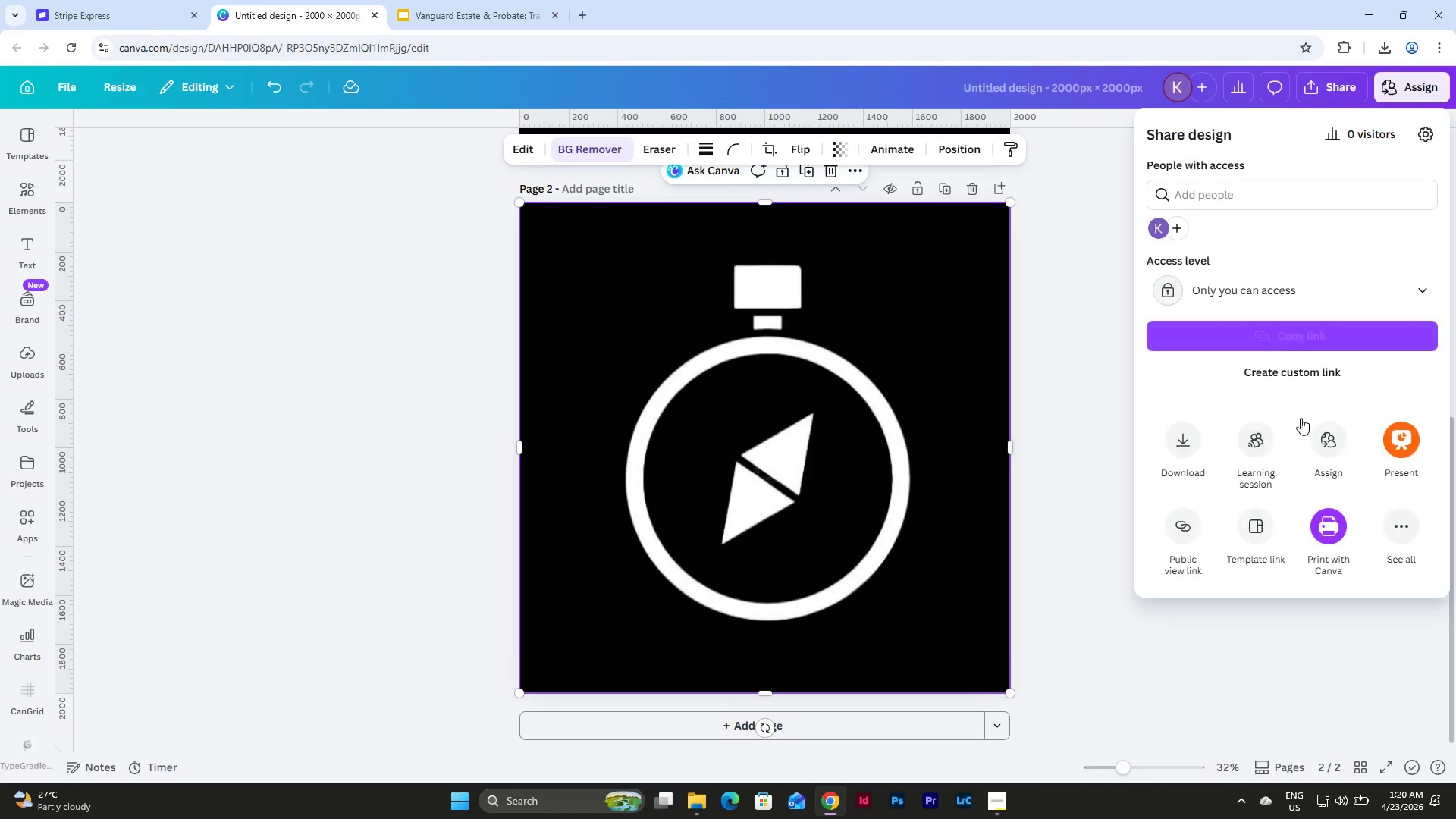 
left_click([1177, 443])
 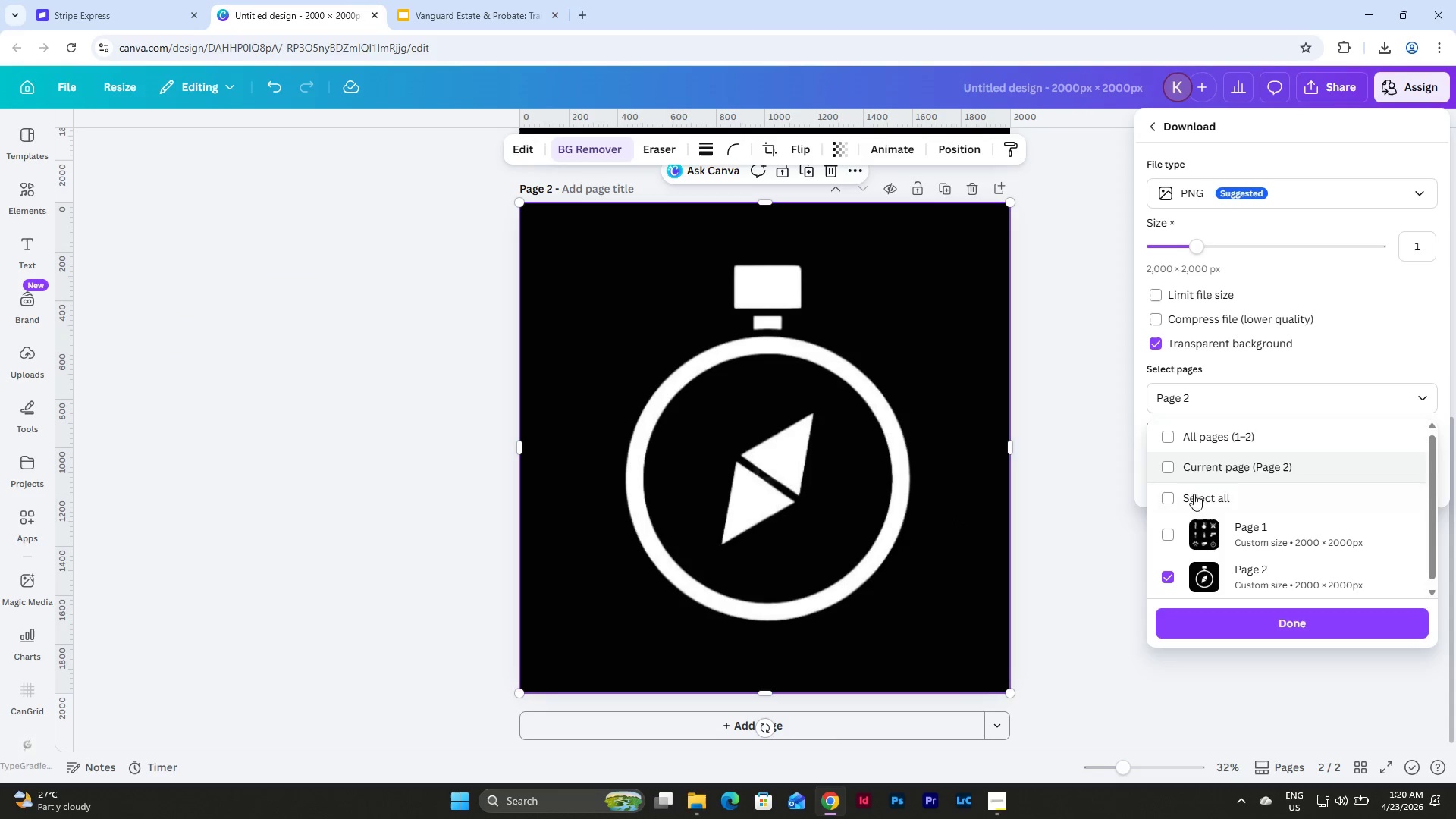 
left_click([1237, 623])
 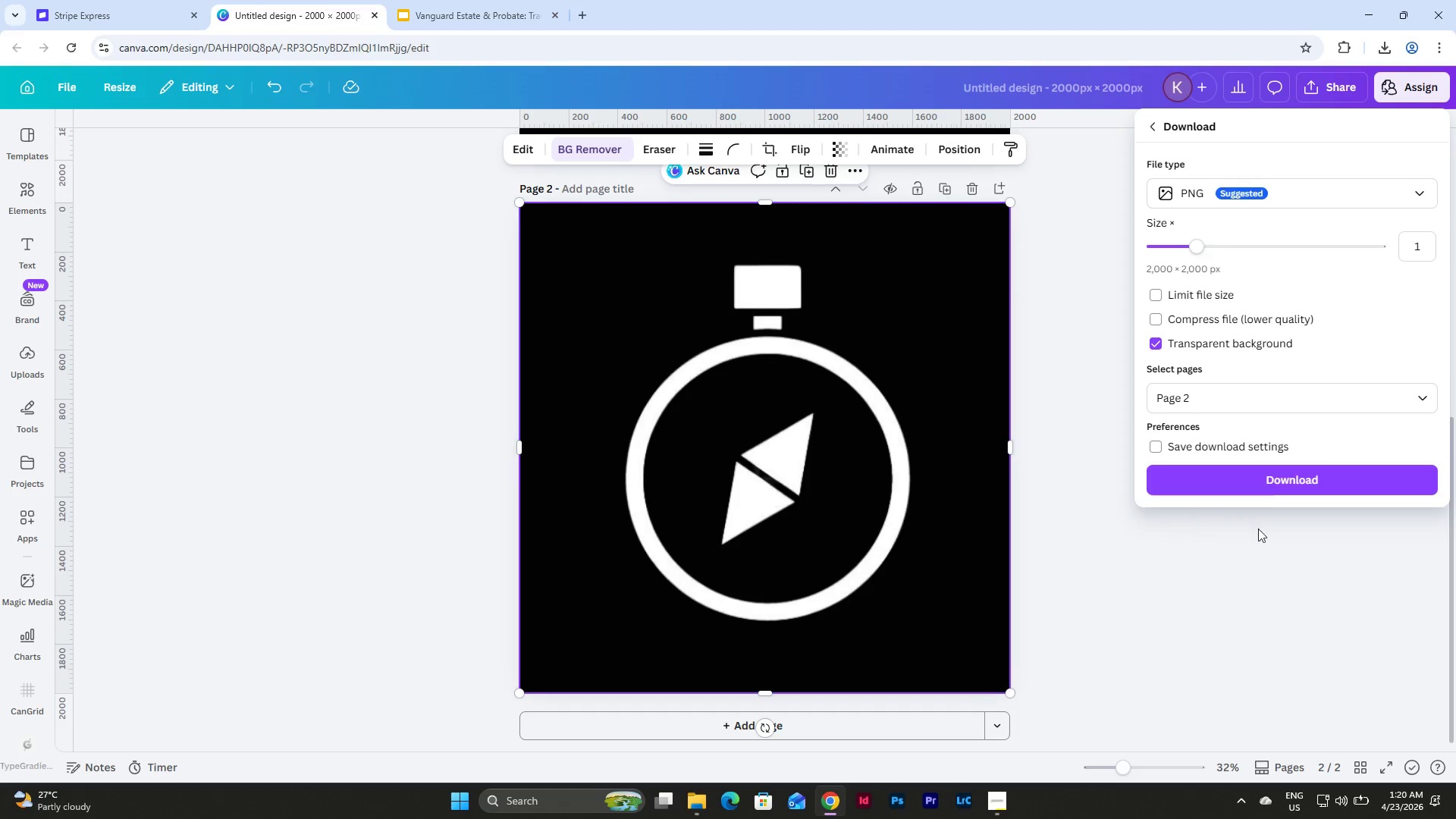 
left_click([1264, 491])
 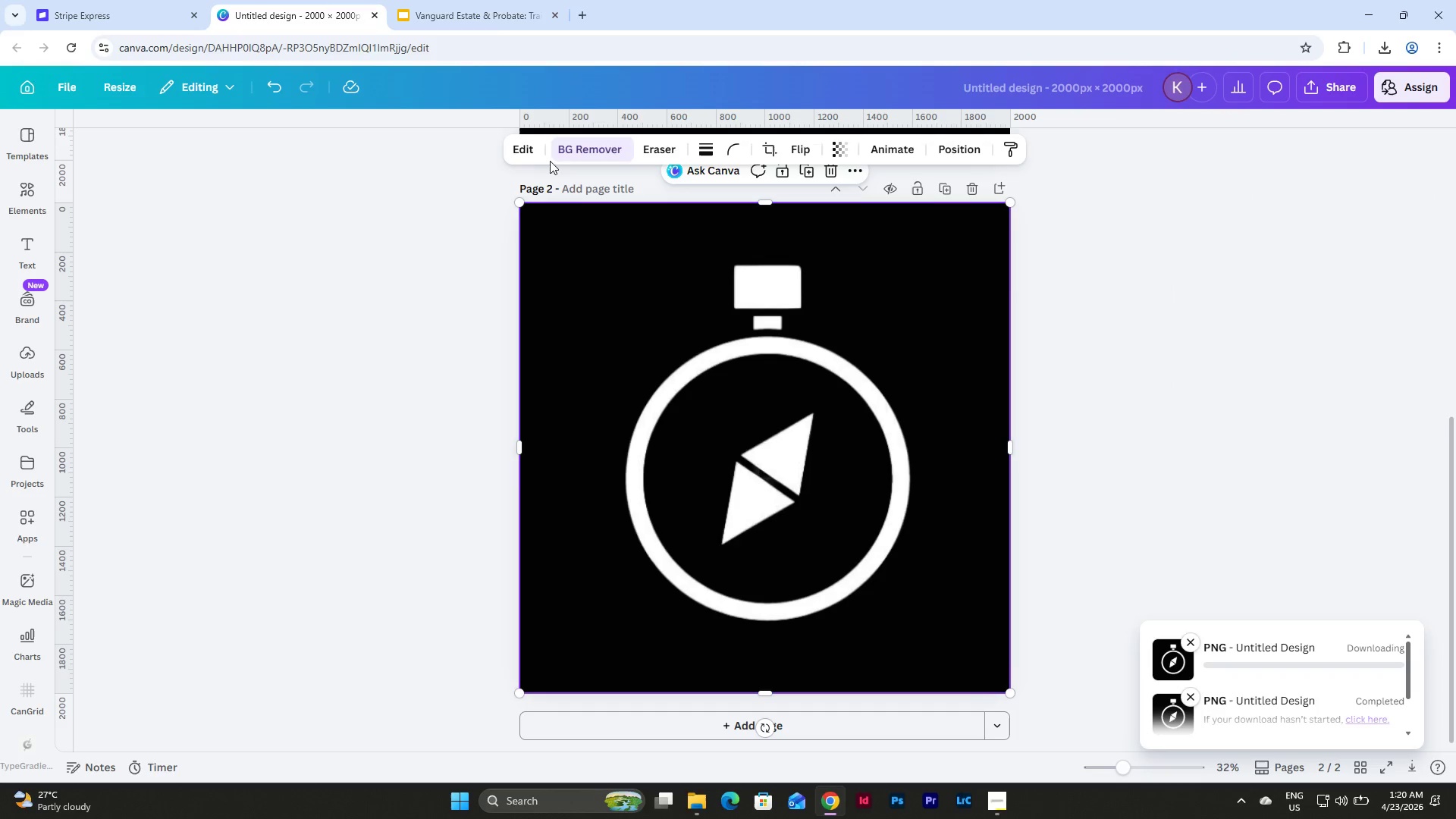 
left_click([450, 0])
 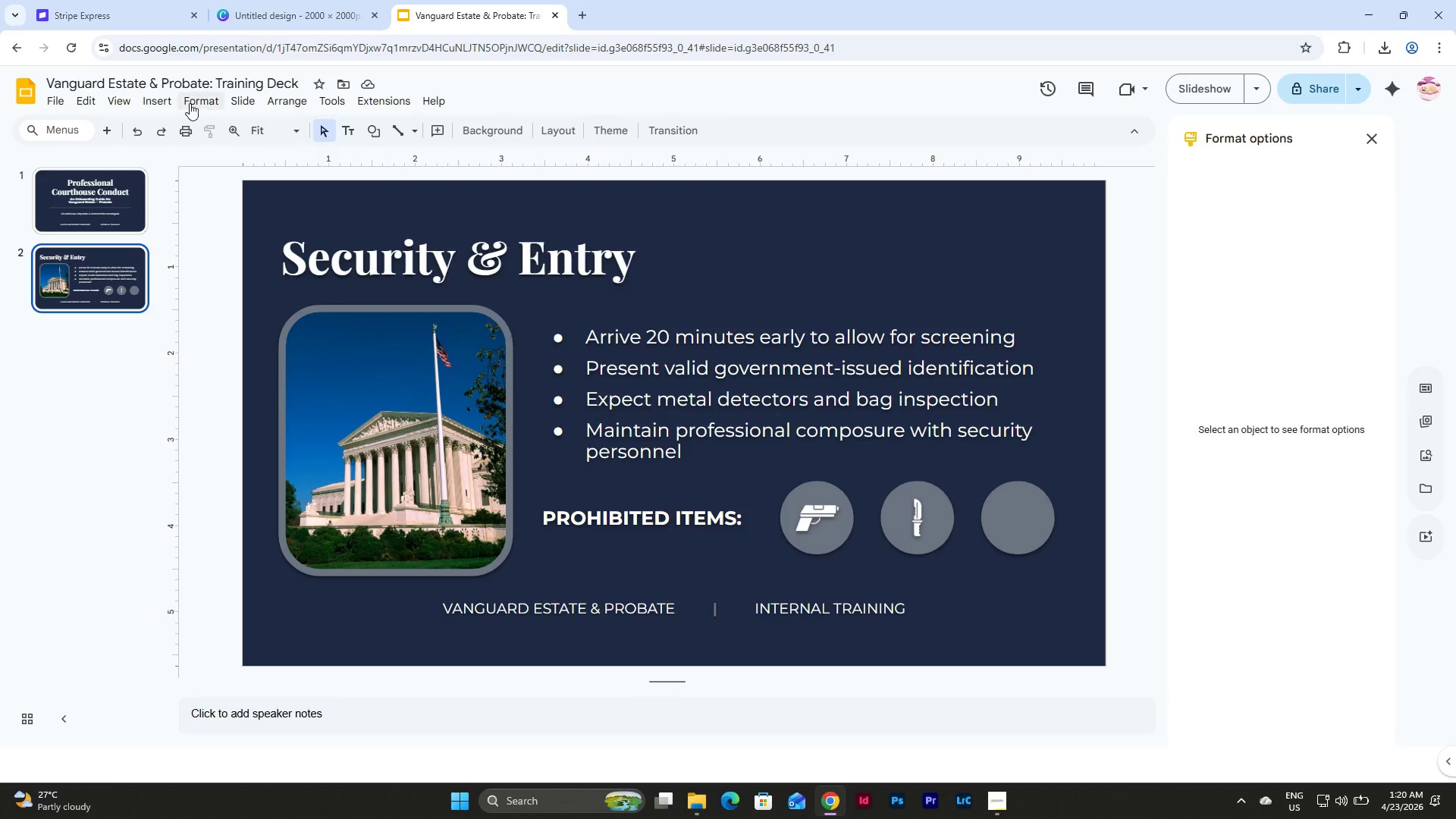 
left_click([149, 102])
 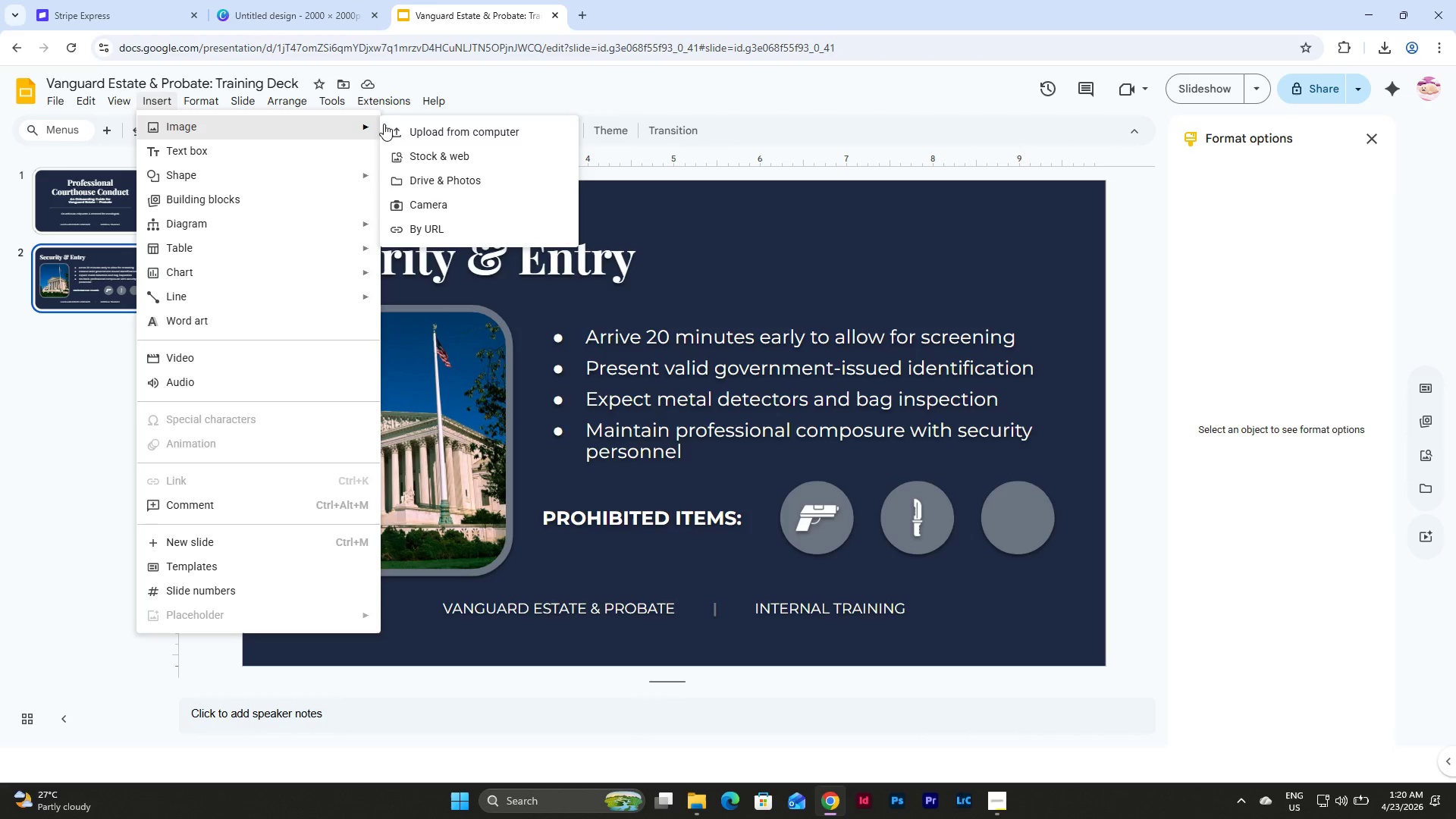 
left_click([419, 124])
 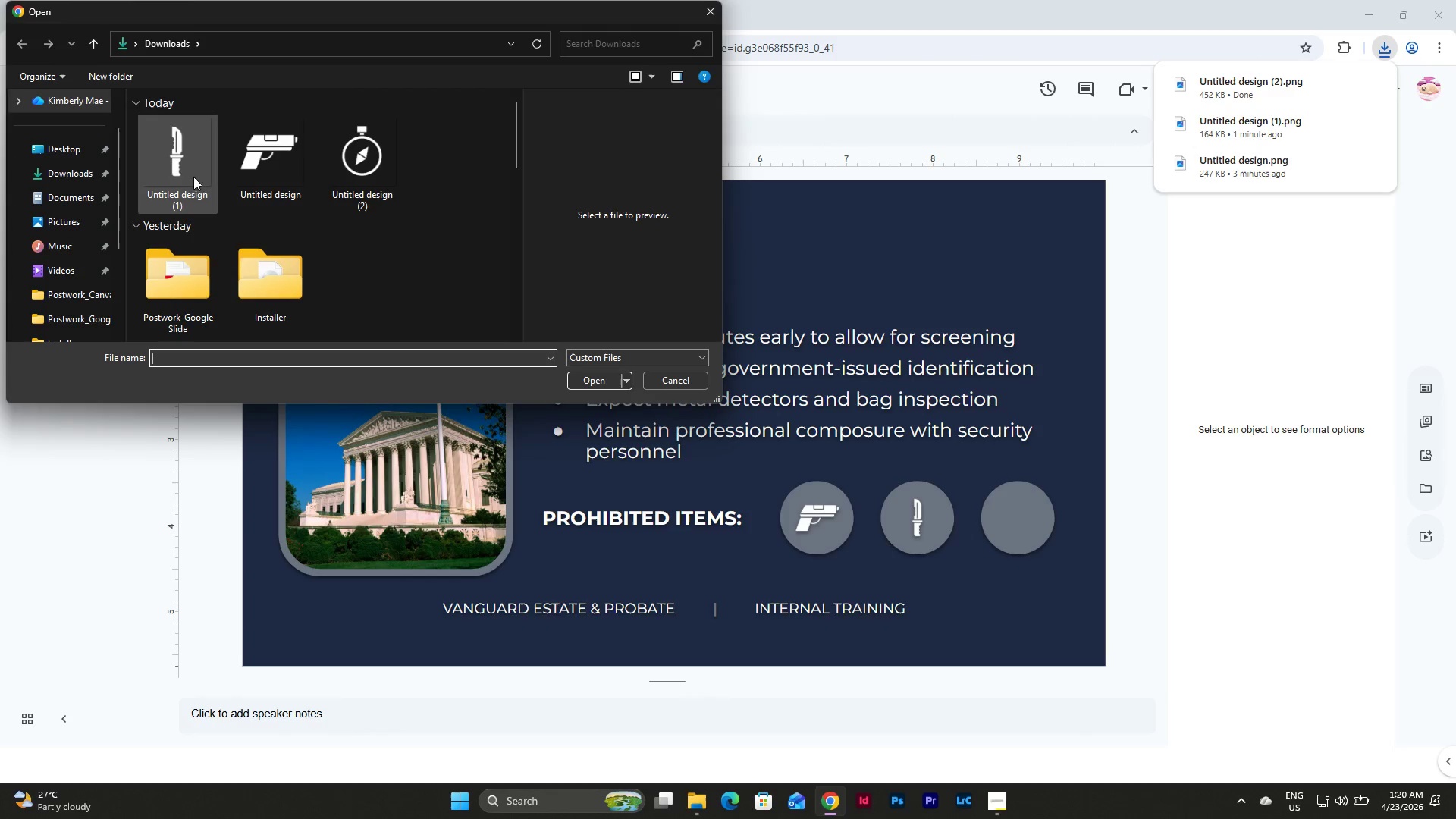 
left_click([356, 144])
 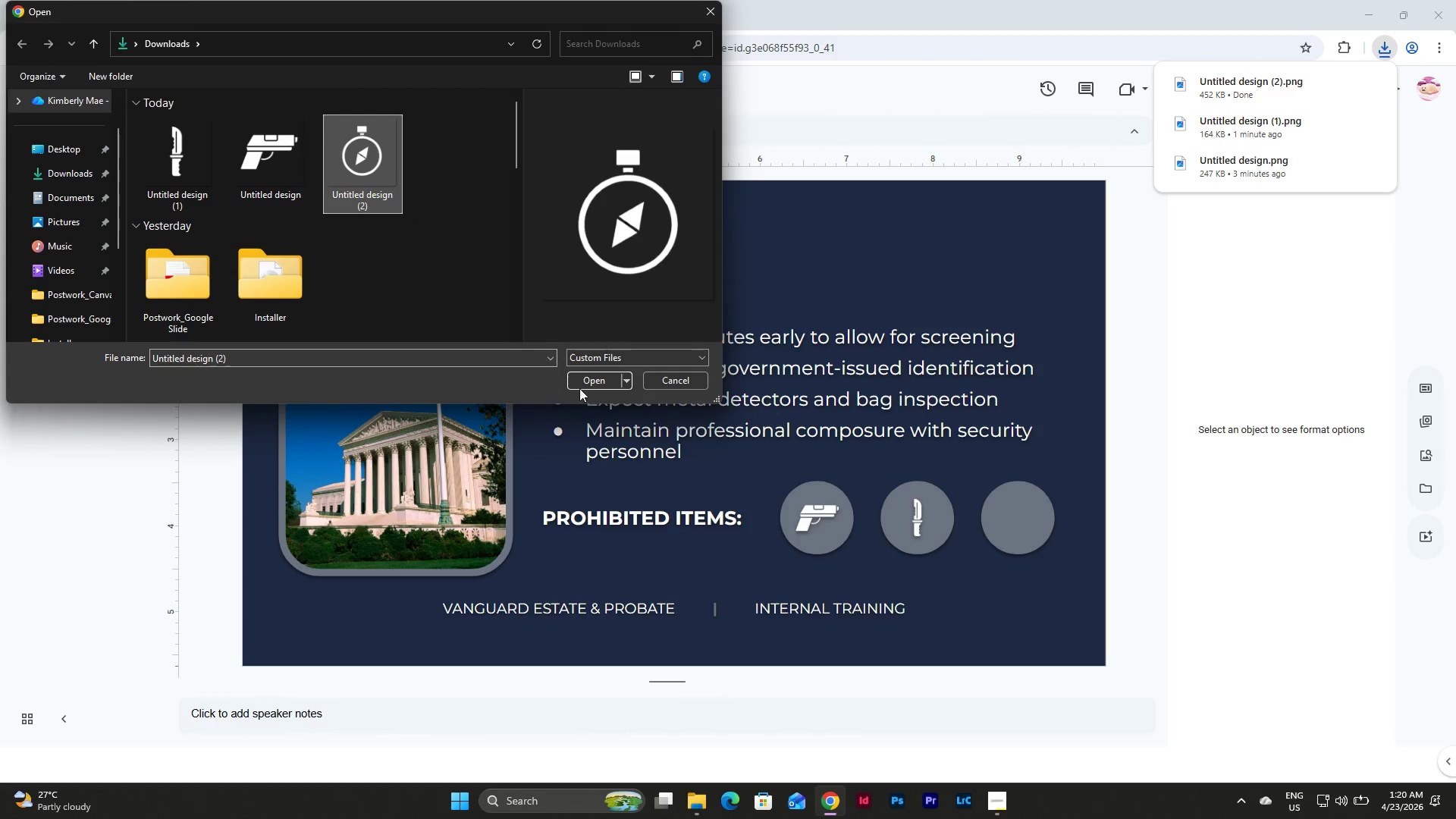 
left_click([592, 381])
 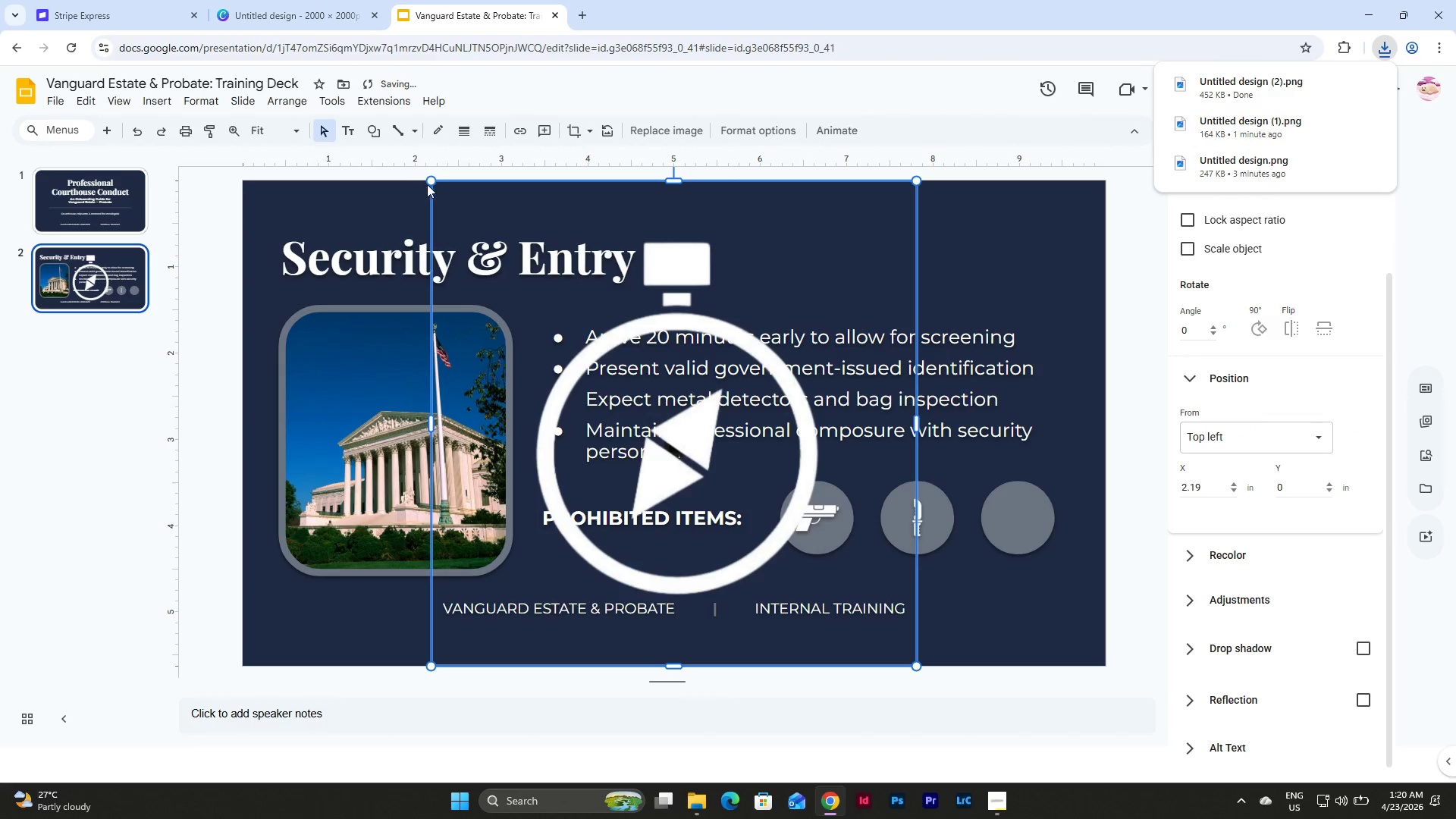 
left_click_drag(start_coordinate=[433, 179], to_coordinate=[880, 617])
 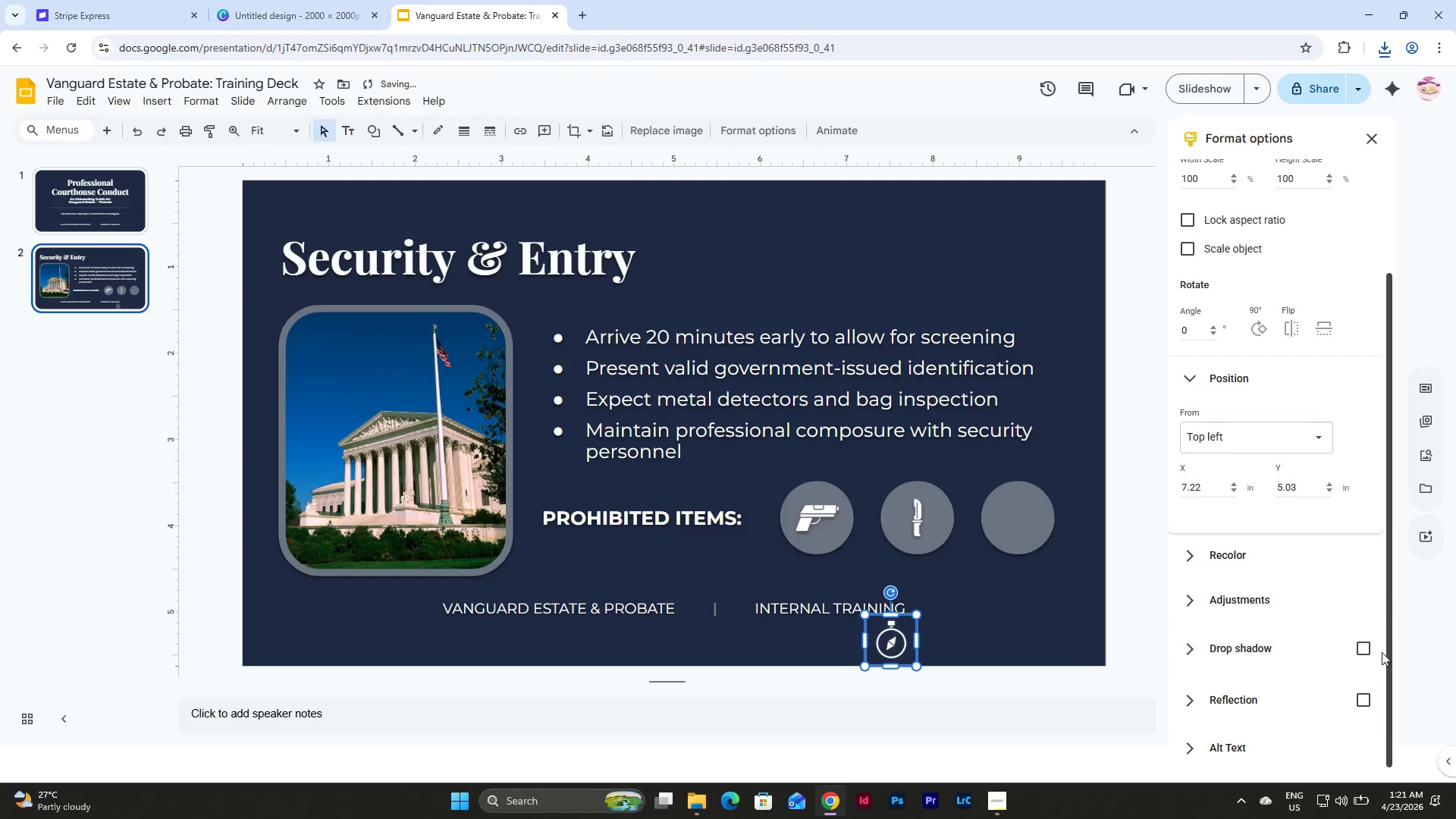 
left_click([1360, 652])
 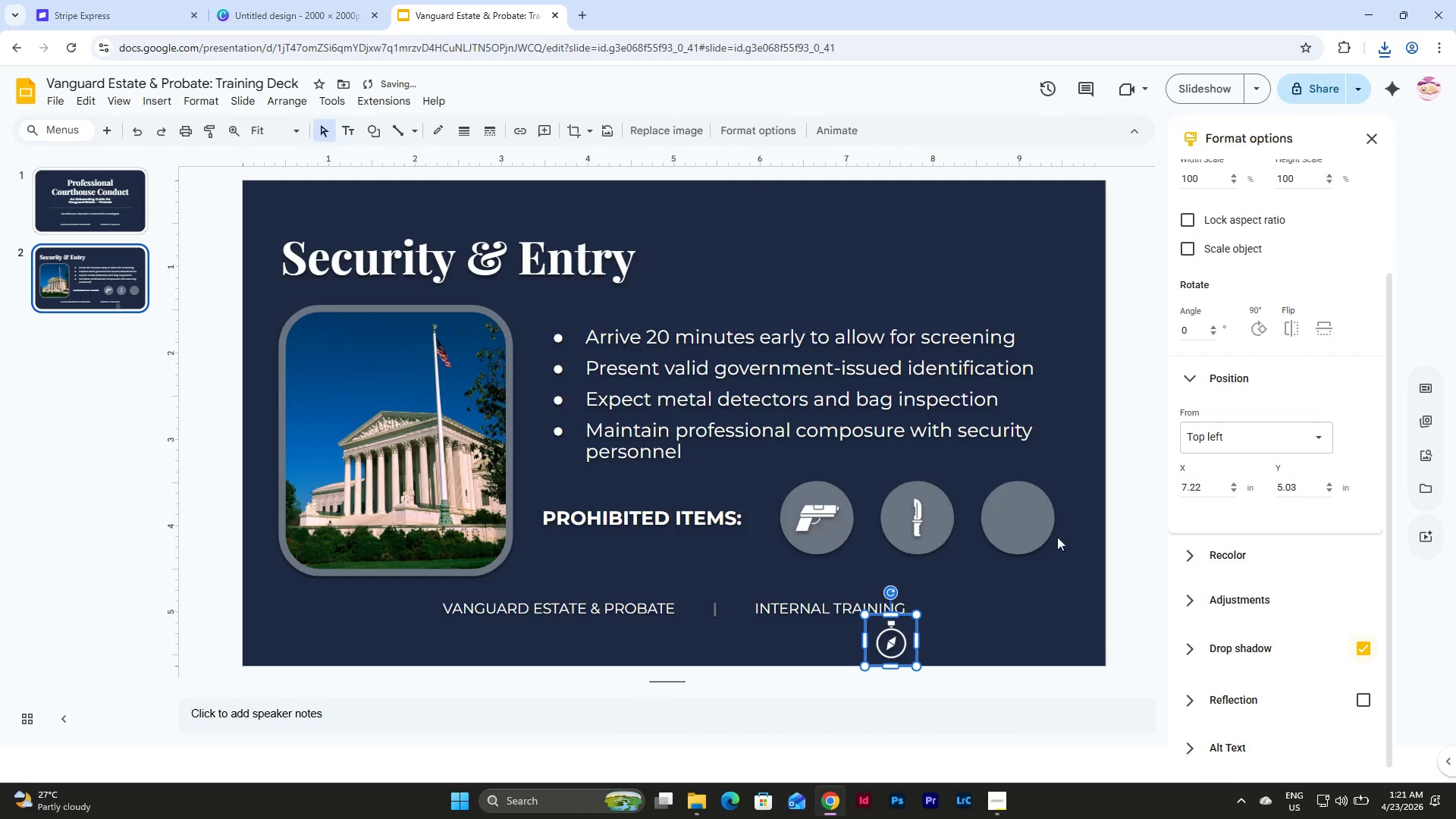 
scroll: coordinate [1257, 535], scroll_direction: up, amount: 9.0
 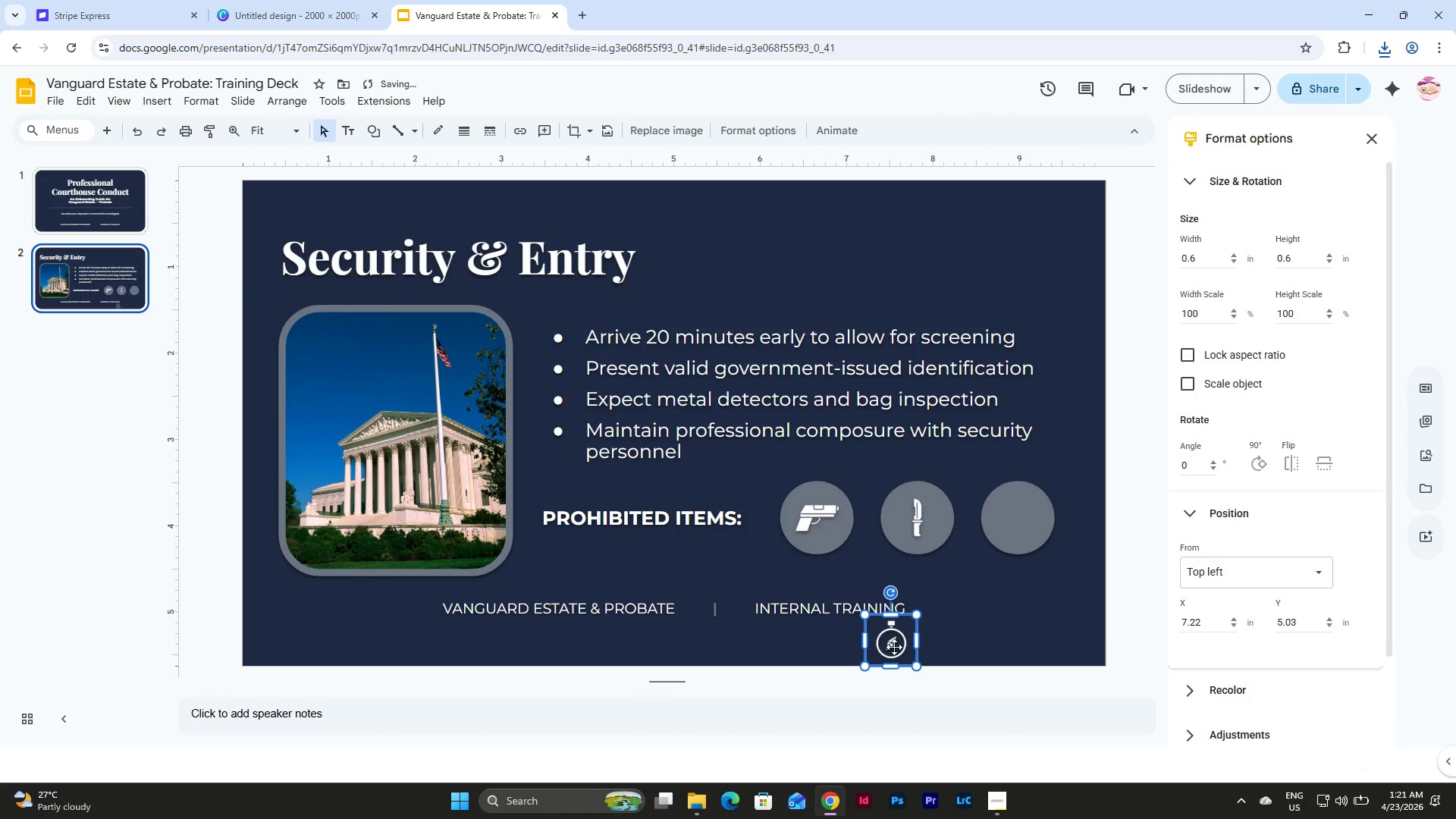 
left_click_drag(start_coordinate=[894, 647], to_coordinate=[1024, 523])
 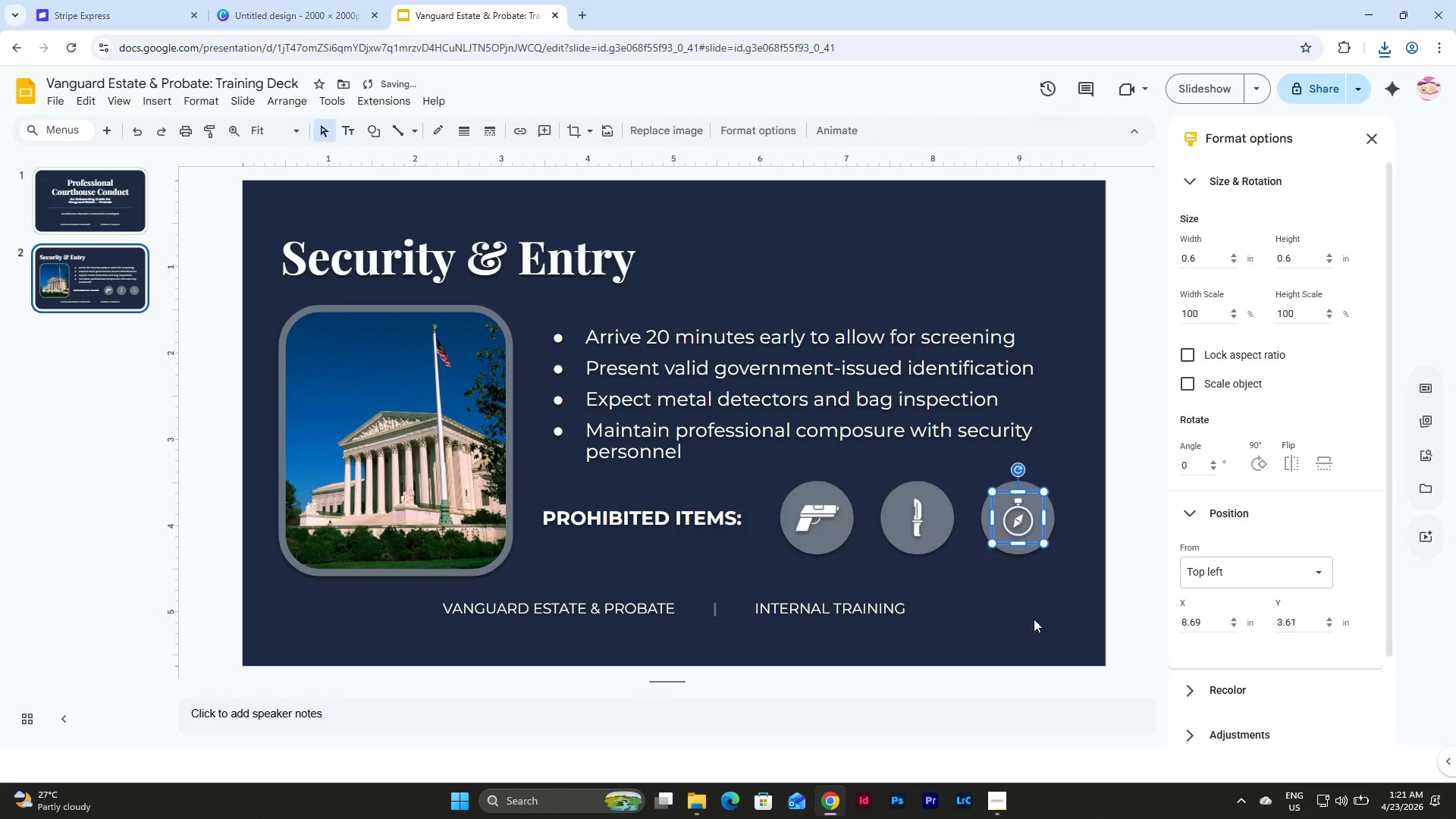 
left_click([1034, 619])
 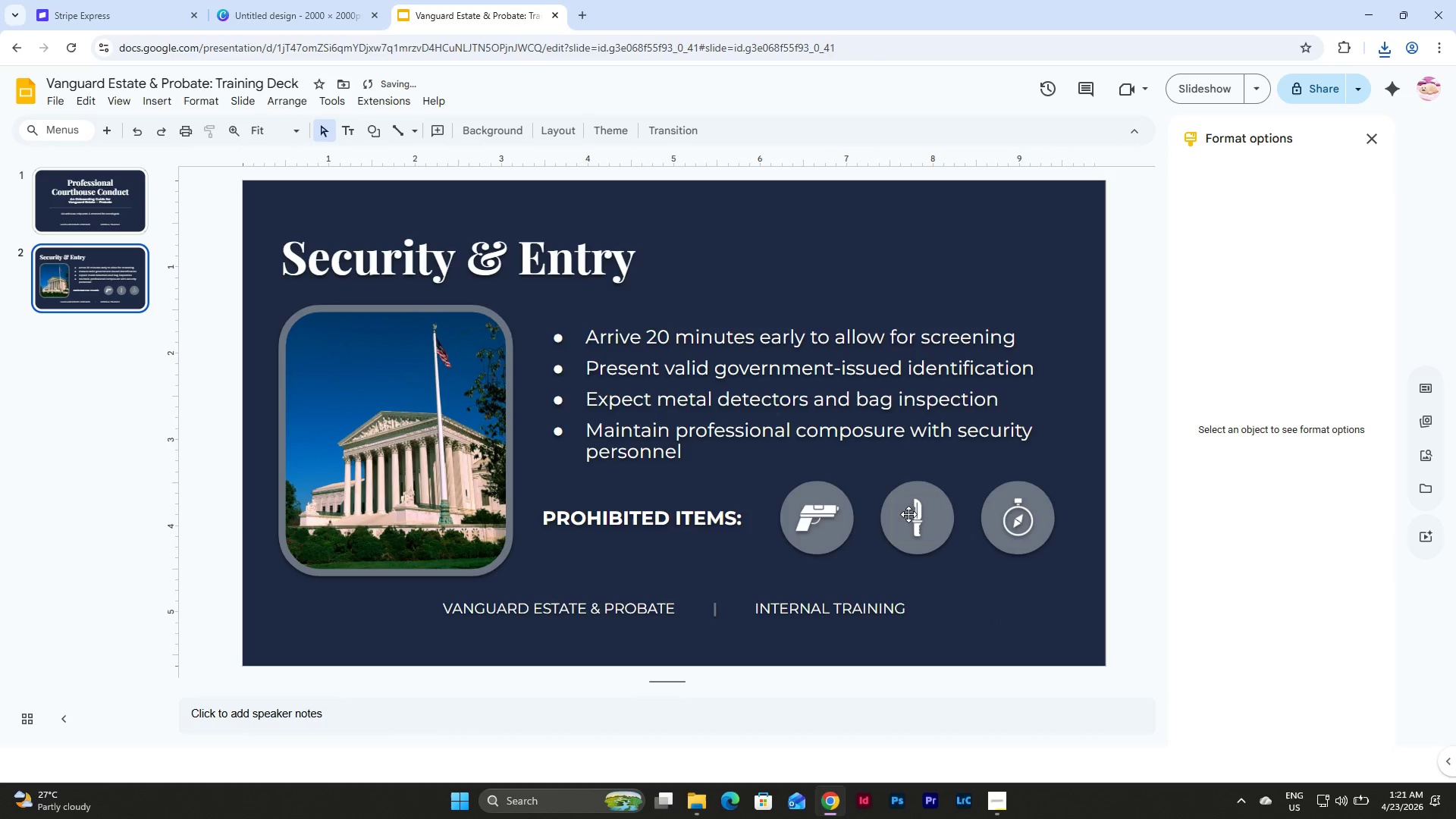 
left_click([972, 598])
 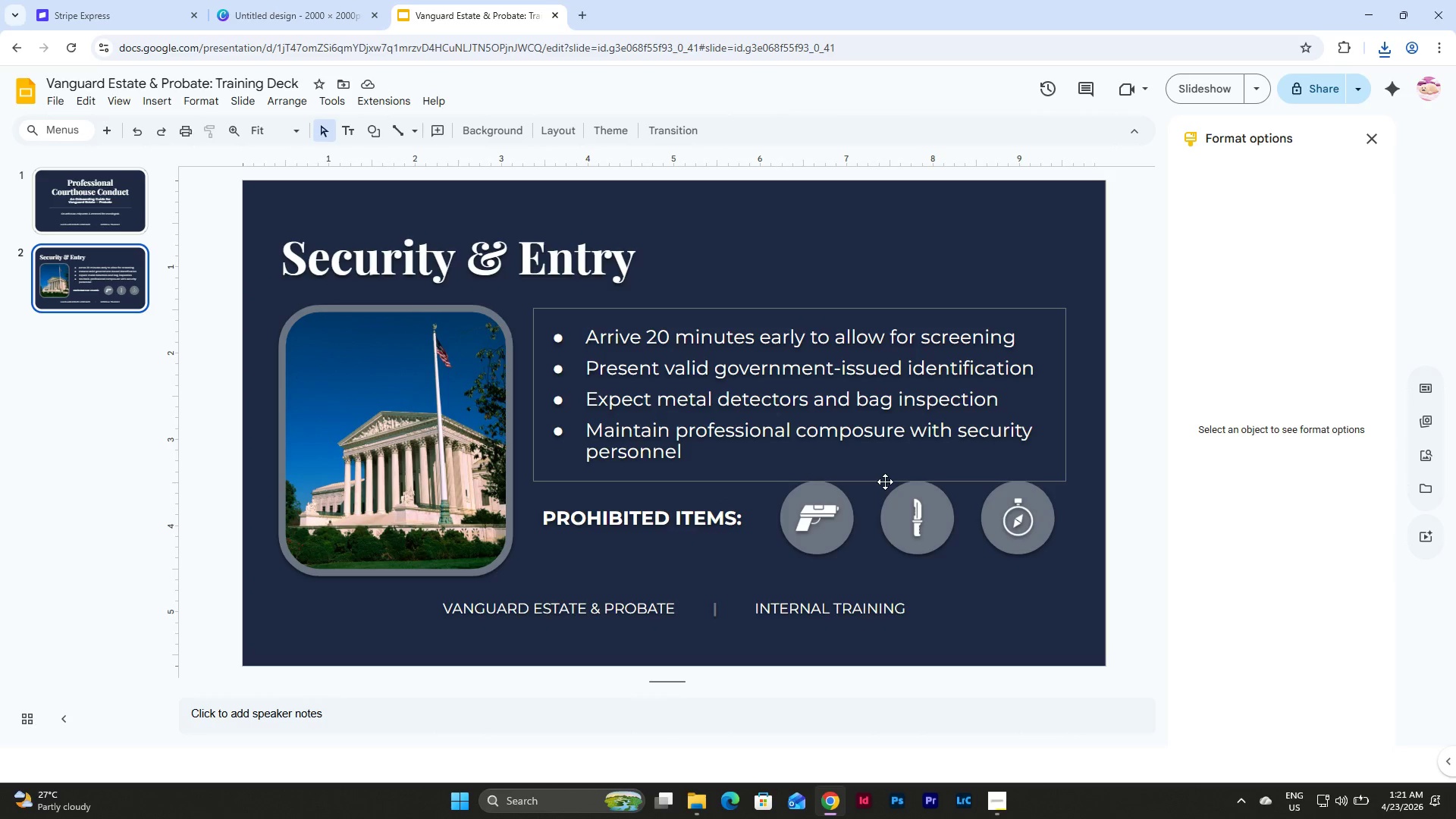 
wait(9.39)
 